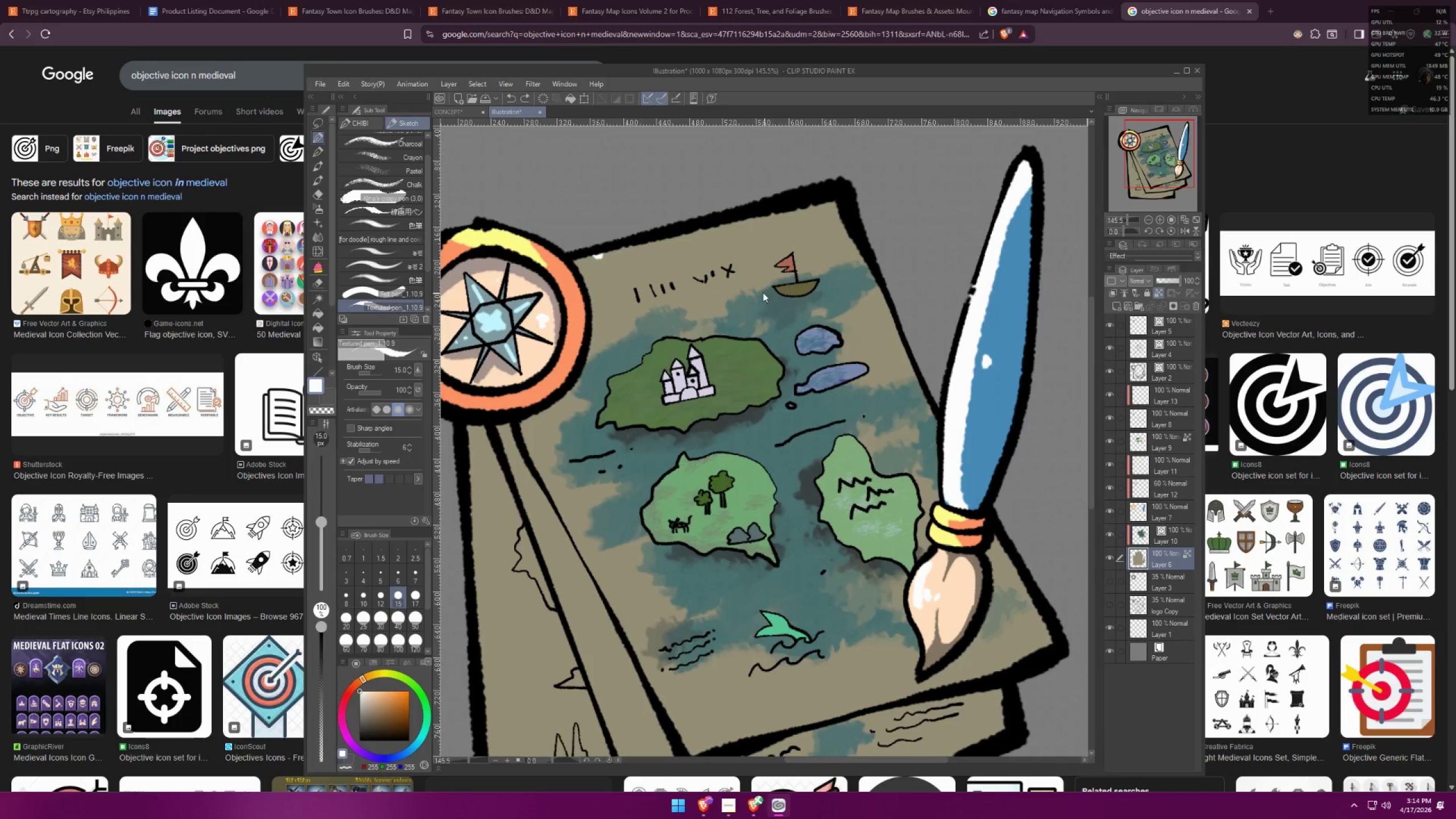 
key(Control+Z)
 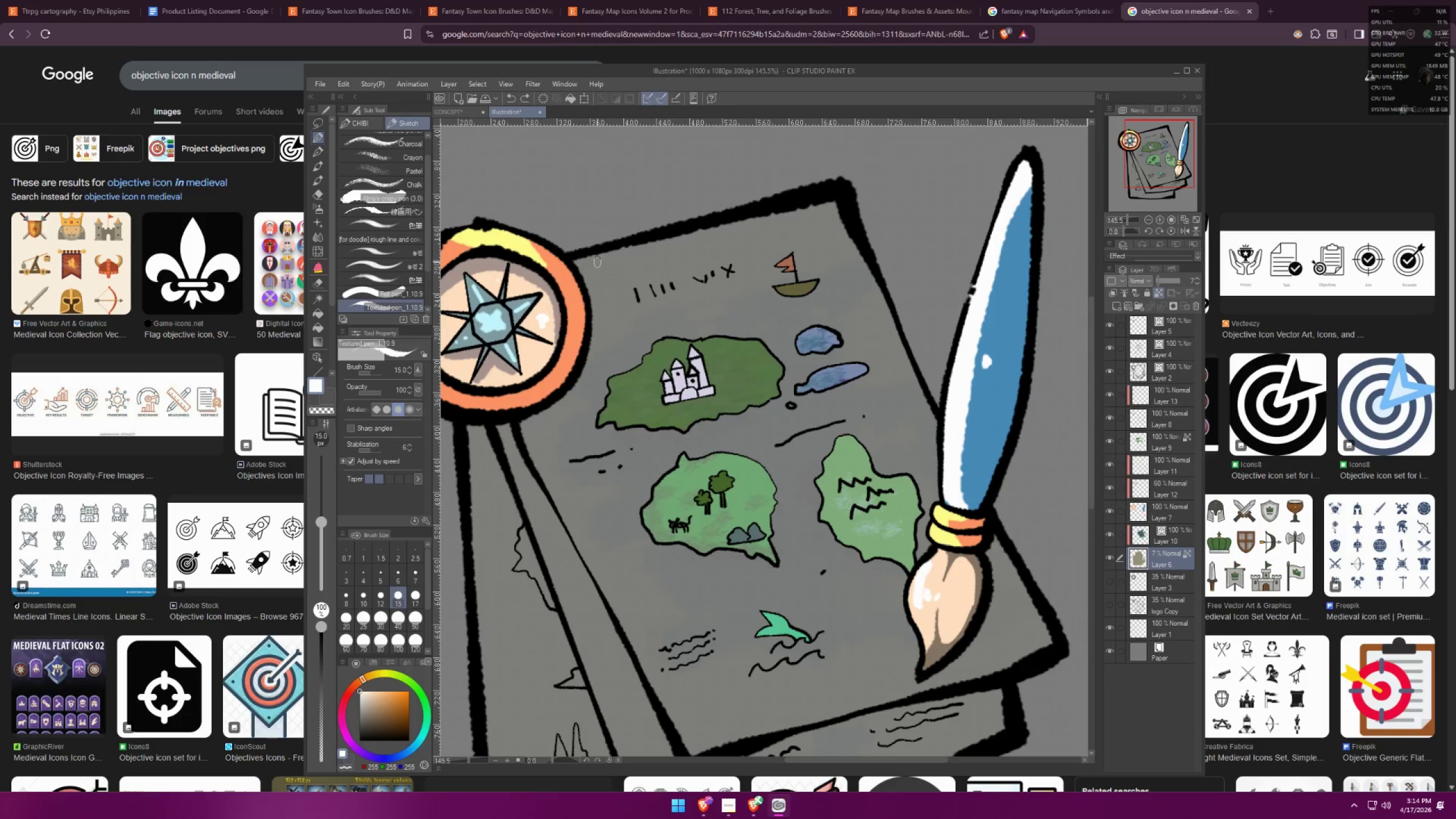 
key(Shift+ShiftLeft)
 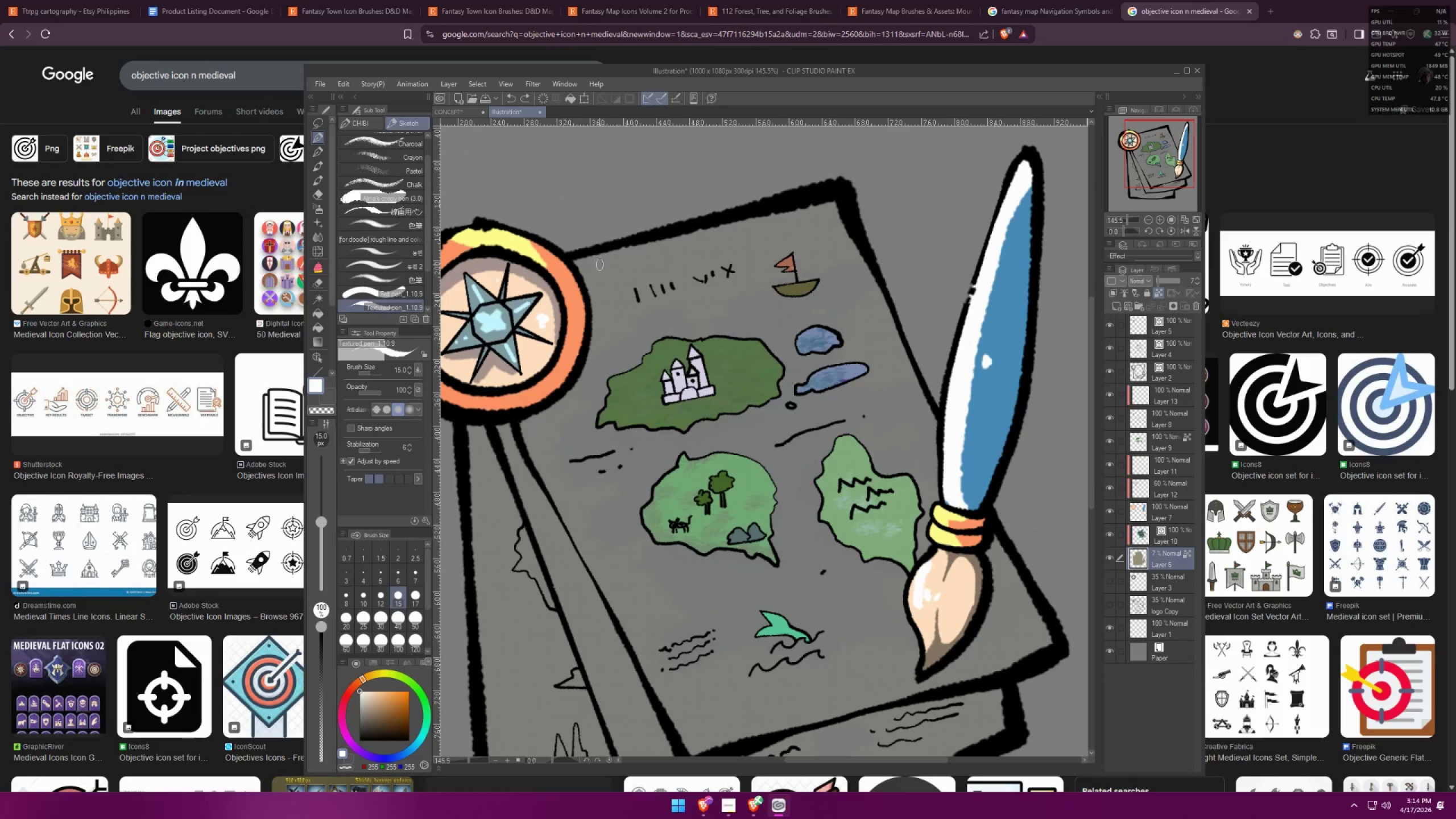 
key(Control+Shift+ControlLeft)
 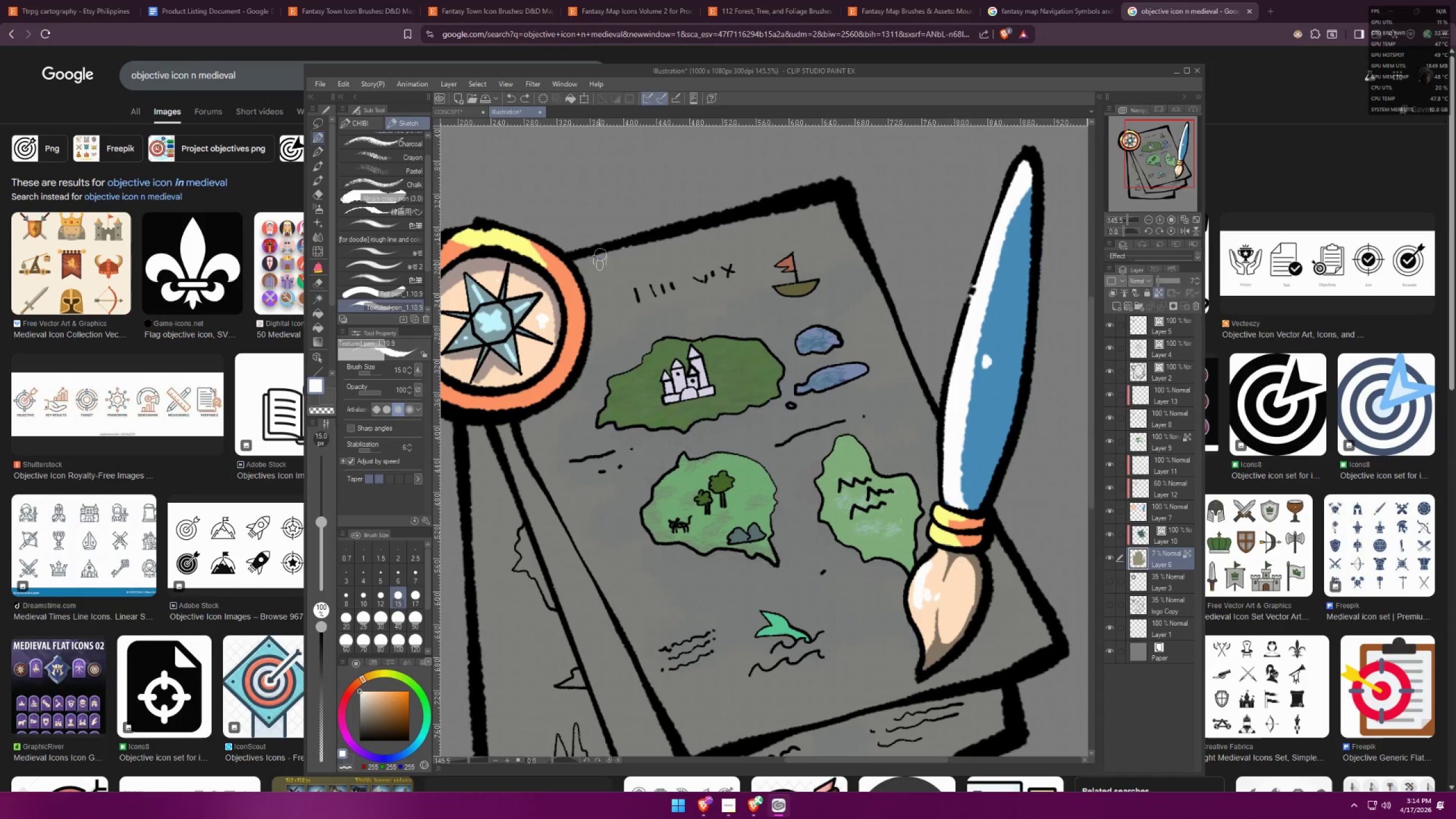 
key(Control+Shift+Z)
 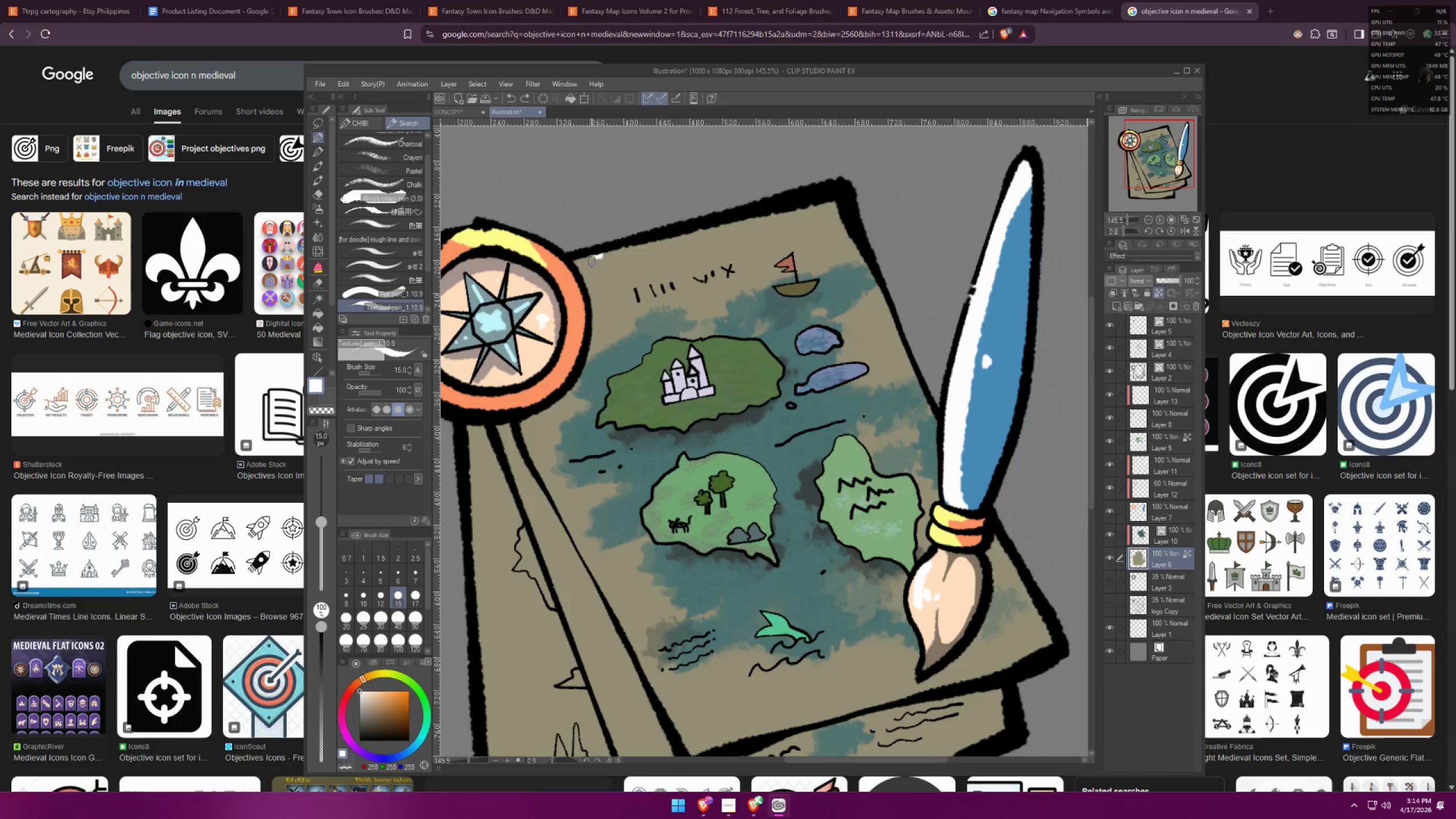 
left_click_drag(start_coordinate=[588, 262], to_coordinate=[669, 236])
 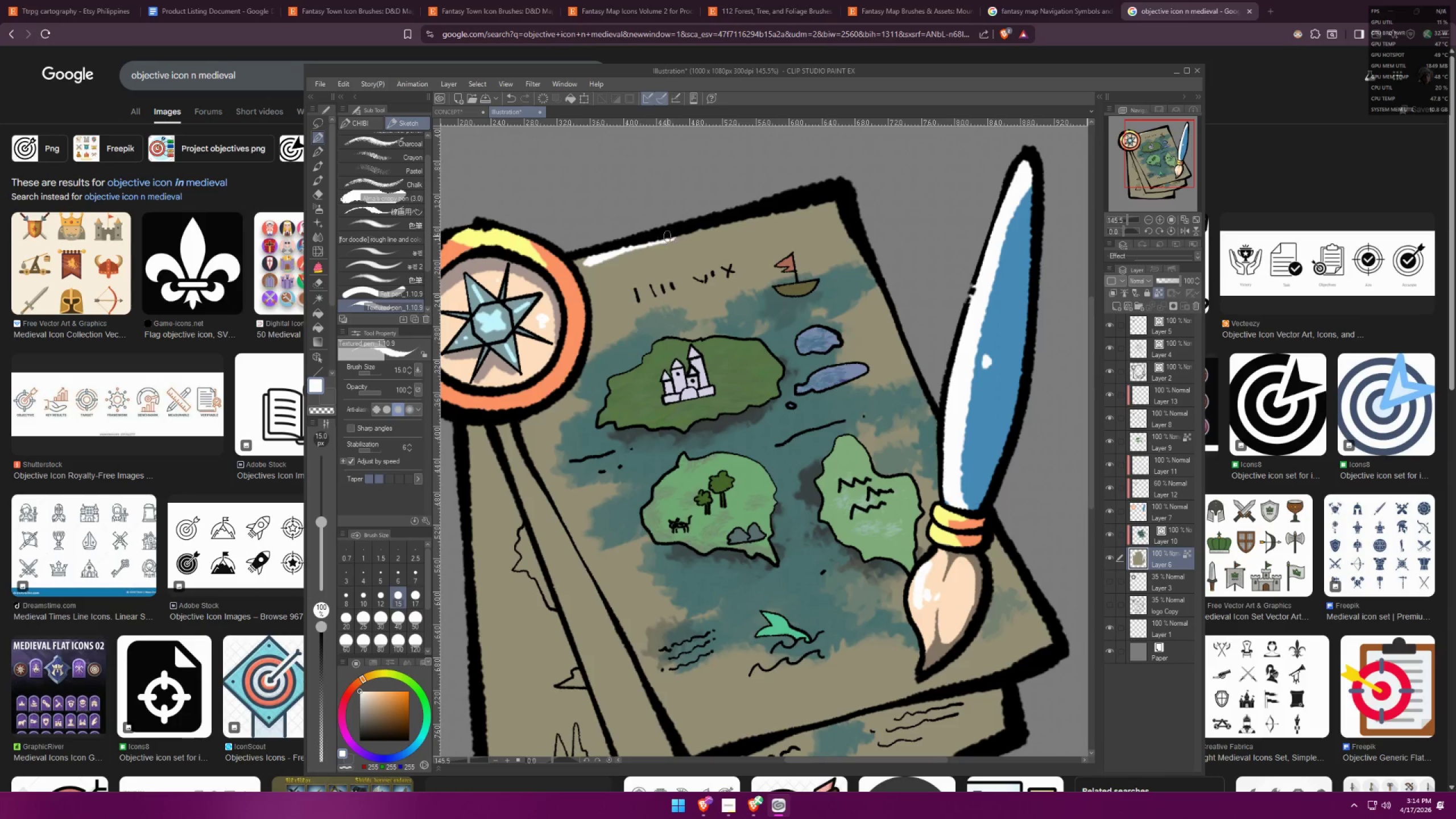 
key(Control+ControlLeft)
 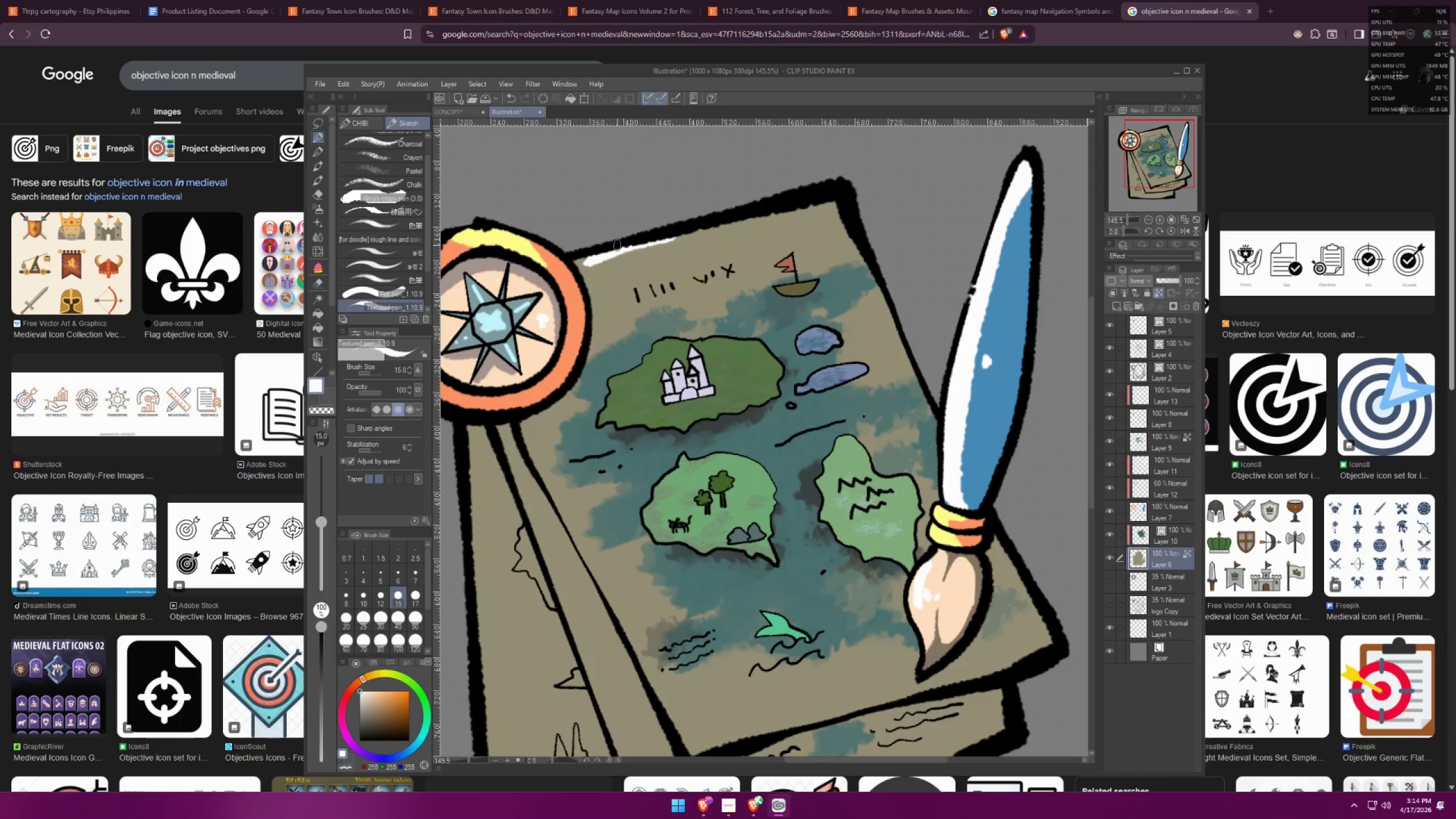 
key(Control+Z)
 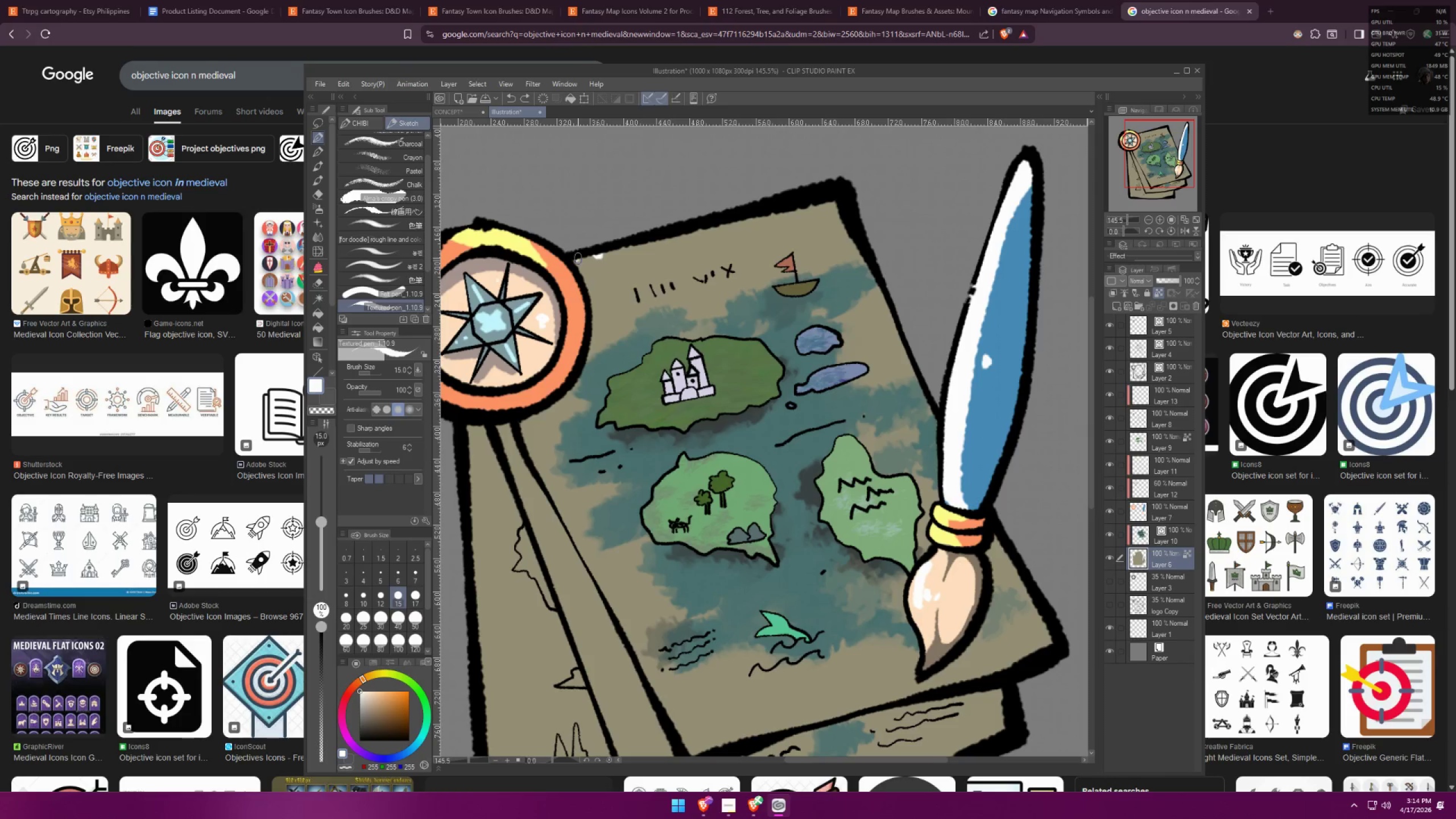 
hold_key(key=ShiftLeft, duration=0.97)
 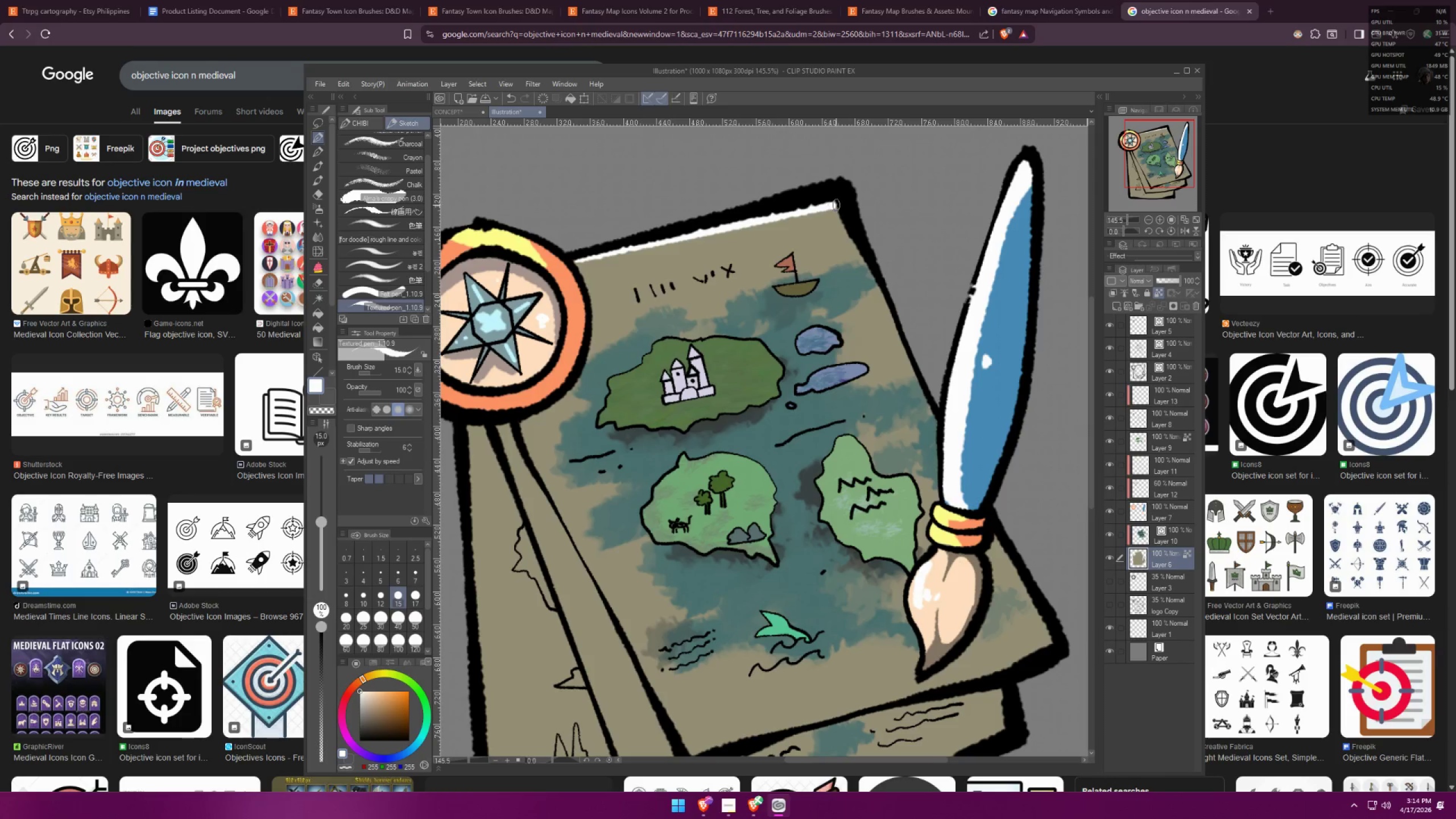 
left_click_drag(start_coordinate=[835, 204], to_coordinate=[855, 253])
 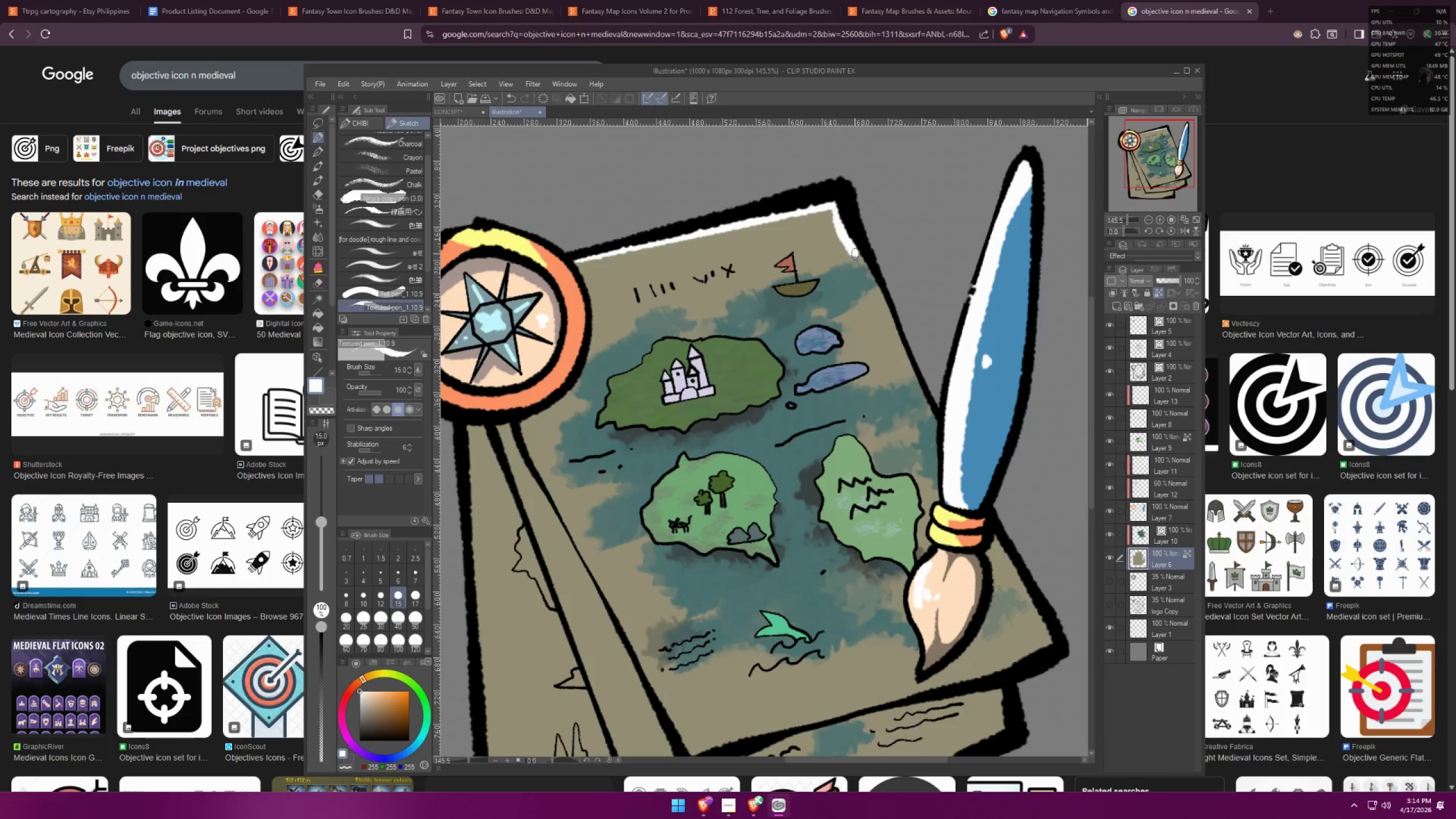 
key(Control+ControlLeft)
 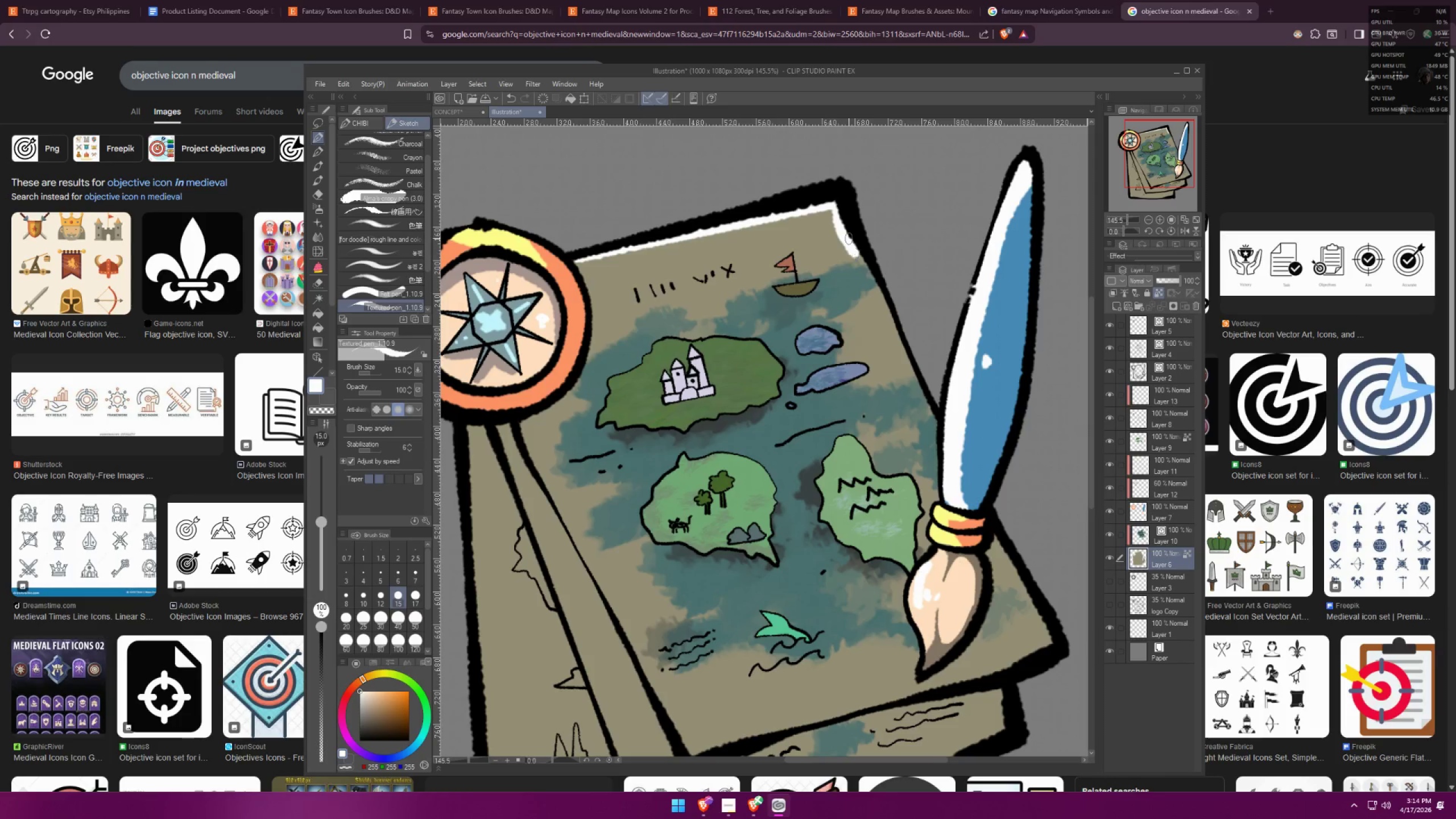 
key(Control+Z)
 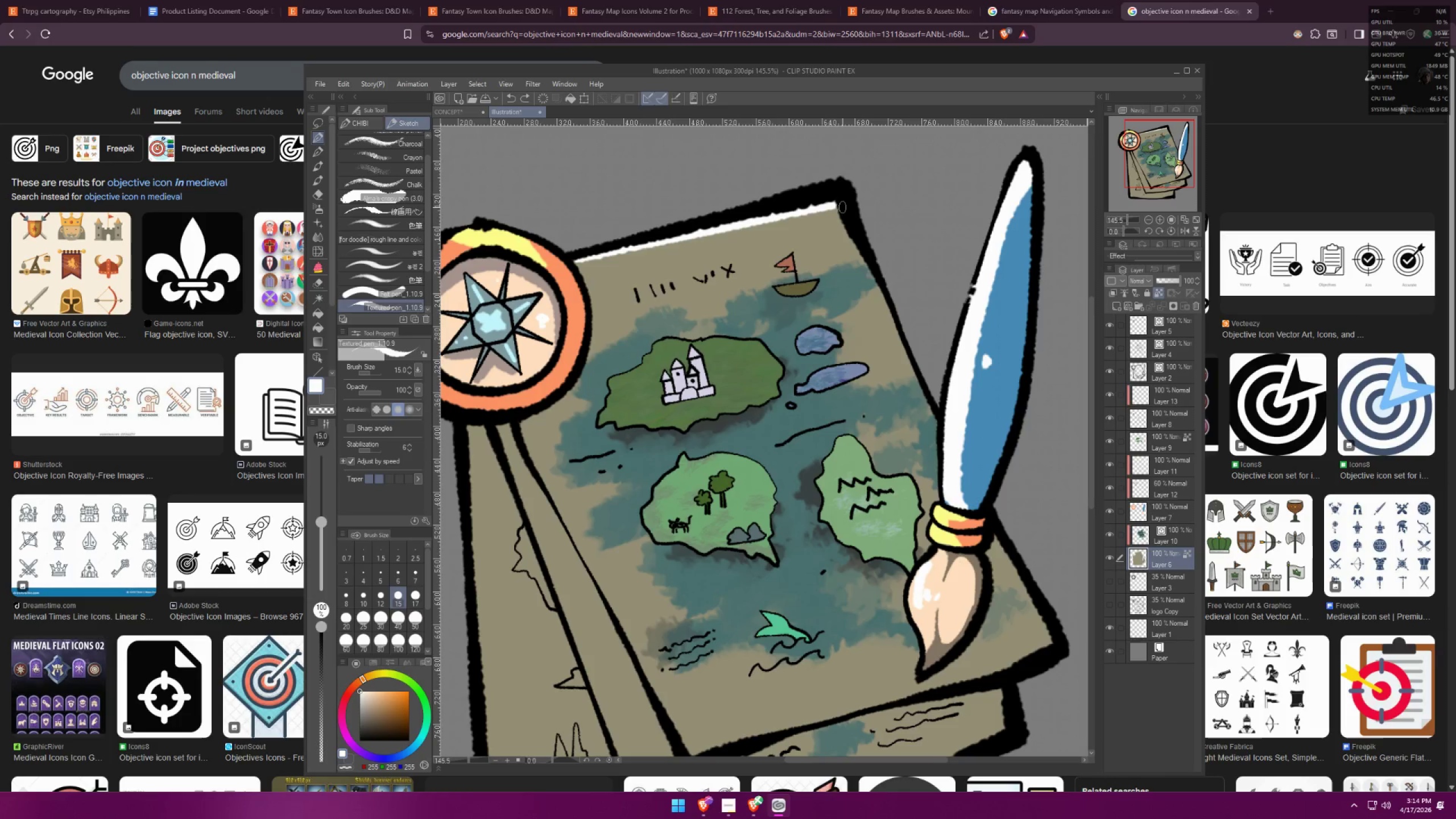 
left_click_drag(start_coordinate=[839, 203], to_coordinate=[851, 237])
 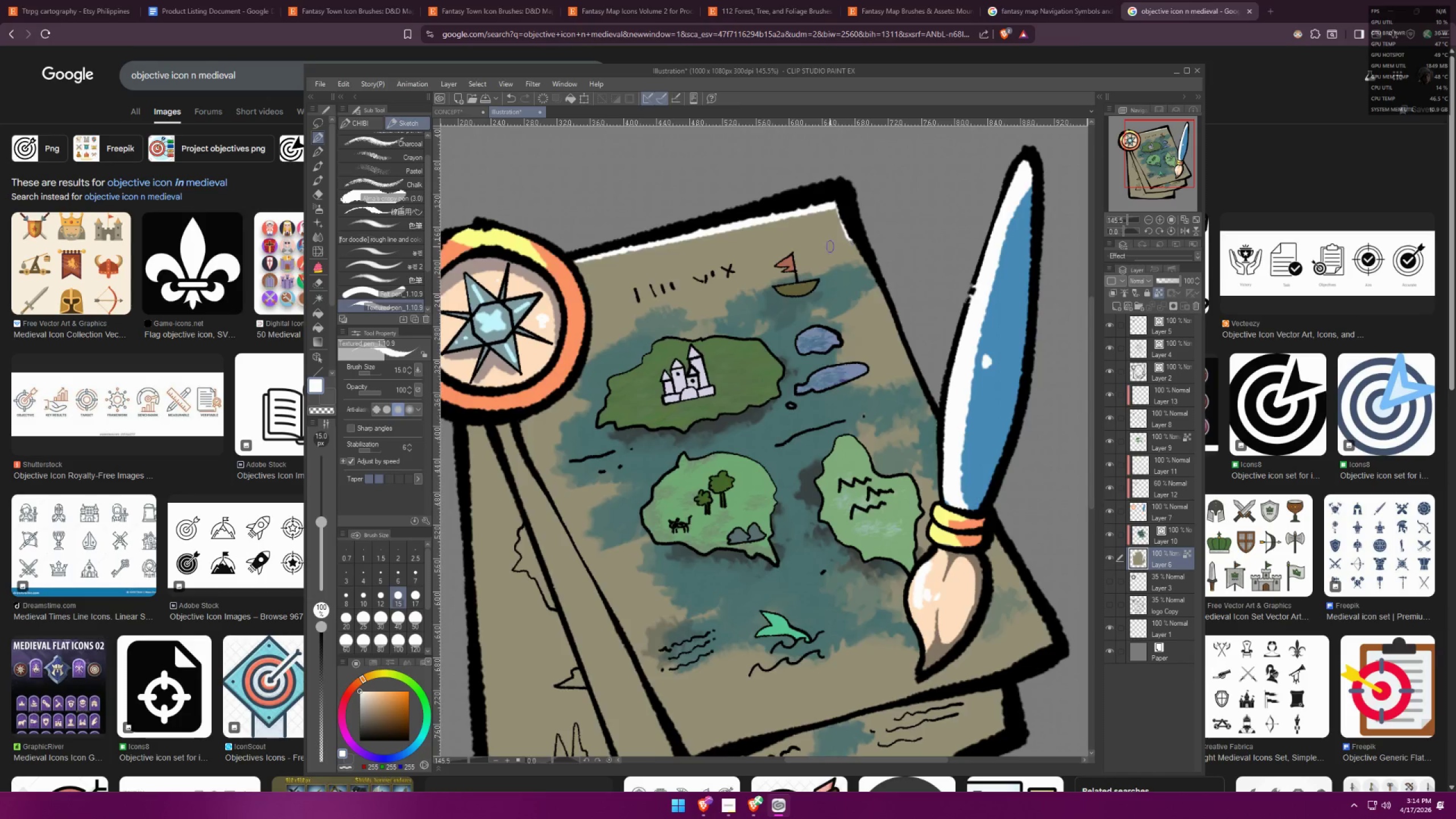 
scroll: coordinate [692, 519], scroll_direction: down, amount: 3.0
 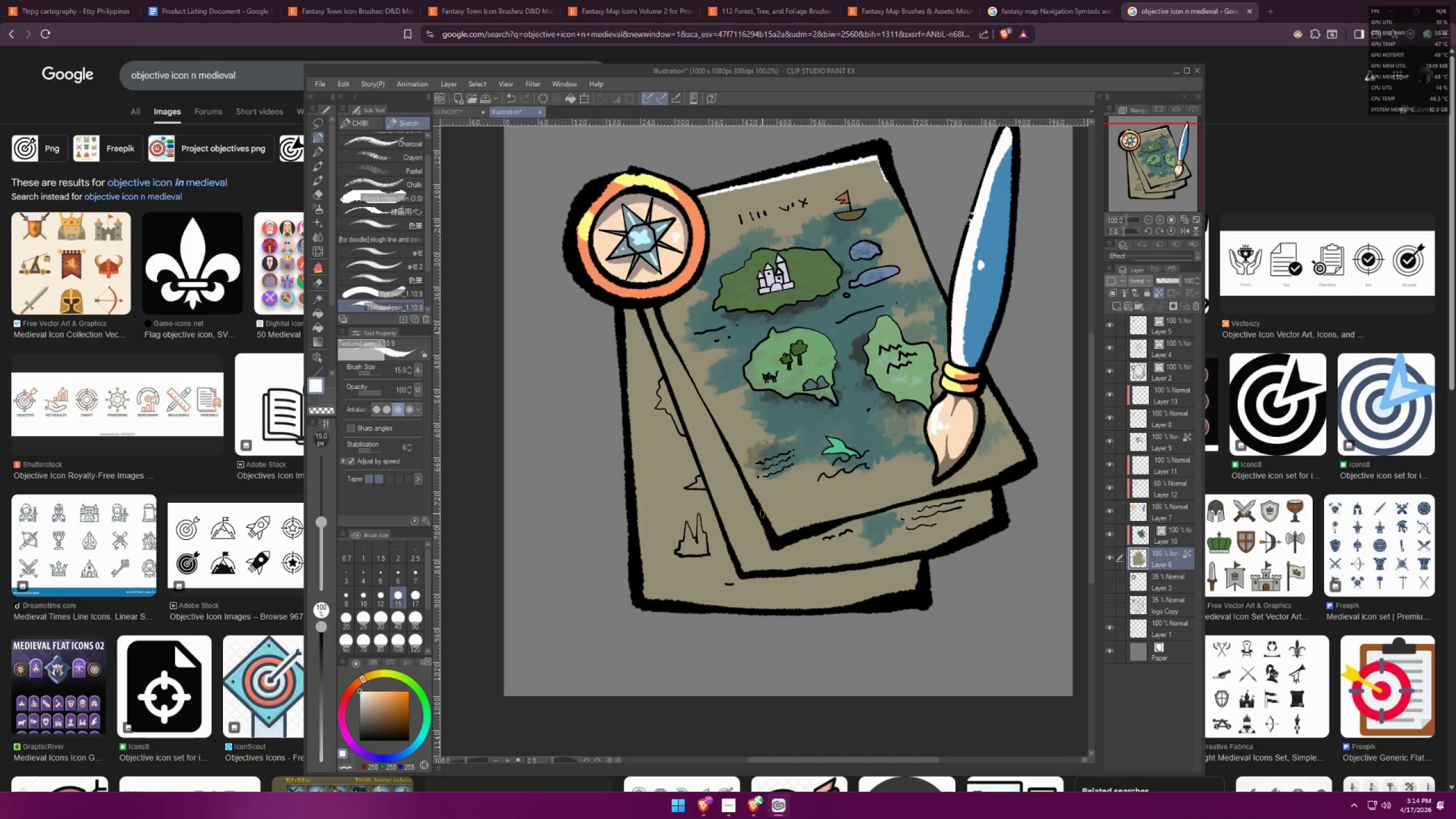 
left_click_drag(start_coordinate=[765, 517], to_coordinate=[785, 534])
 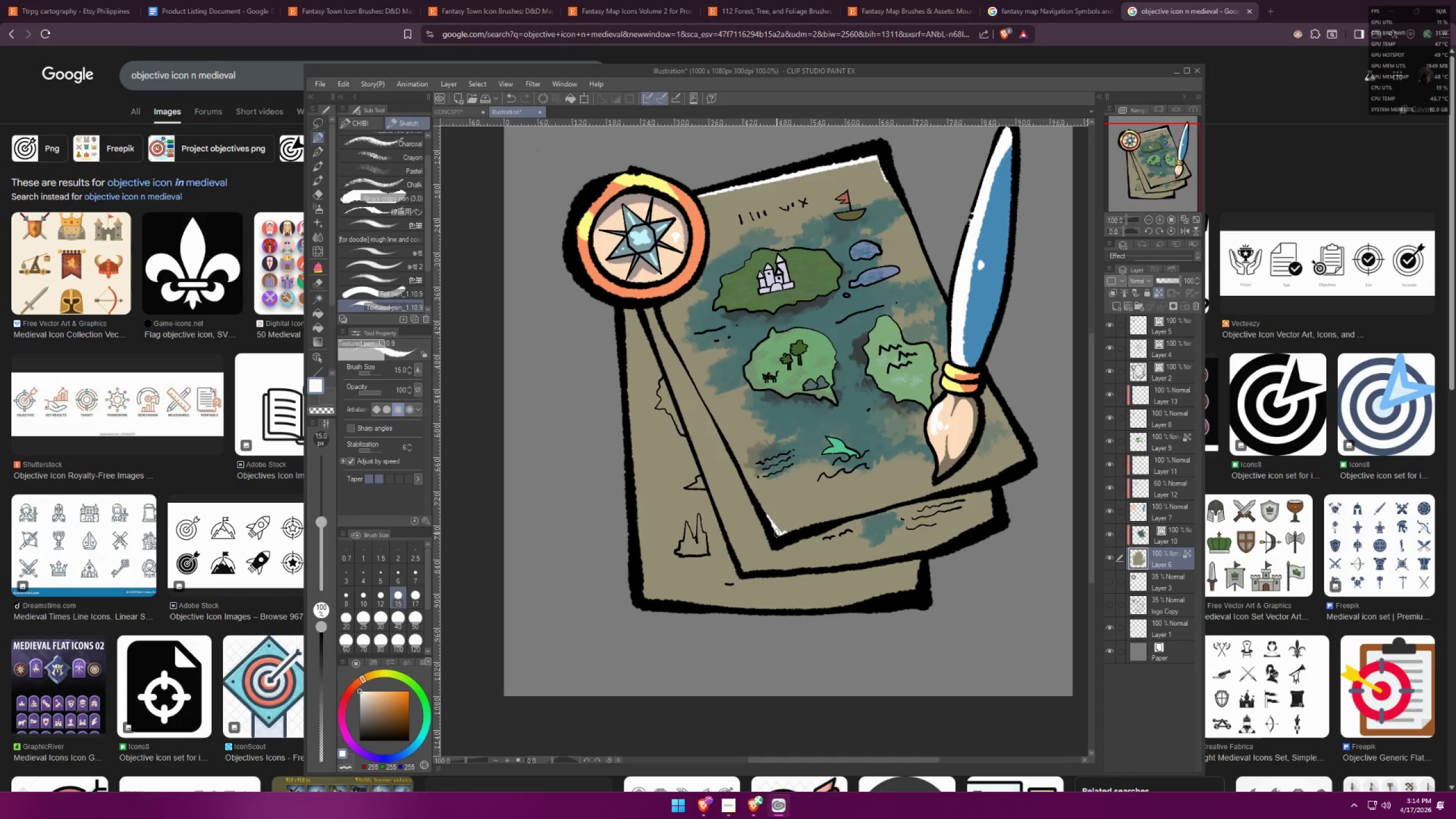 
left_click_drag(start_coordinate=[779, 539], to_coordinate=[832, 536])
 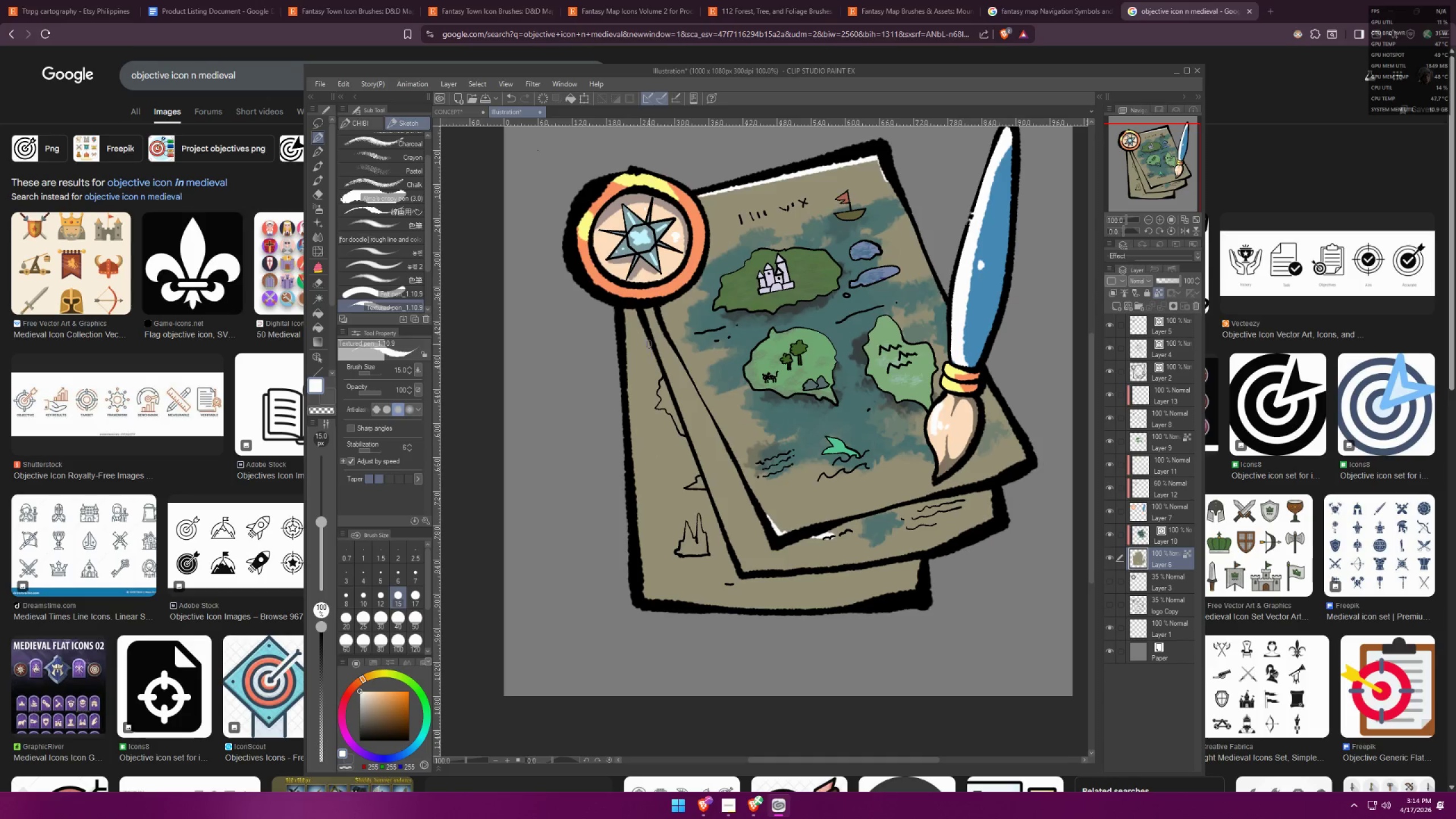 
left_click_drag(start_coordinate=[625, 307], to_coordinate=[626, 309])
 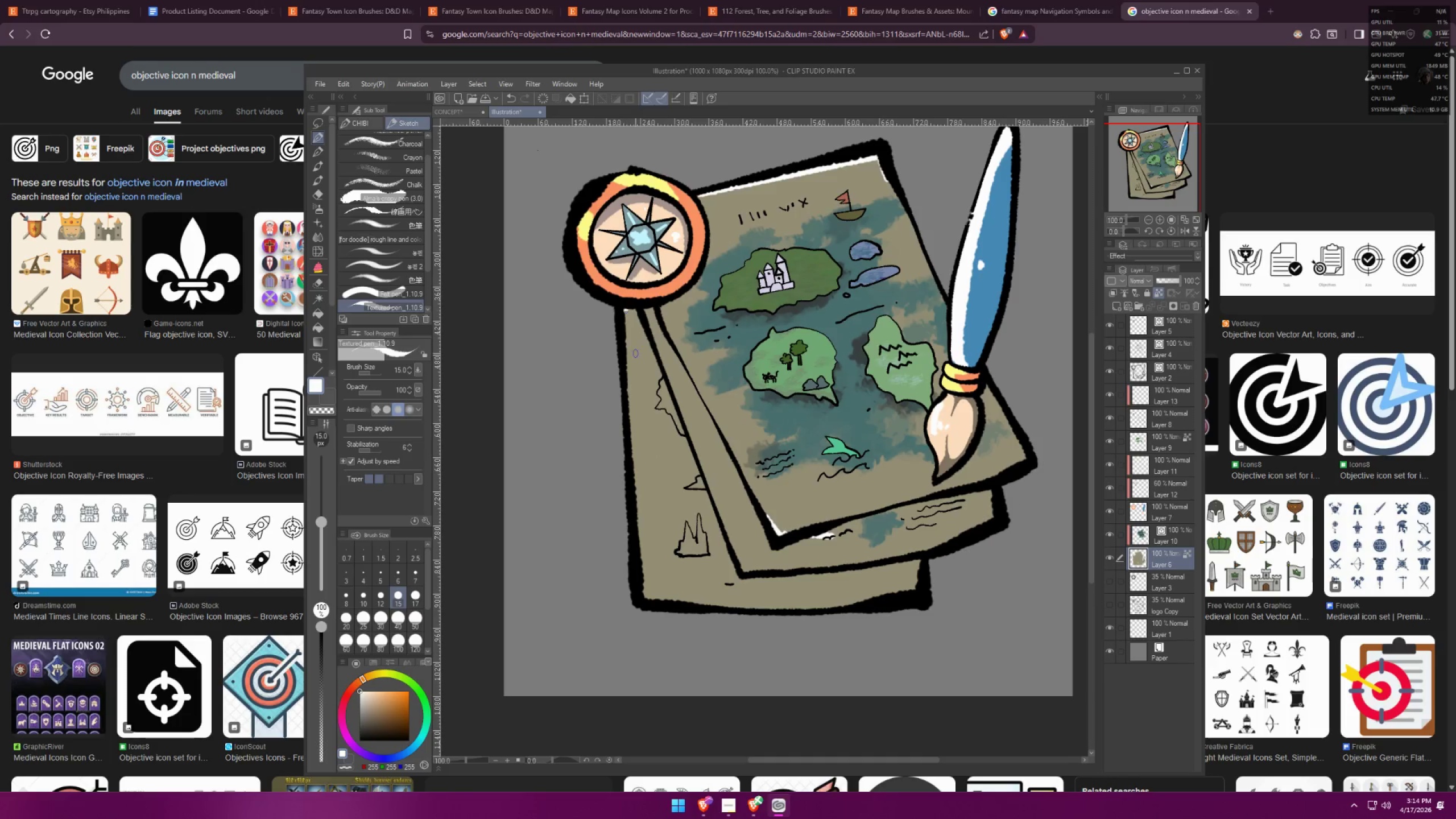 
hold_key(key=ShiftLeft, duration=0.99)
 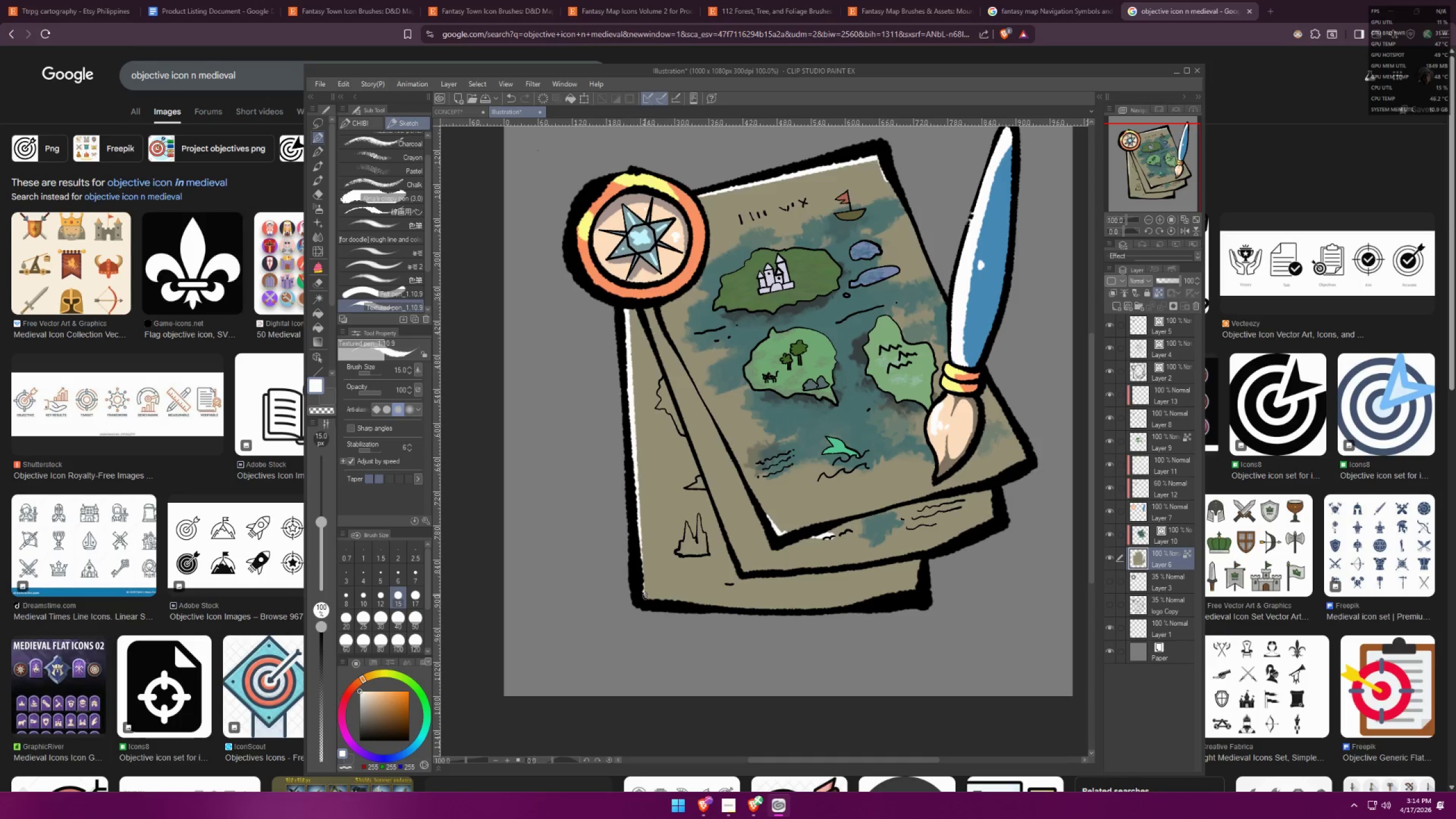 
left_click_drag(start_coordinate=[646, 596], to_coordinate=[691, 606])
 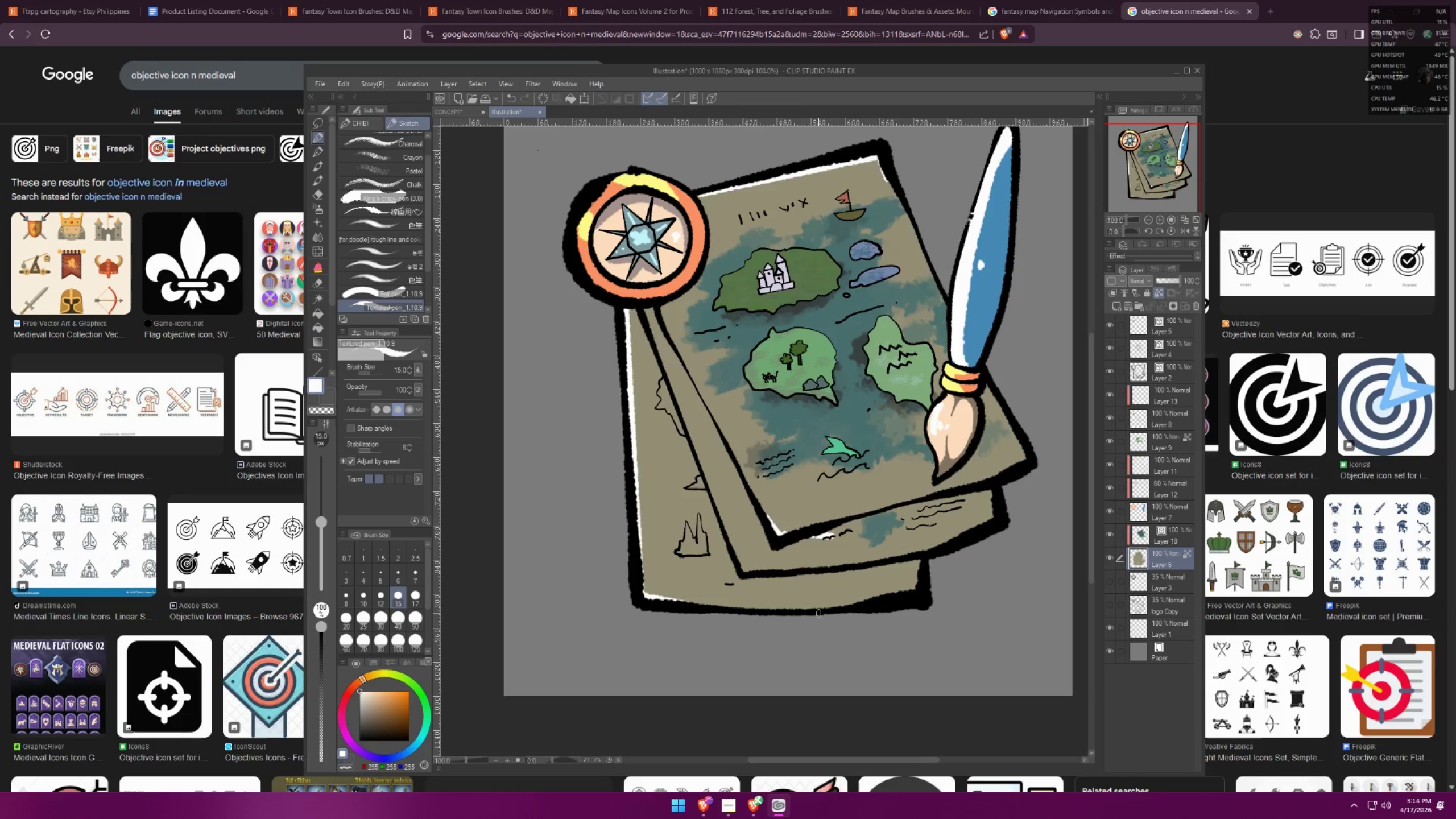 
type(ff)
 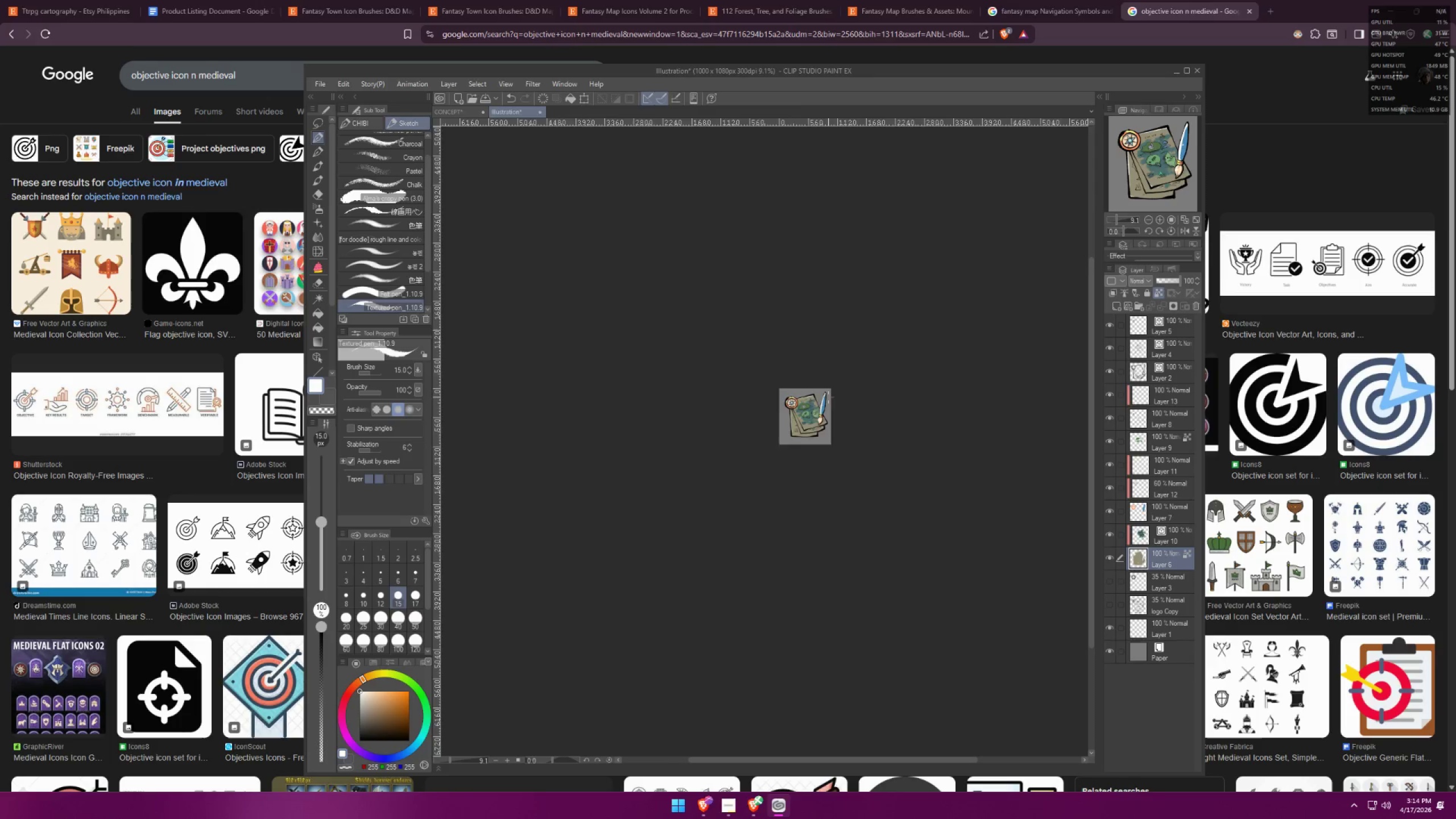 
key(Control+Z)
 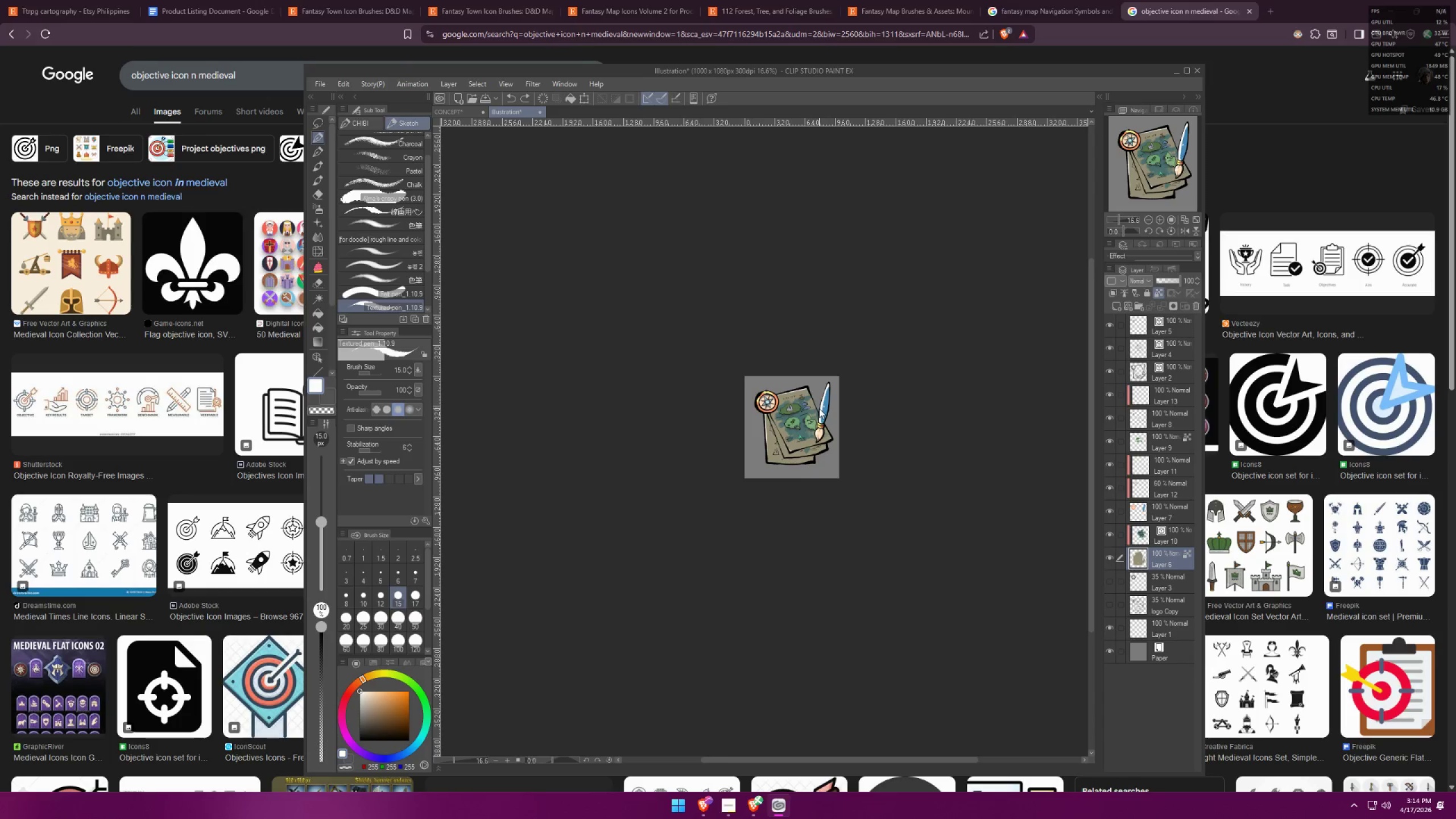 
key(Control+Z)
 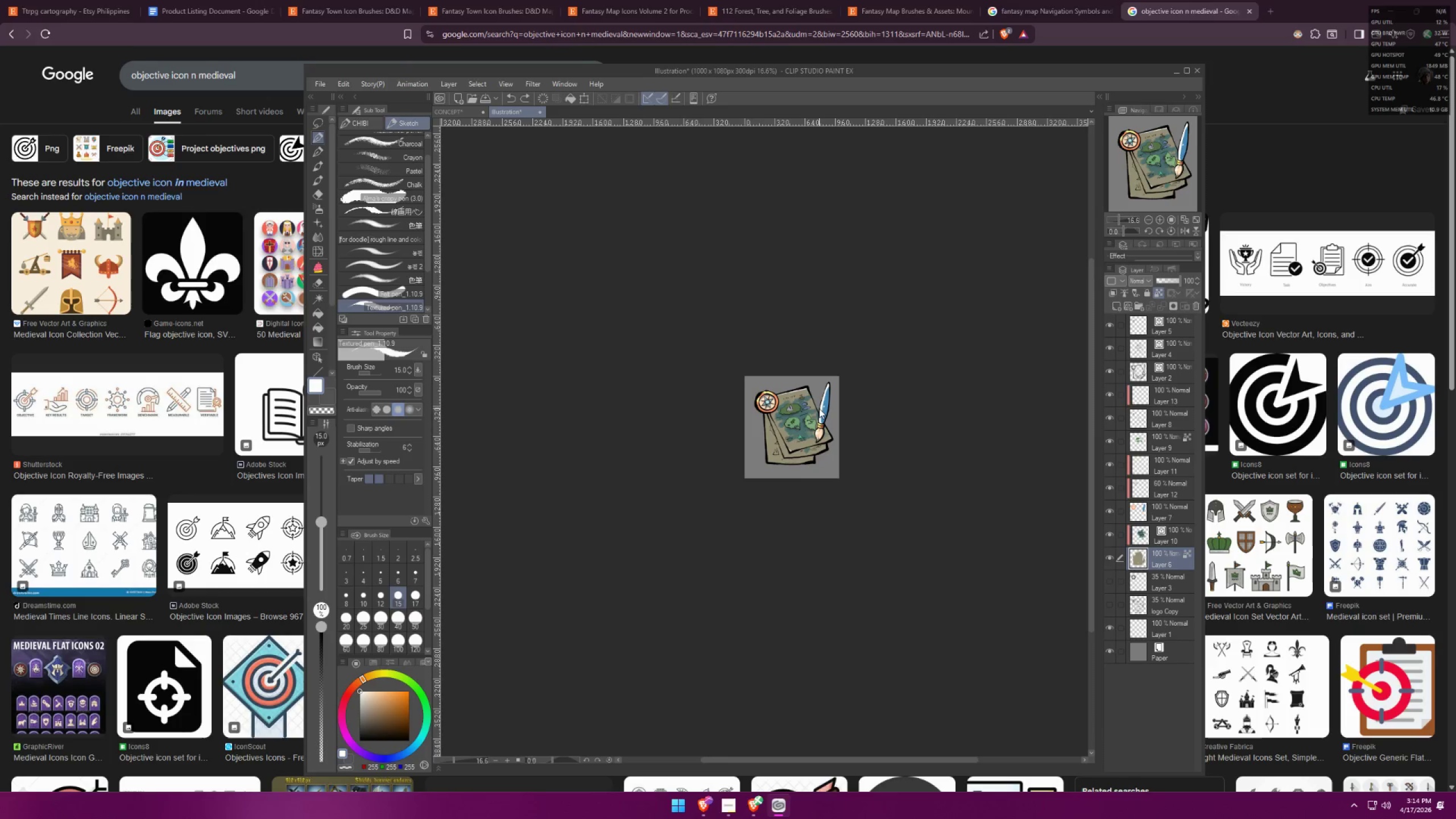 
scroll: coordinate [819, 407], scroll_direction: down, amount: 17.0
 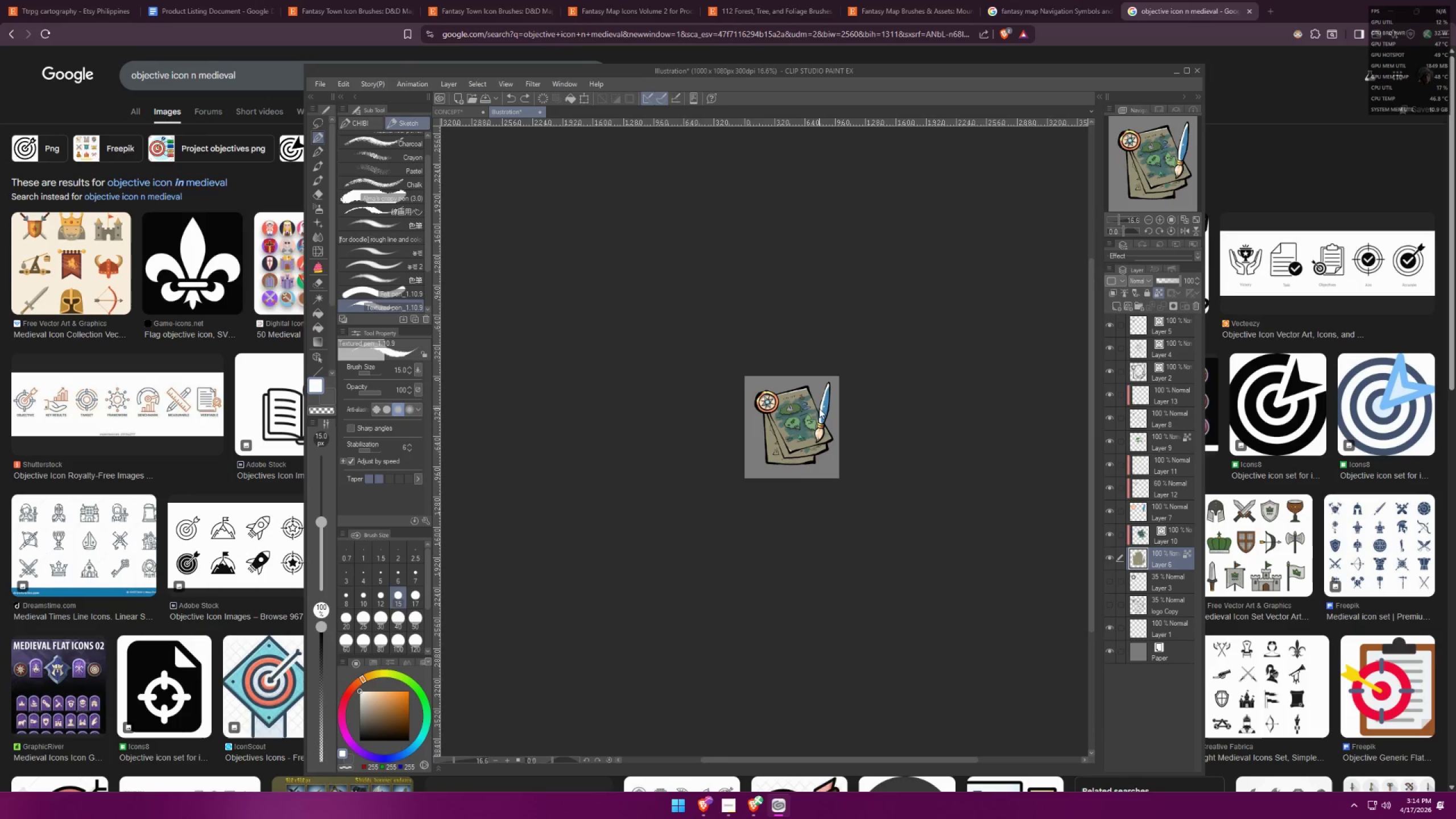 
key(Control+Z)
 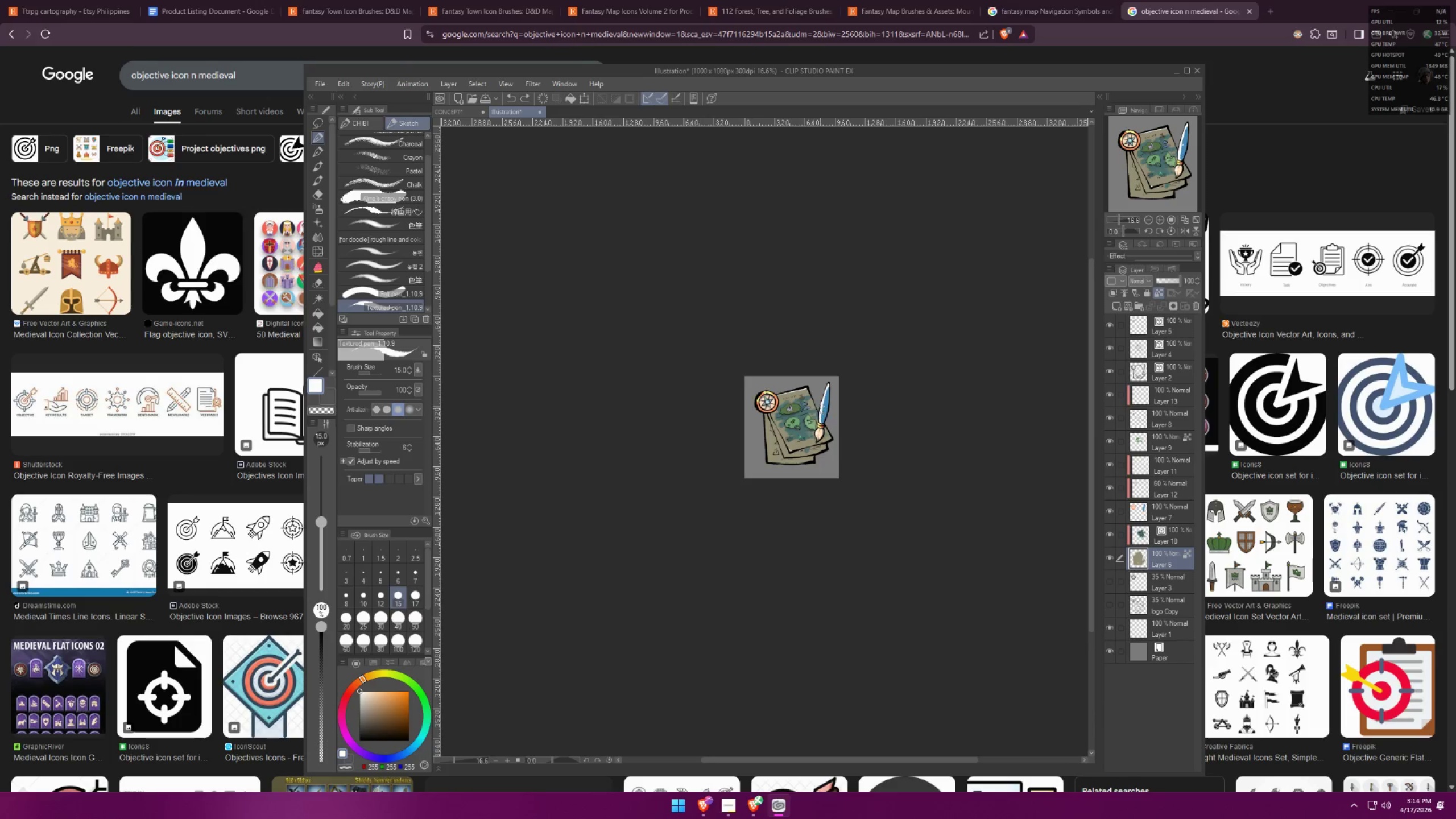 
key(Control+Z)
 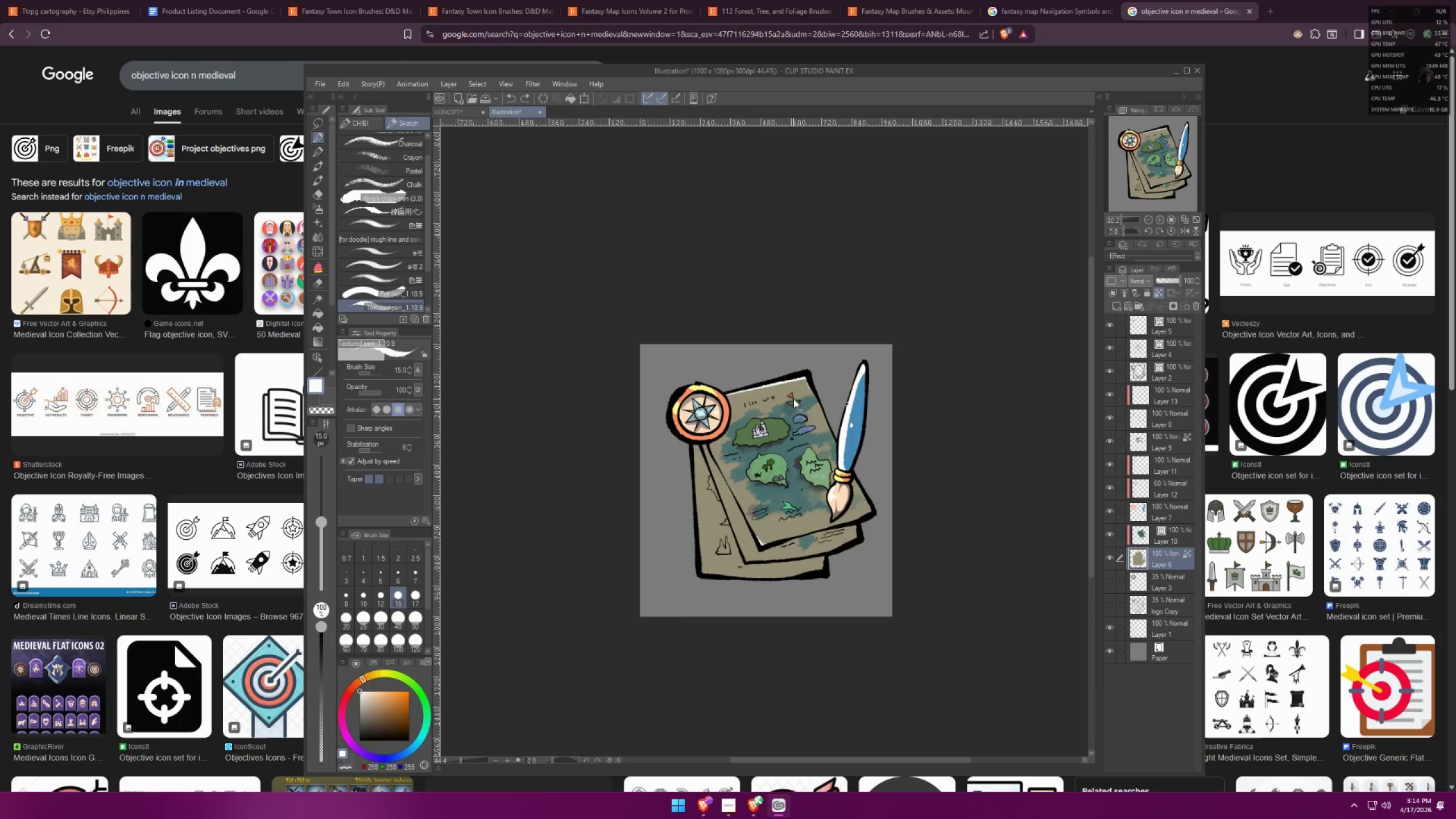 
key(Control+Z)
 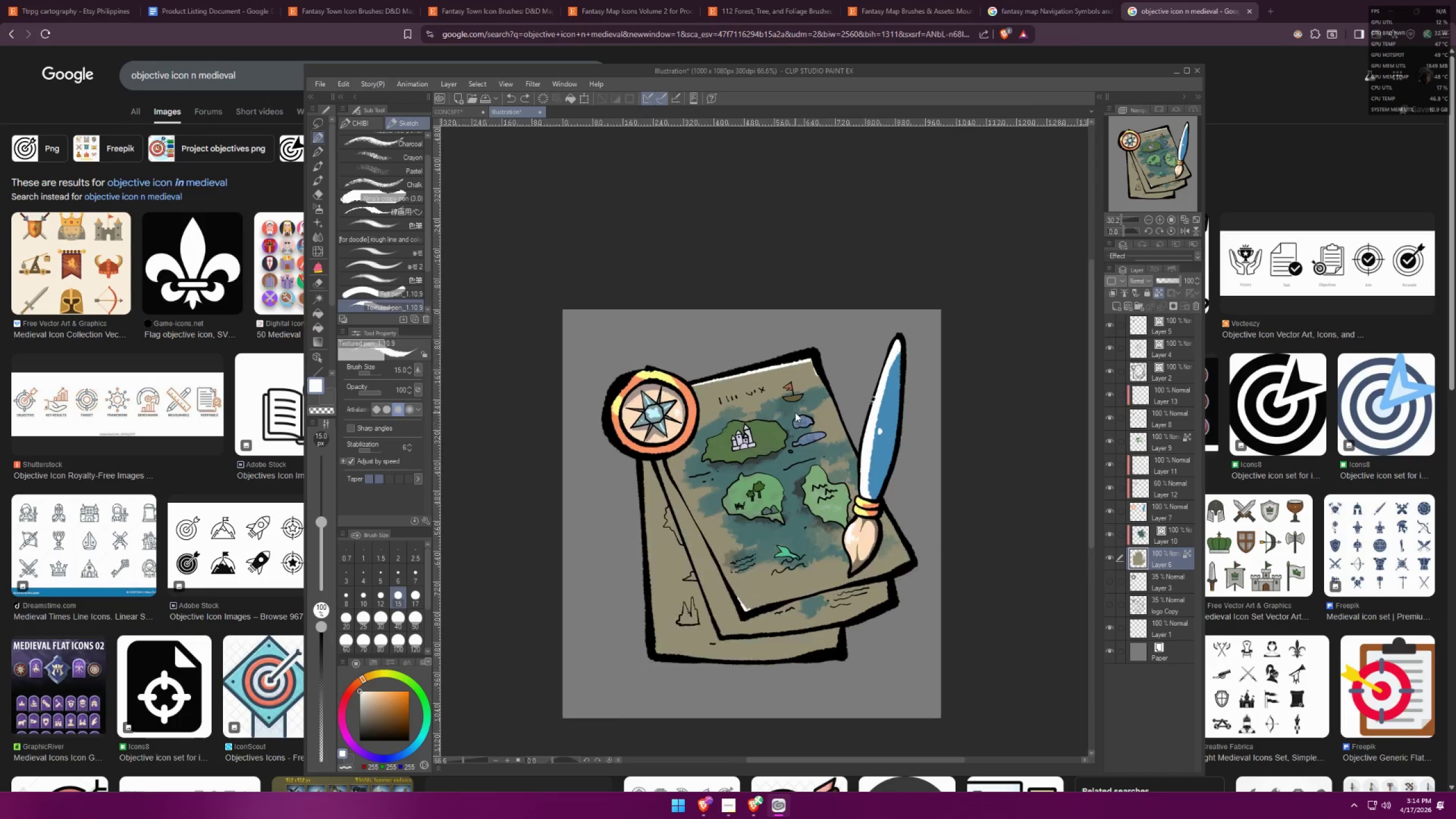 
key(Control+Z)
 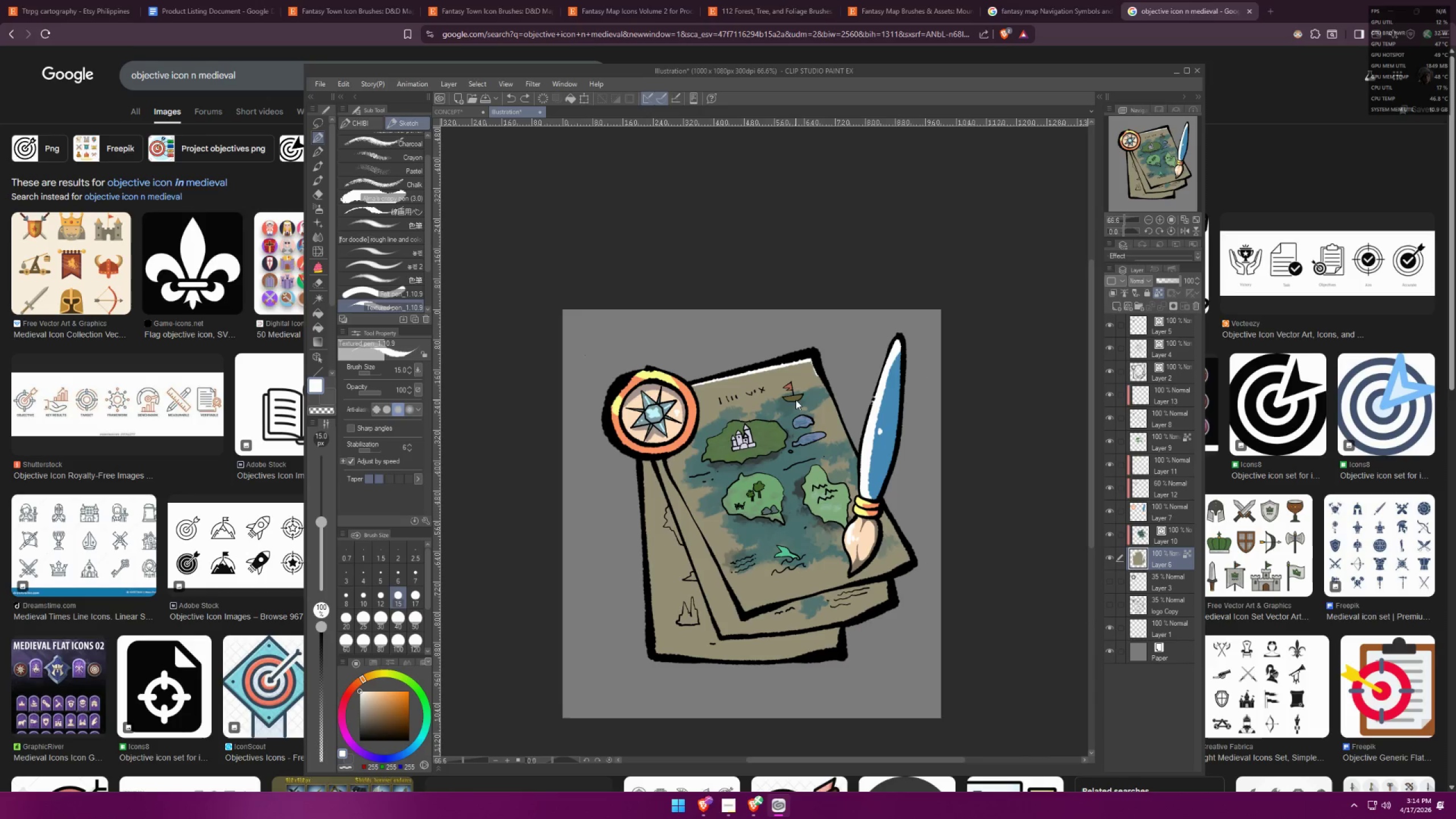 
key(Control+Z)
 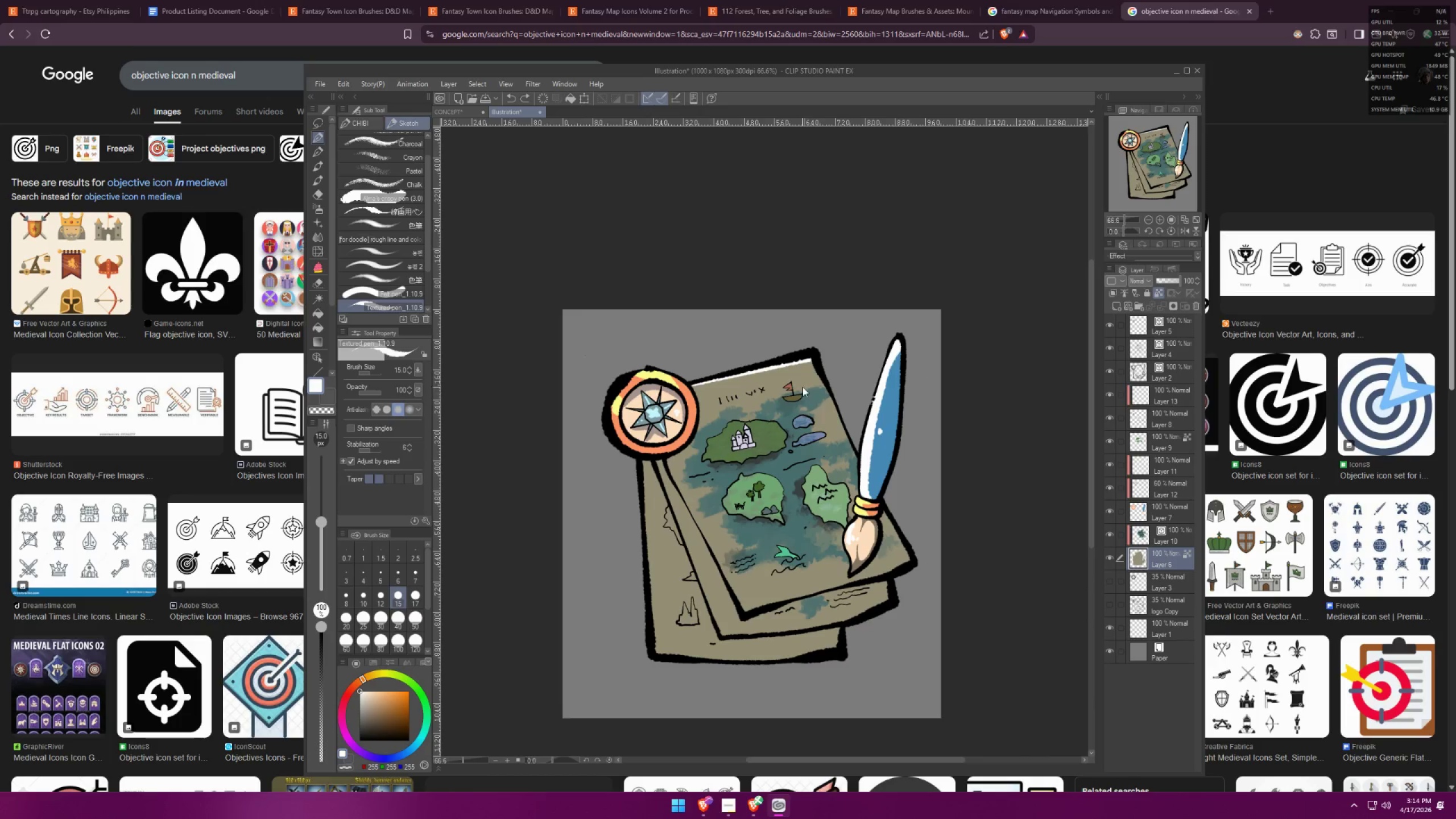 
scroll: coordinate [795, 413], scroll_direction: up, amount: 19.0
 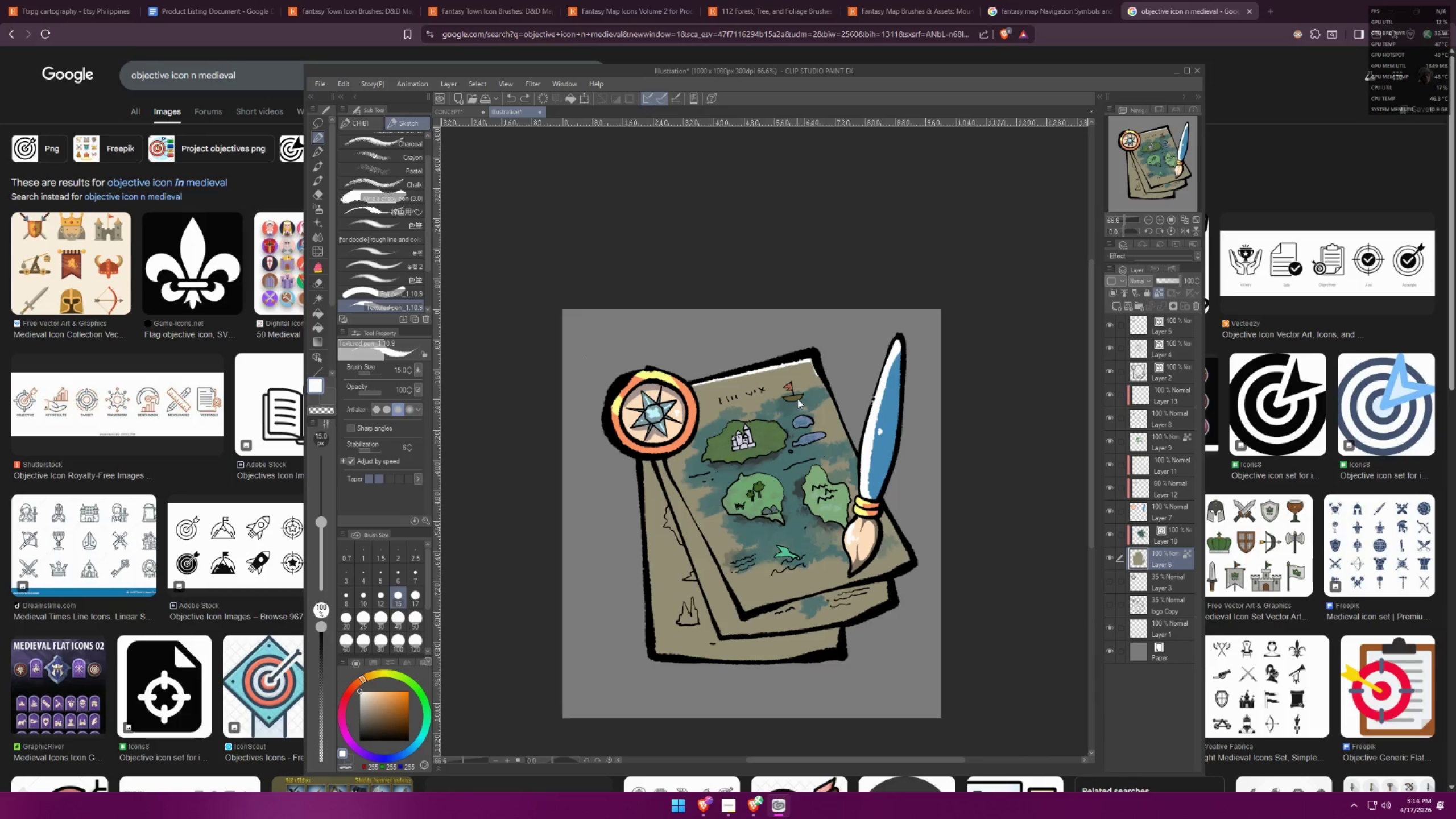 
key(Control+Z)
 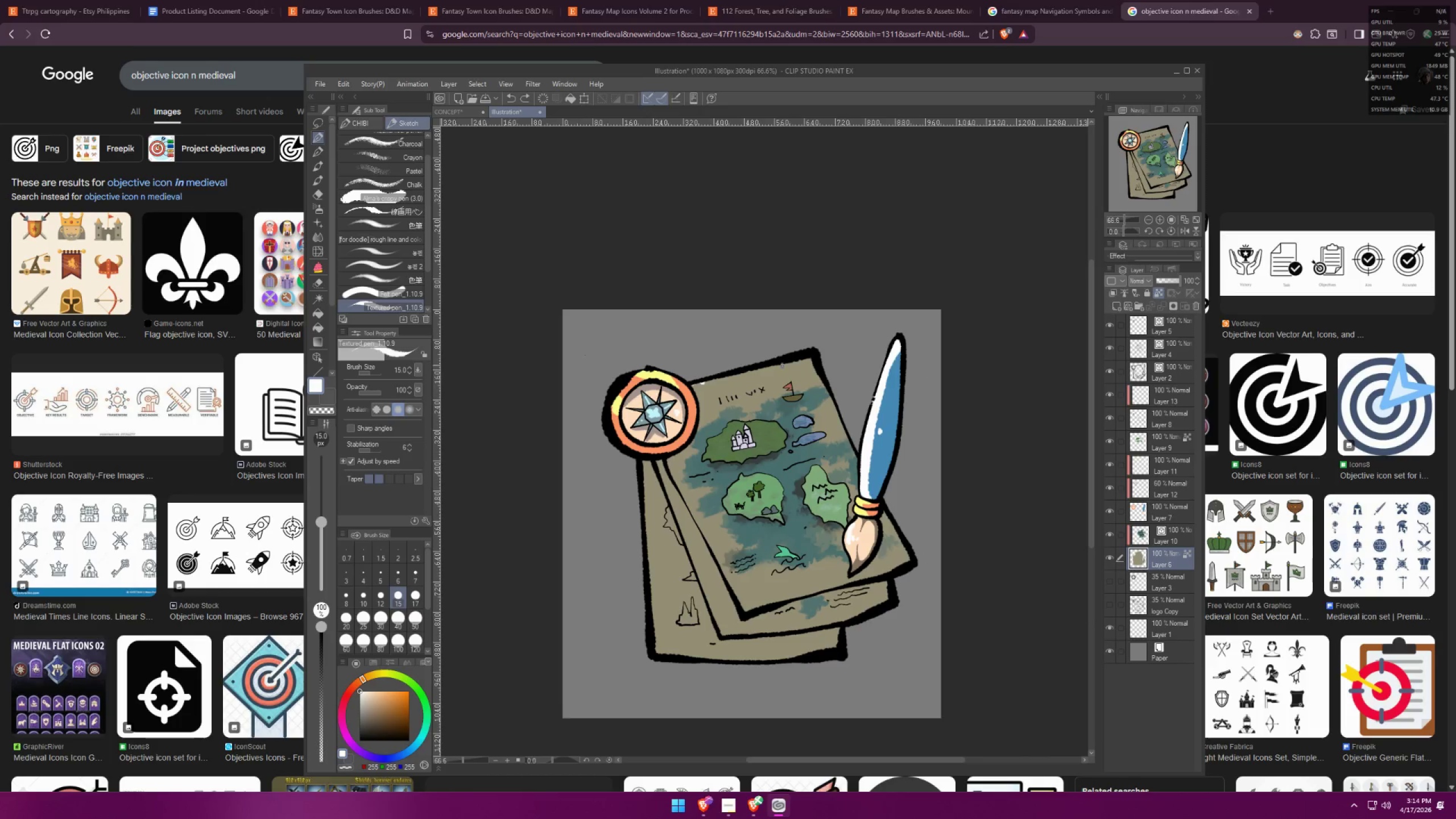 
key(Control+Z)
 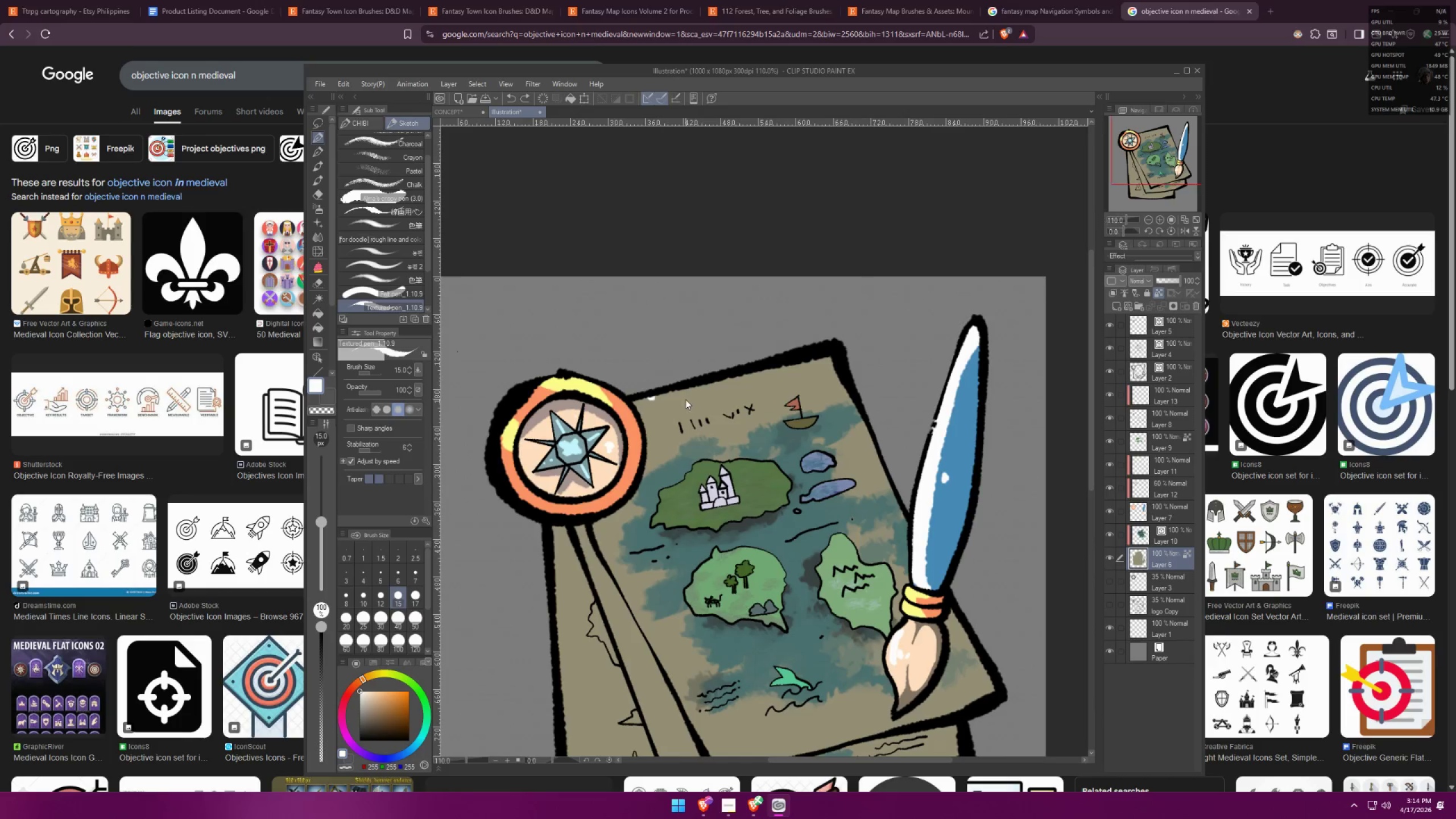 
key(Control+Z)
 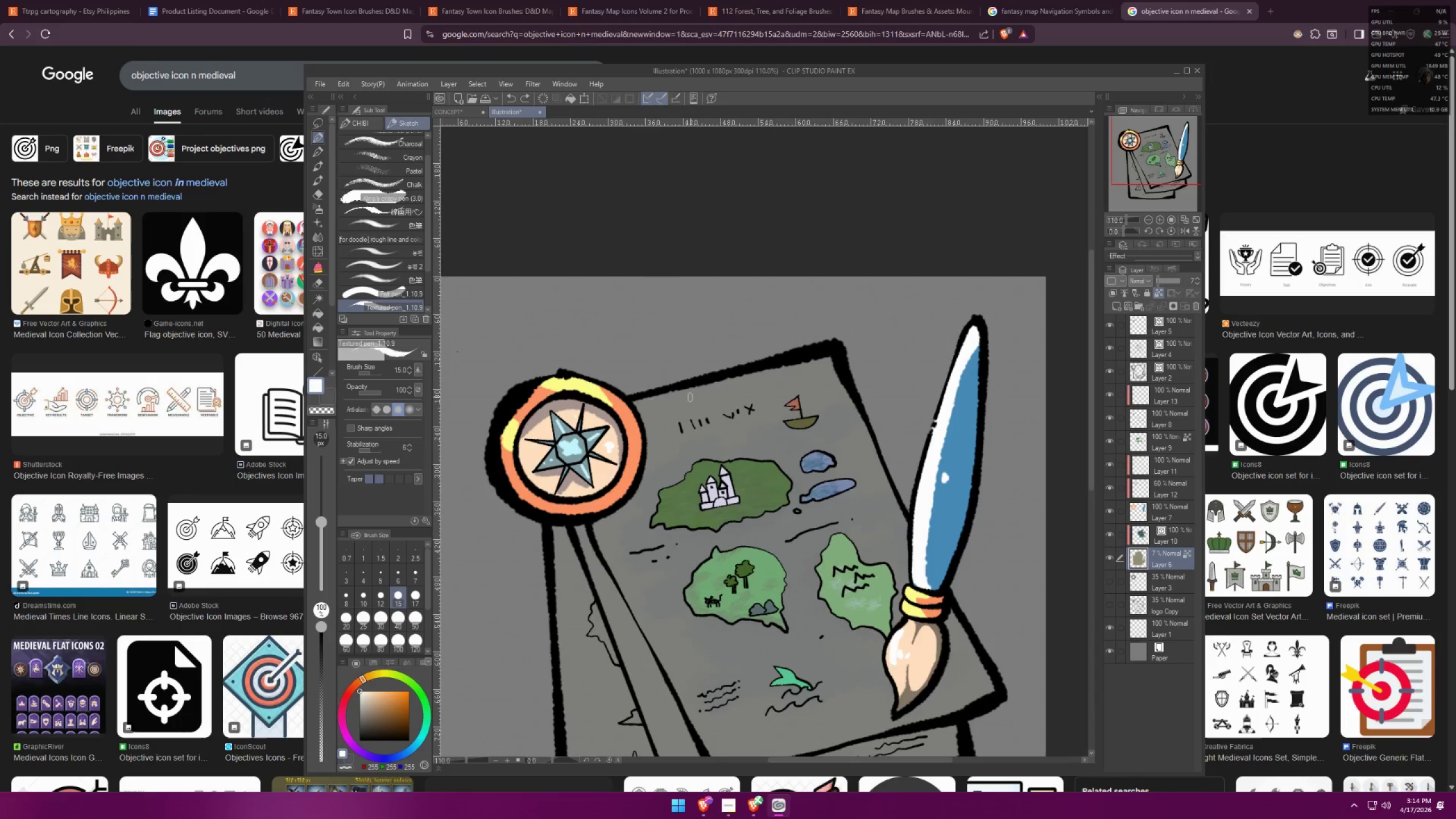 
scroll: coordinate [781, 363], scroll_direction: up, amount: 7.0
 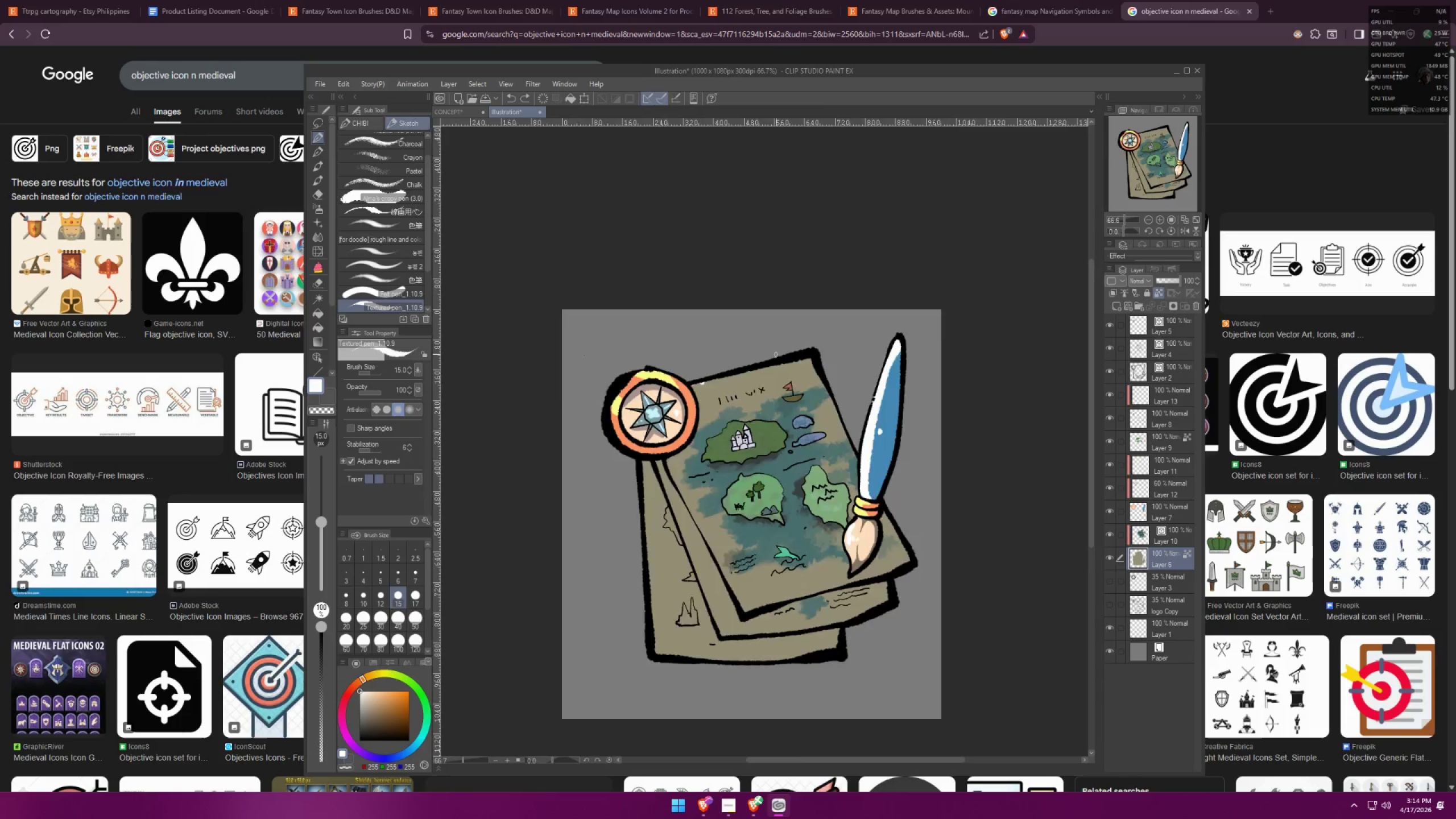 
key(Control+Shift+Z)
 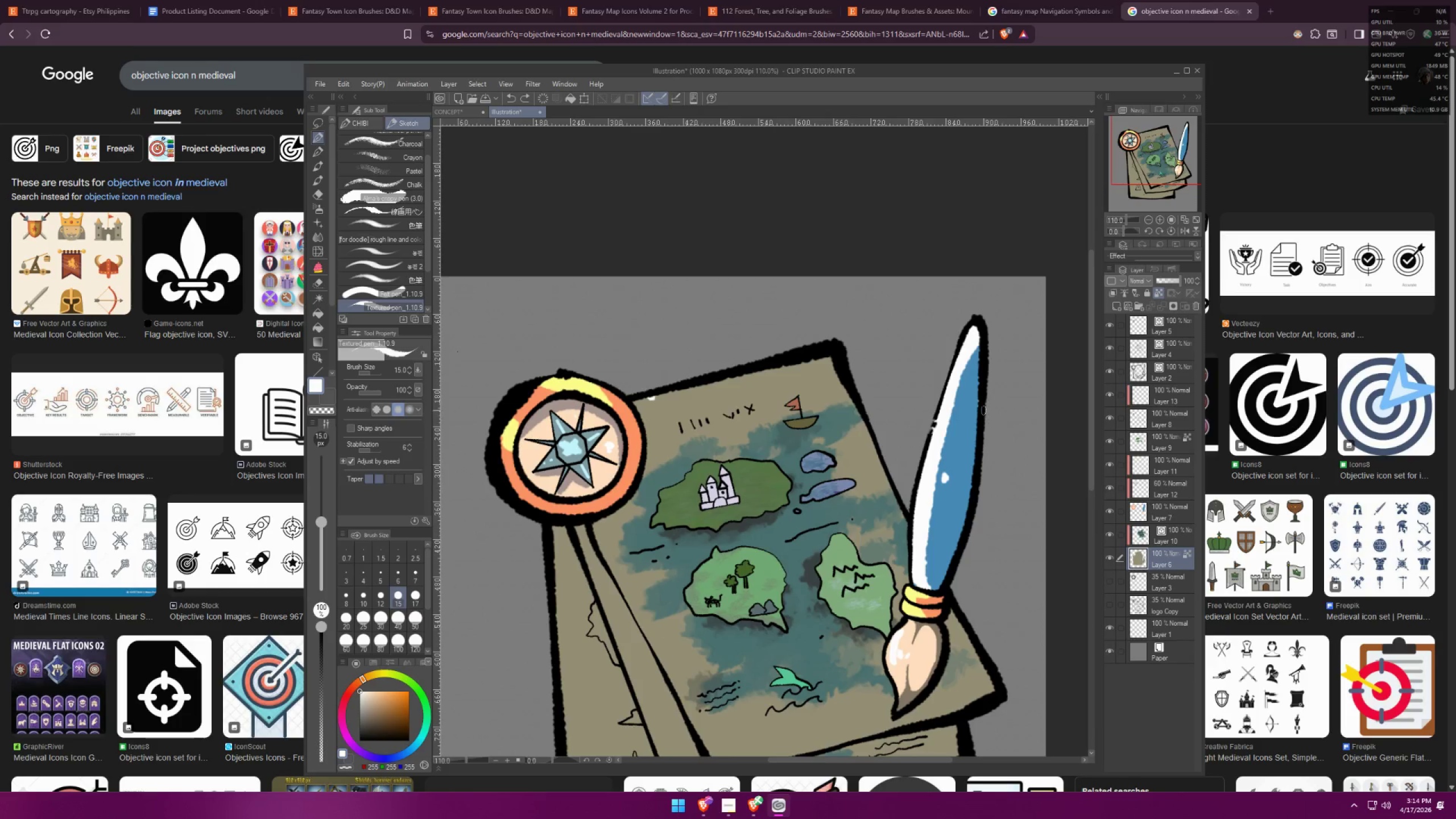 
key(Control+Z)
 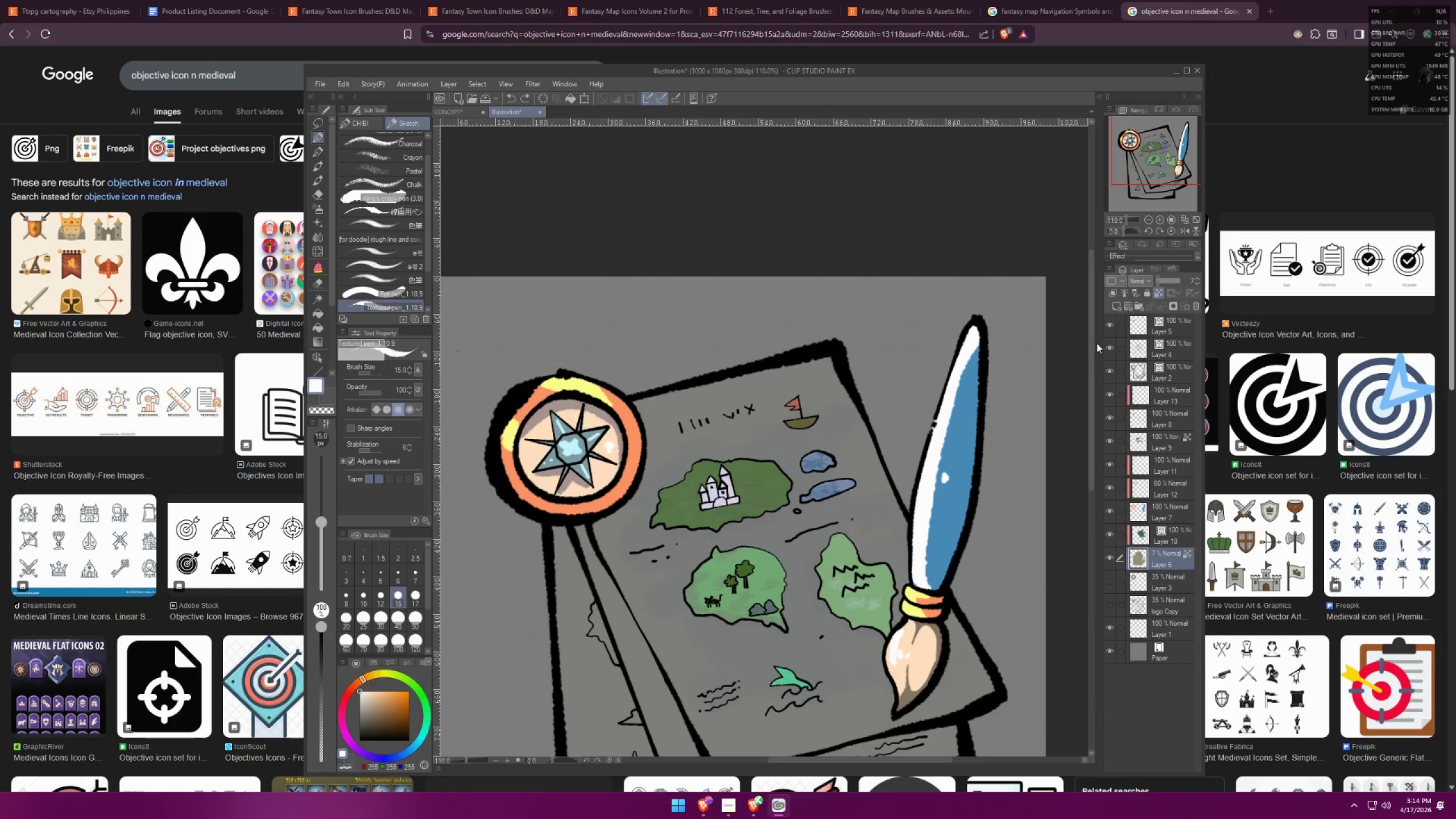 
key(Control+Z)
 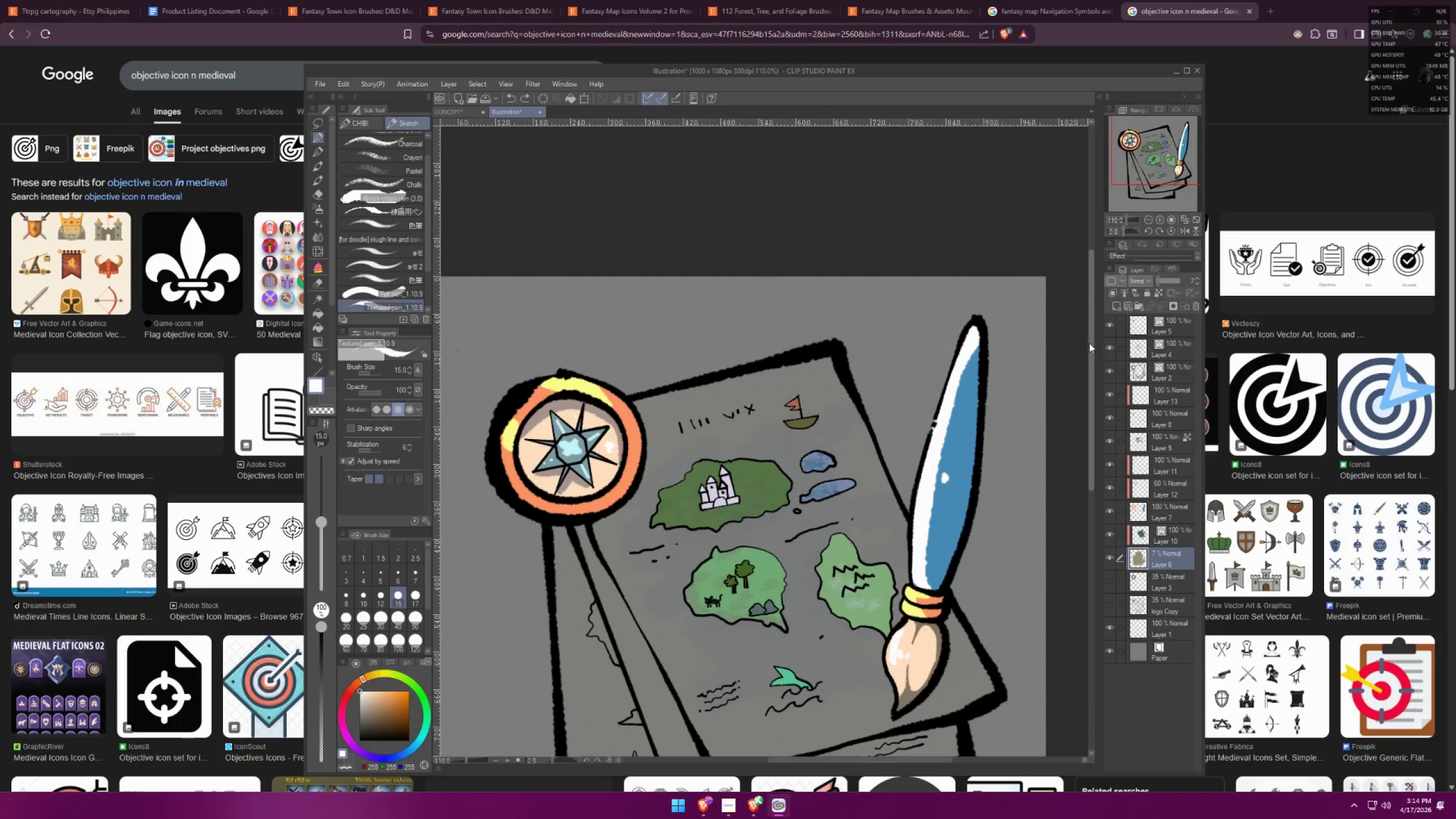 
key(Control+Z)
 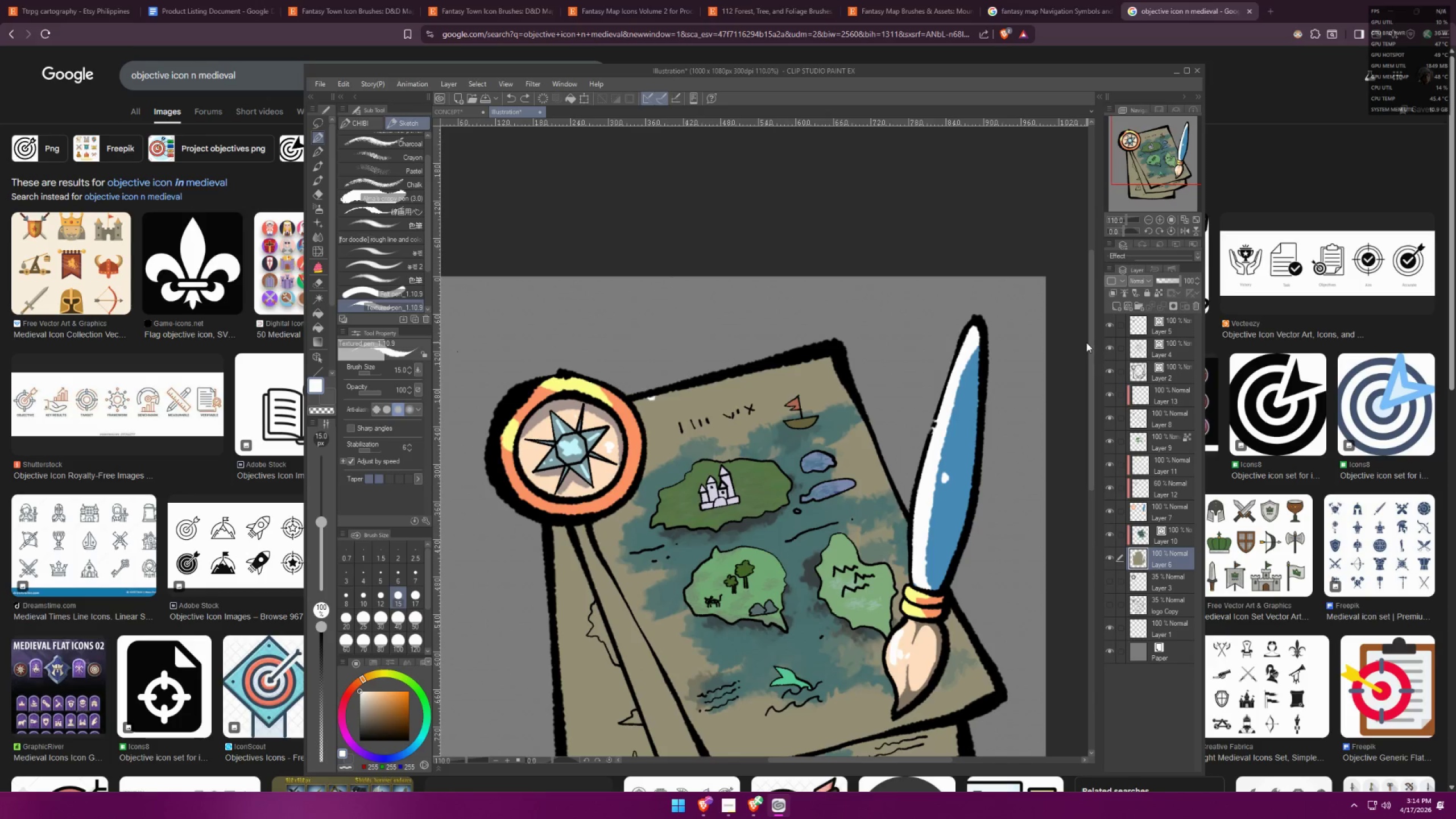 
key(Control+Z)
 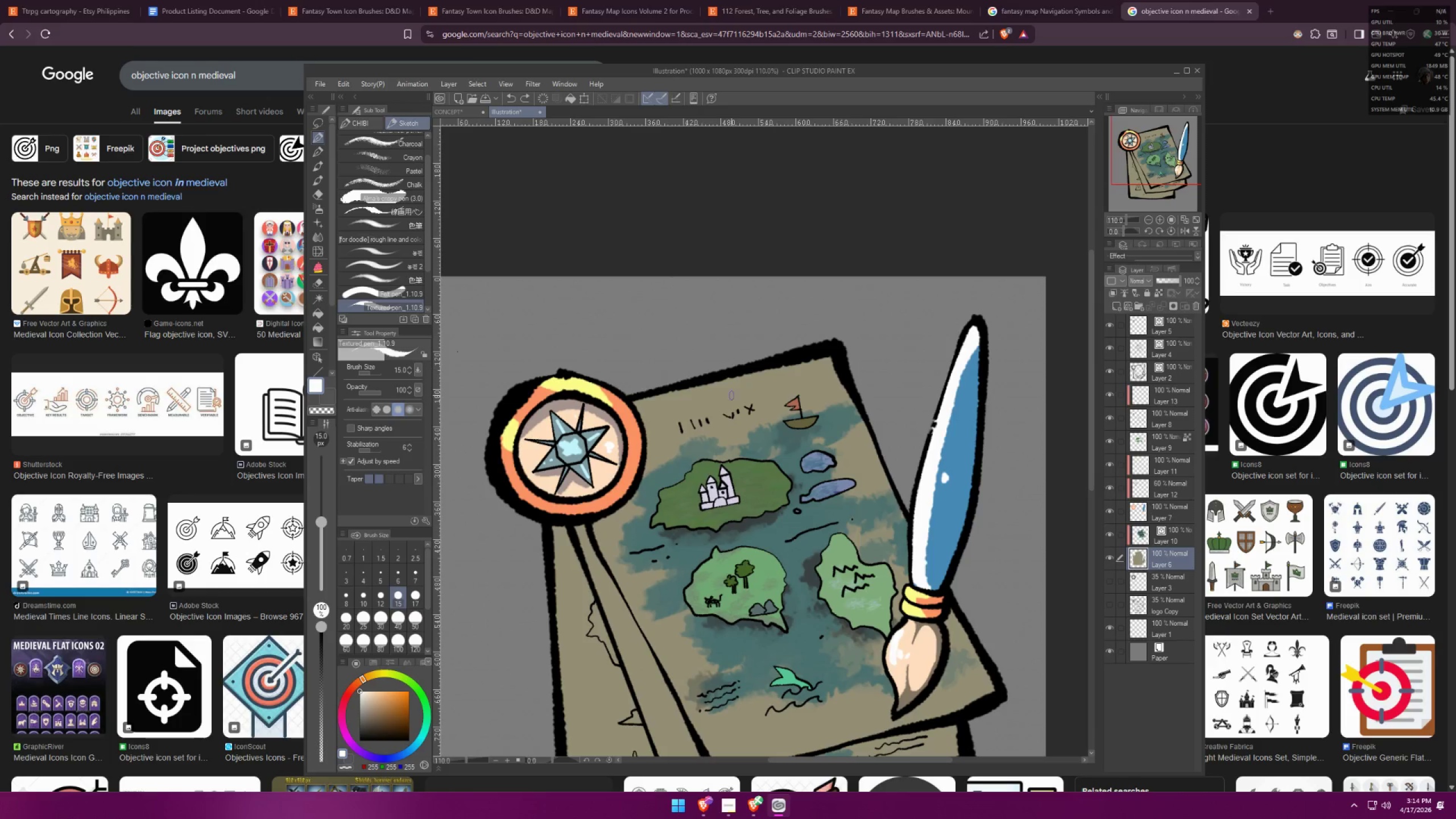 
right_click([713, 394])
 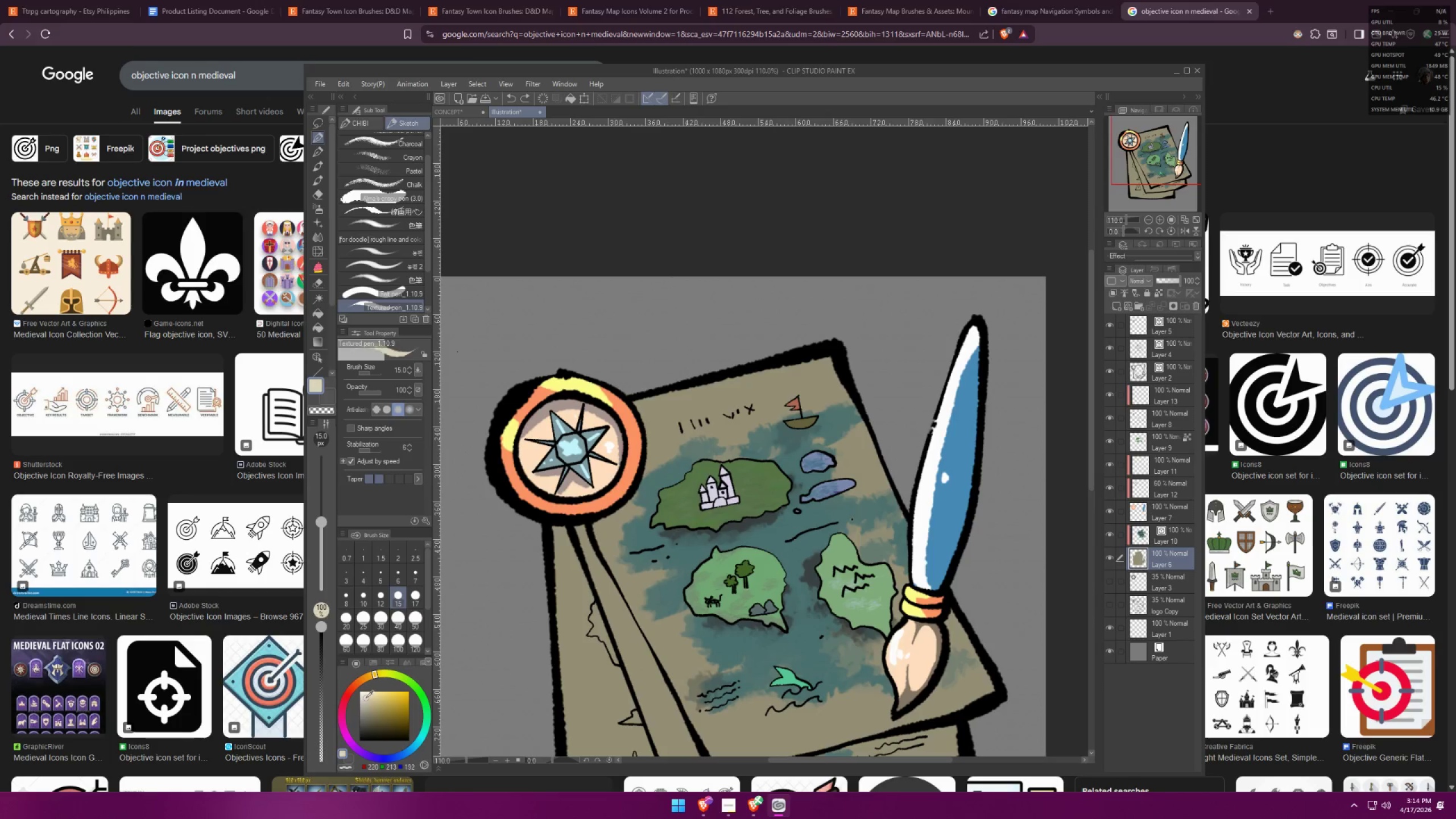 
double_click([370, 692])
 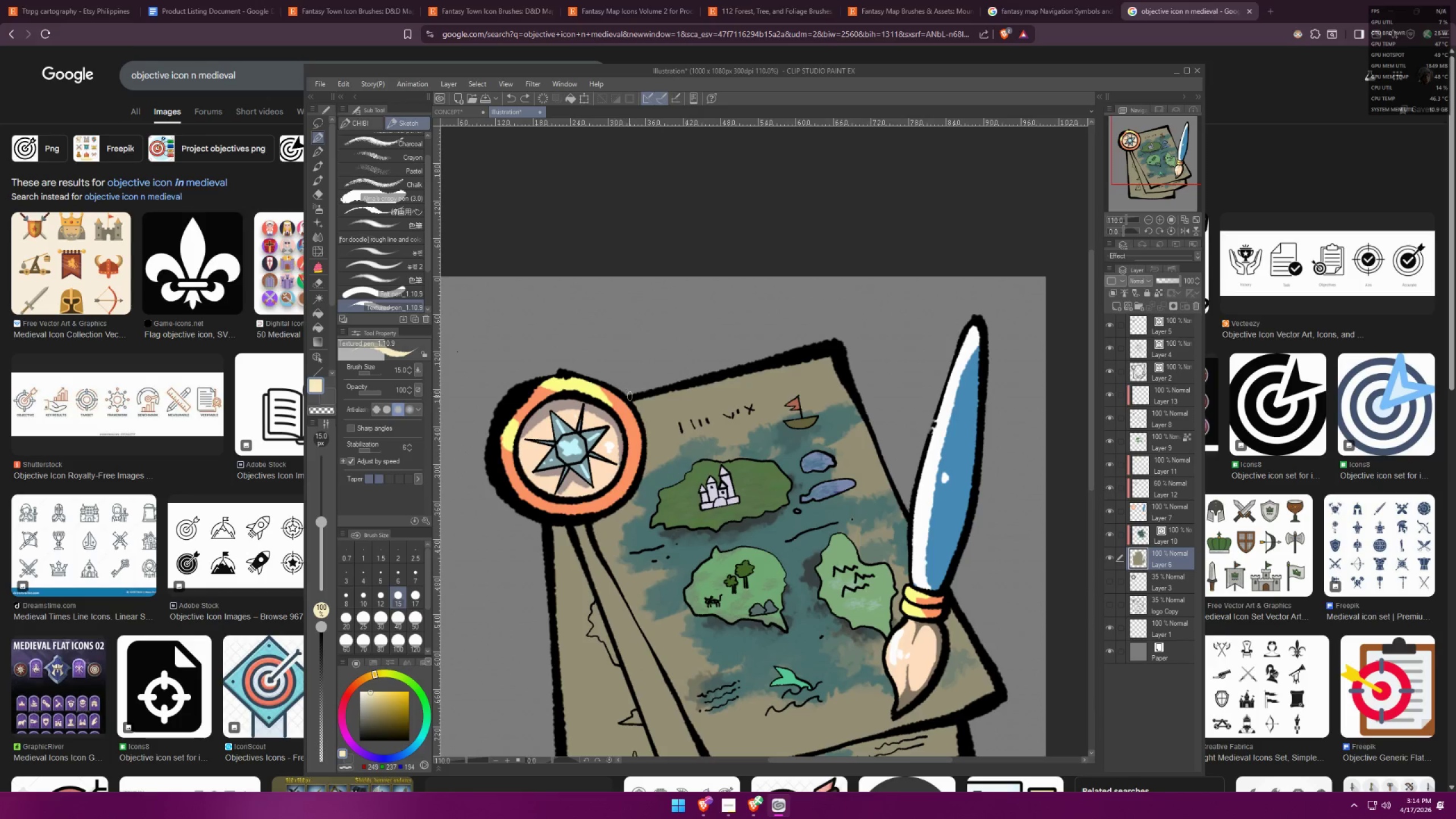 
hold_key(key=ShiftLeft, duration=1.5)
 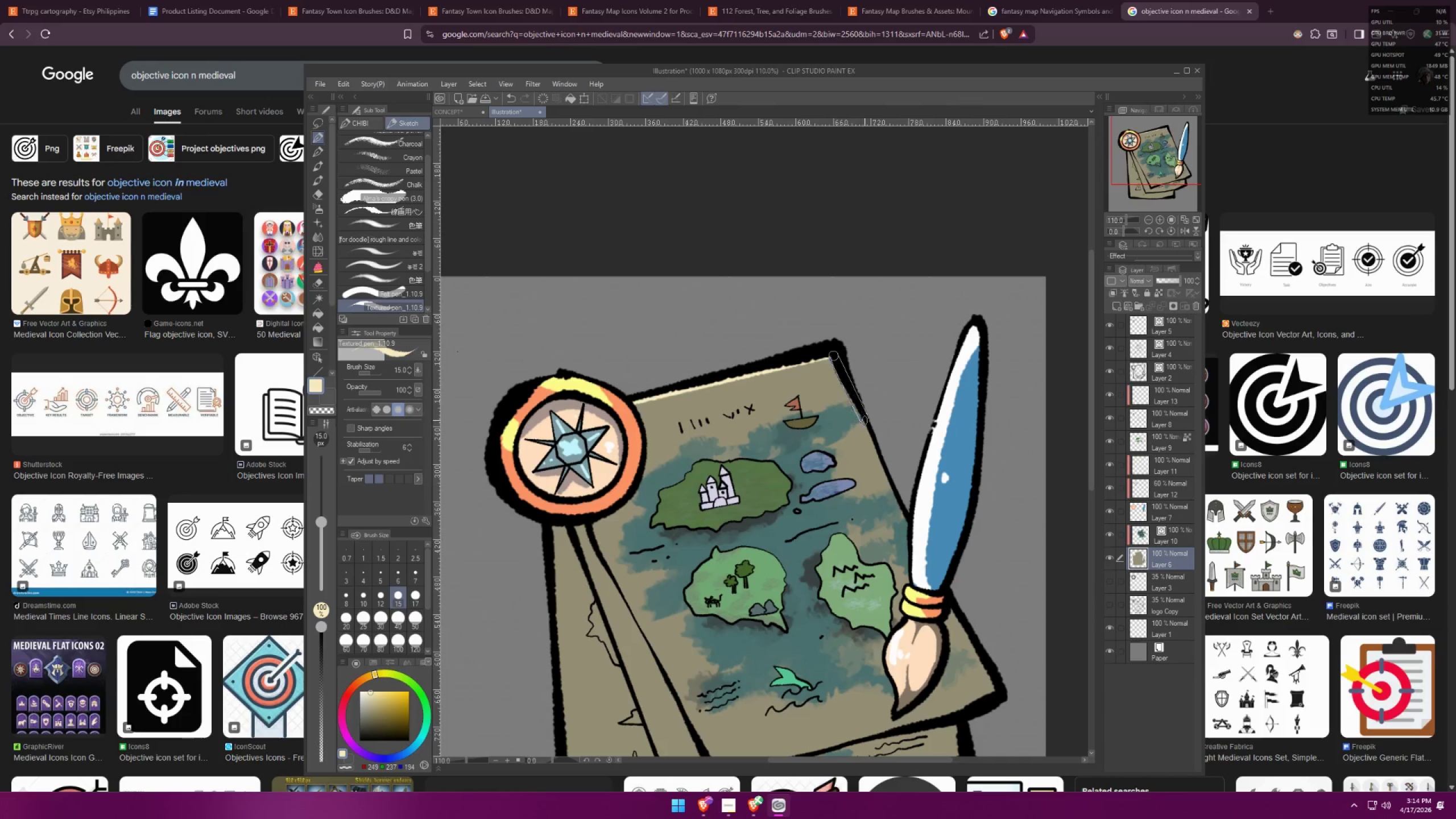 
key(Shift+ShiftLeft)
 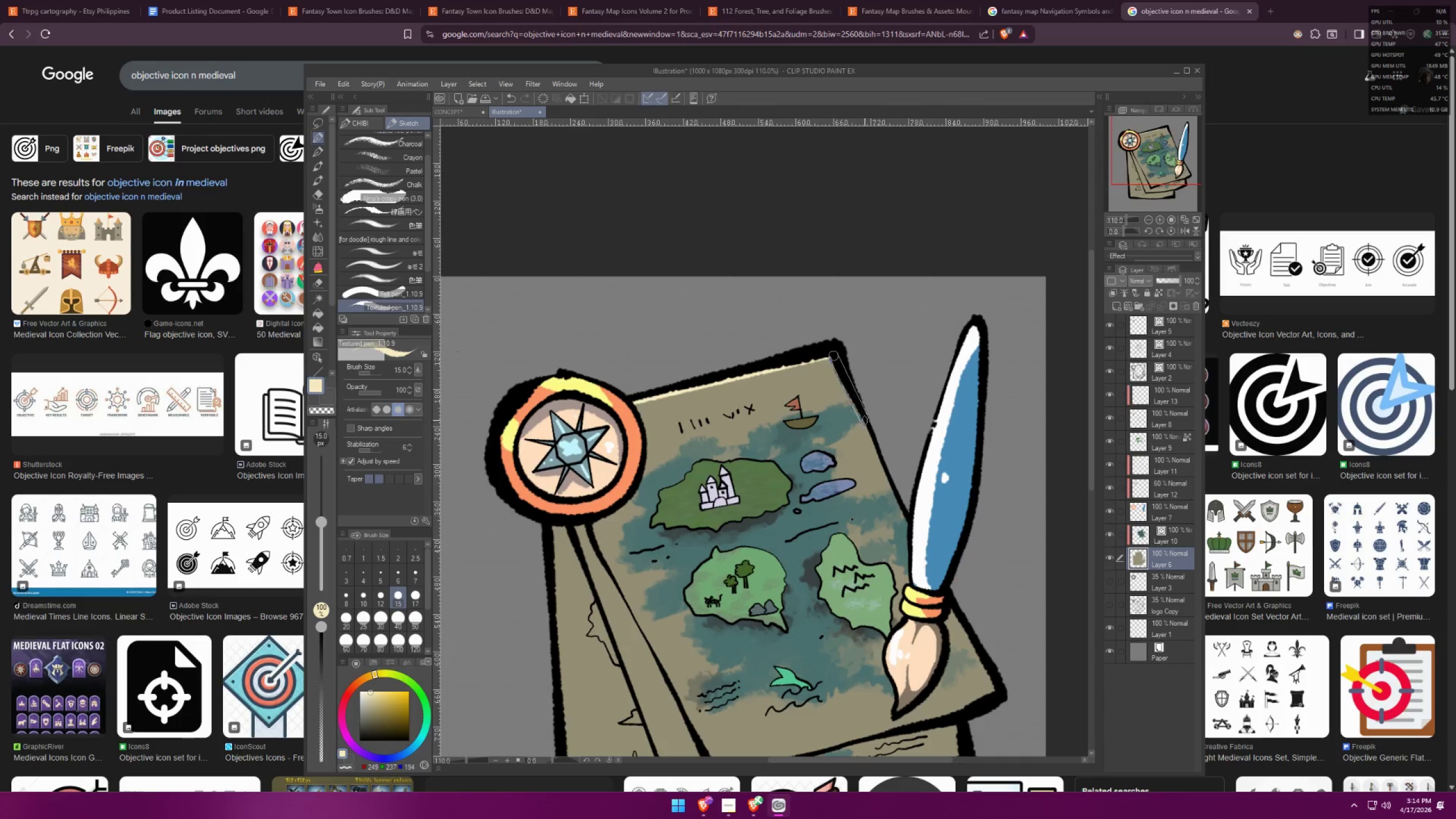 
key(Shift+ShiftLeft)
 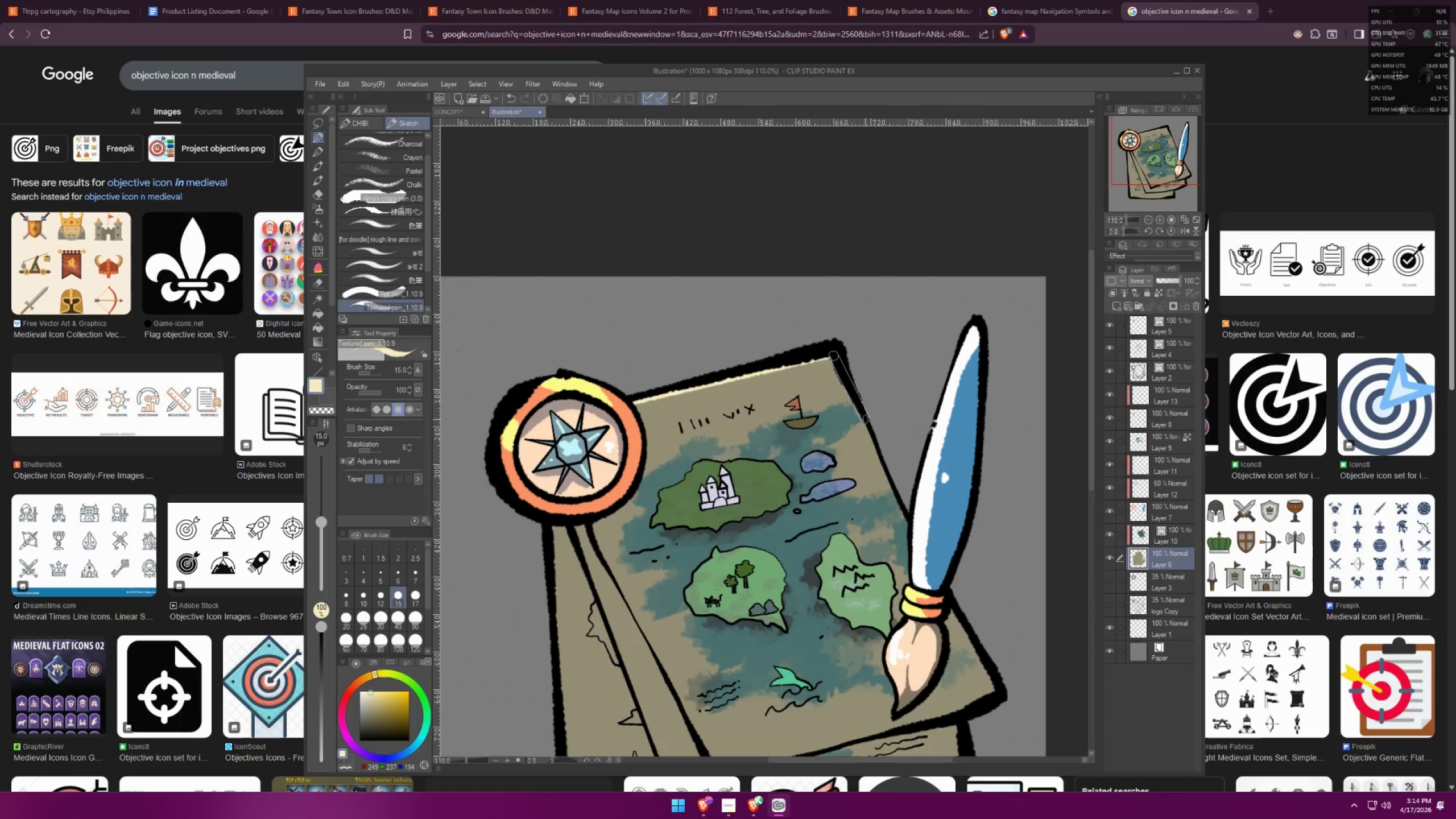 
left_click([865, 419])
 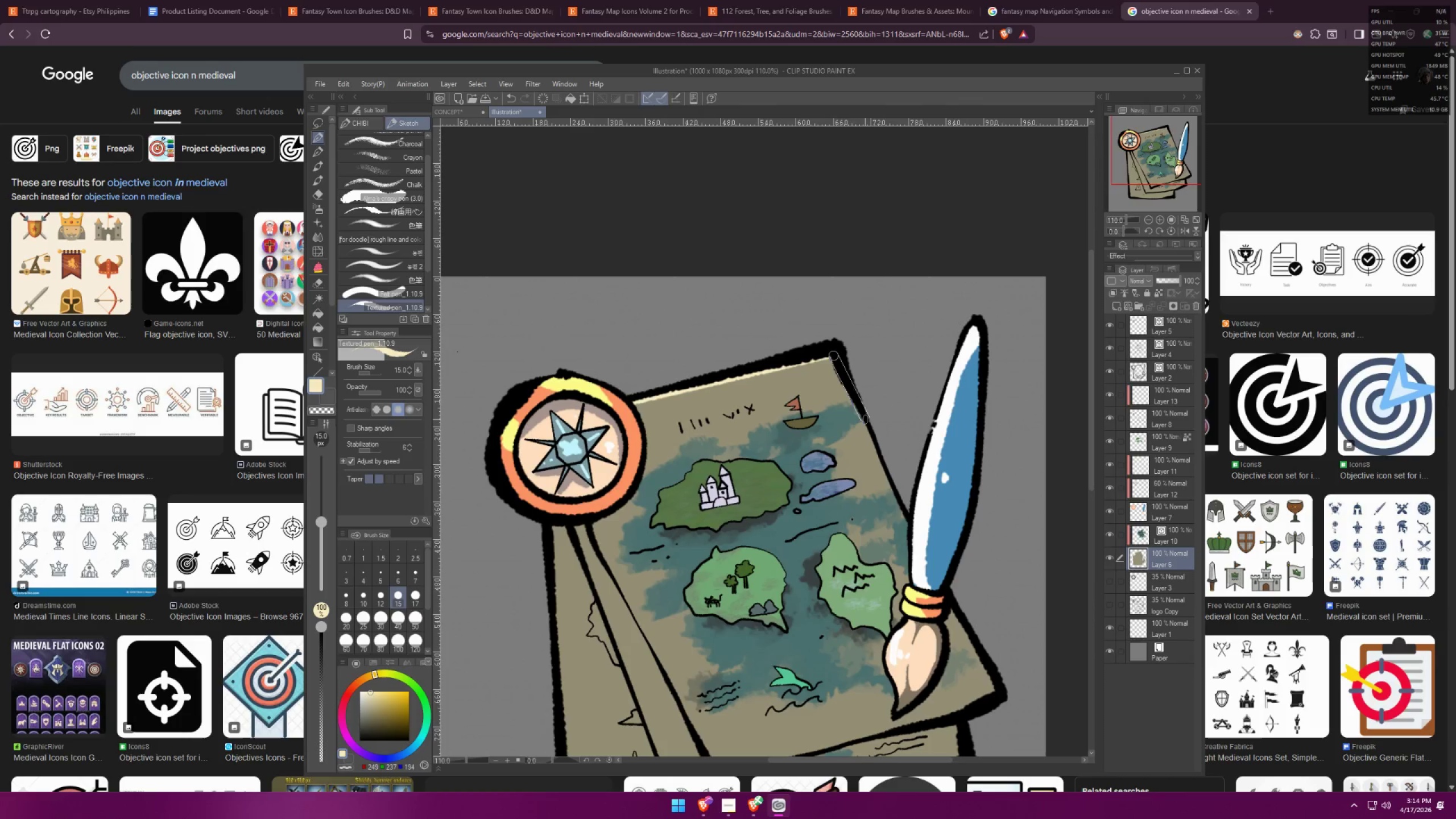 
key(Shift+ShiftLeft)
 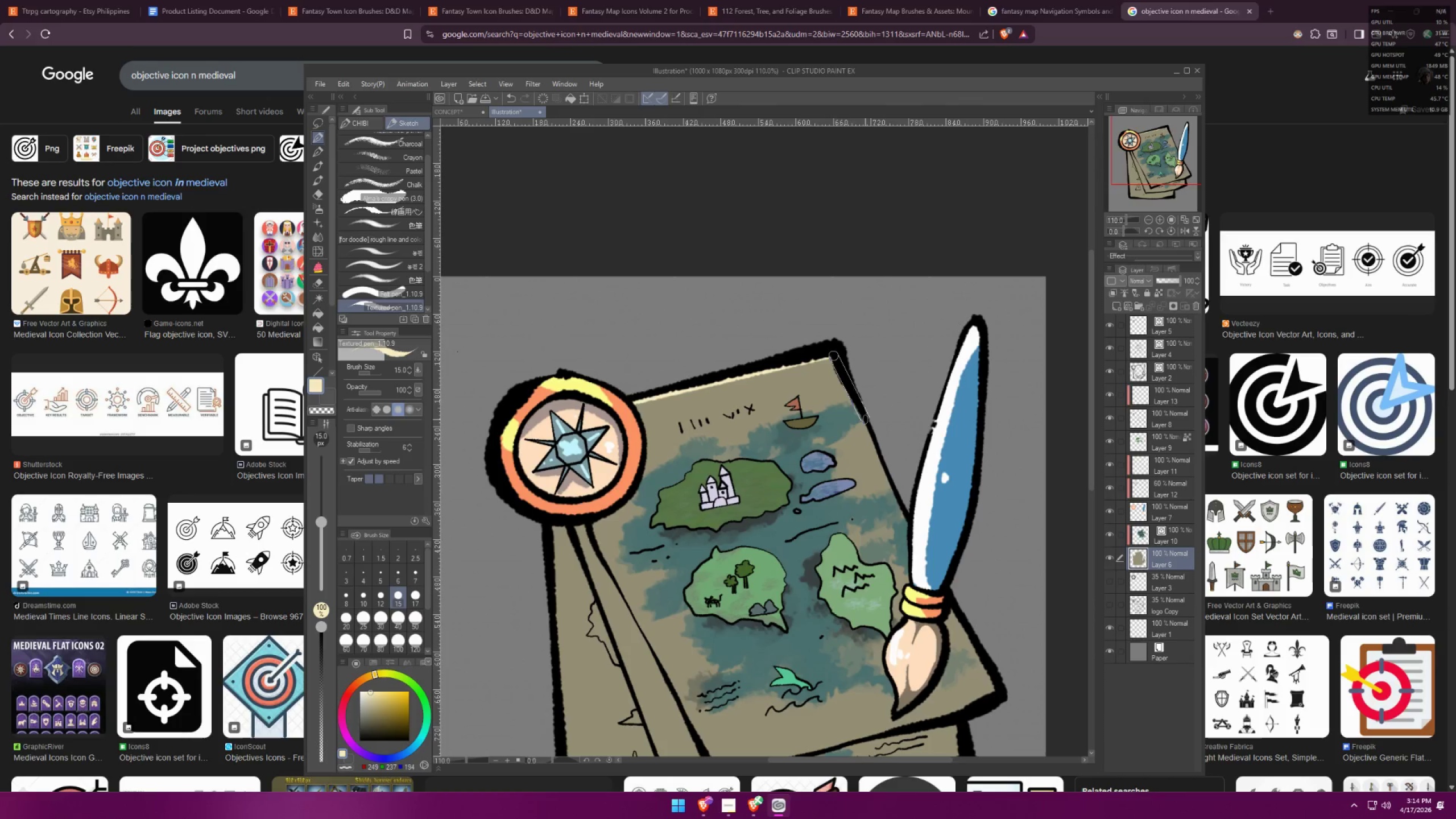 
key(Shift+ShiftLeft)
 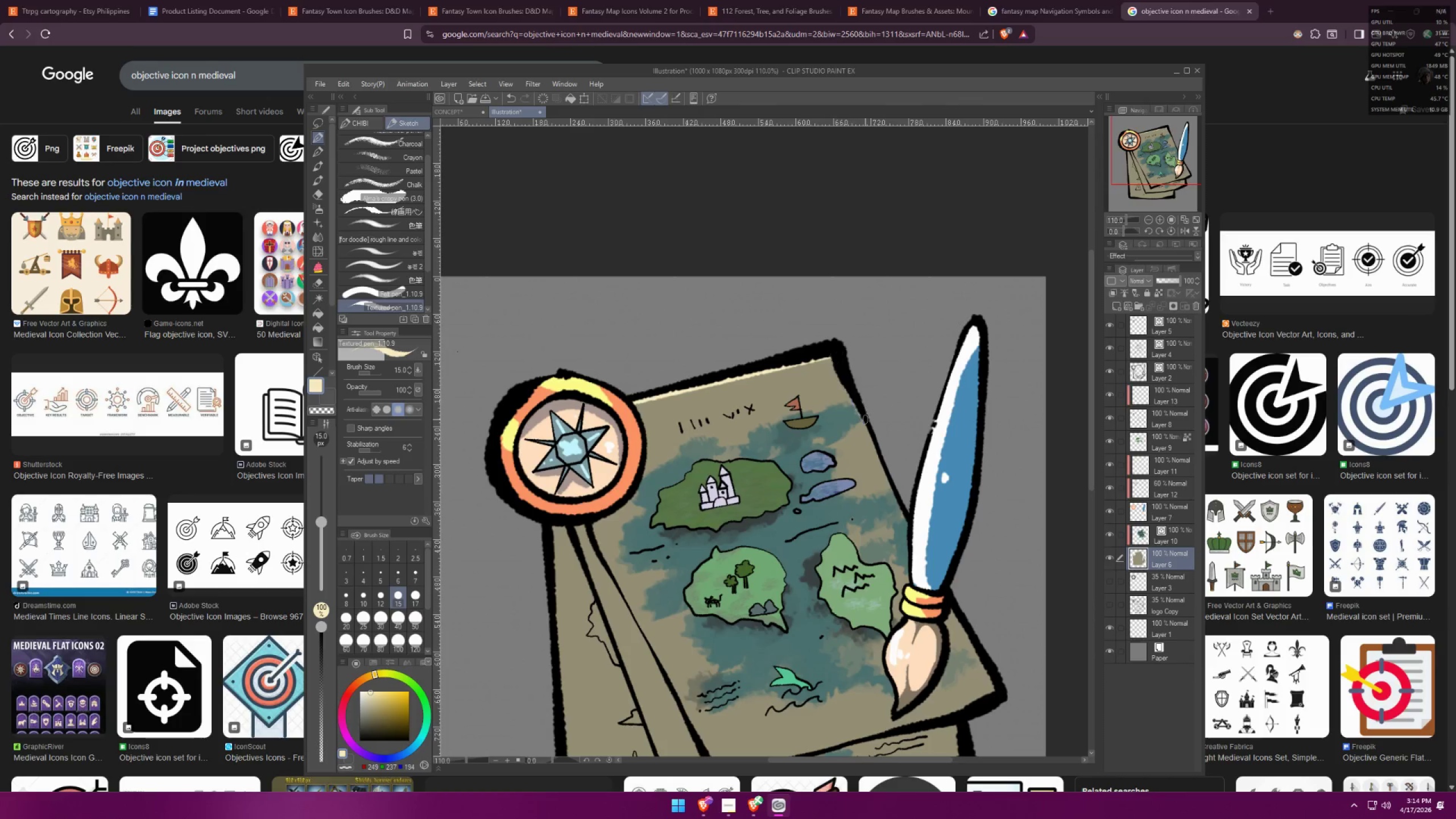 
key(Shift+ShiftLeft)
 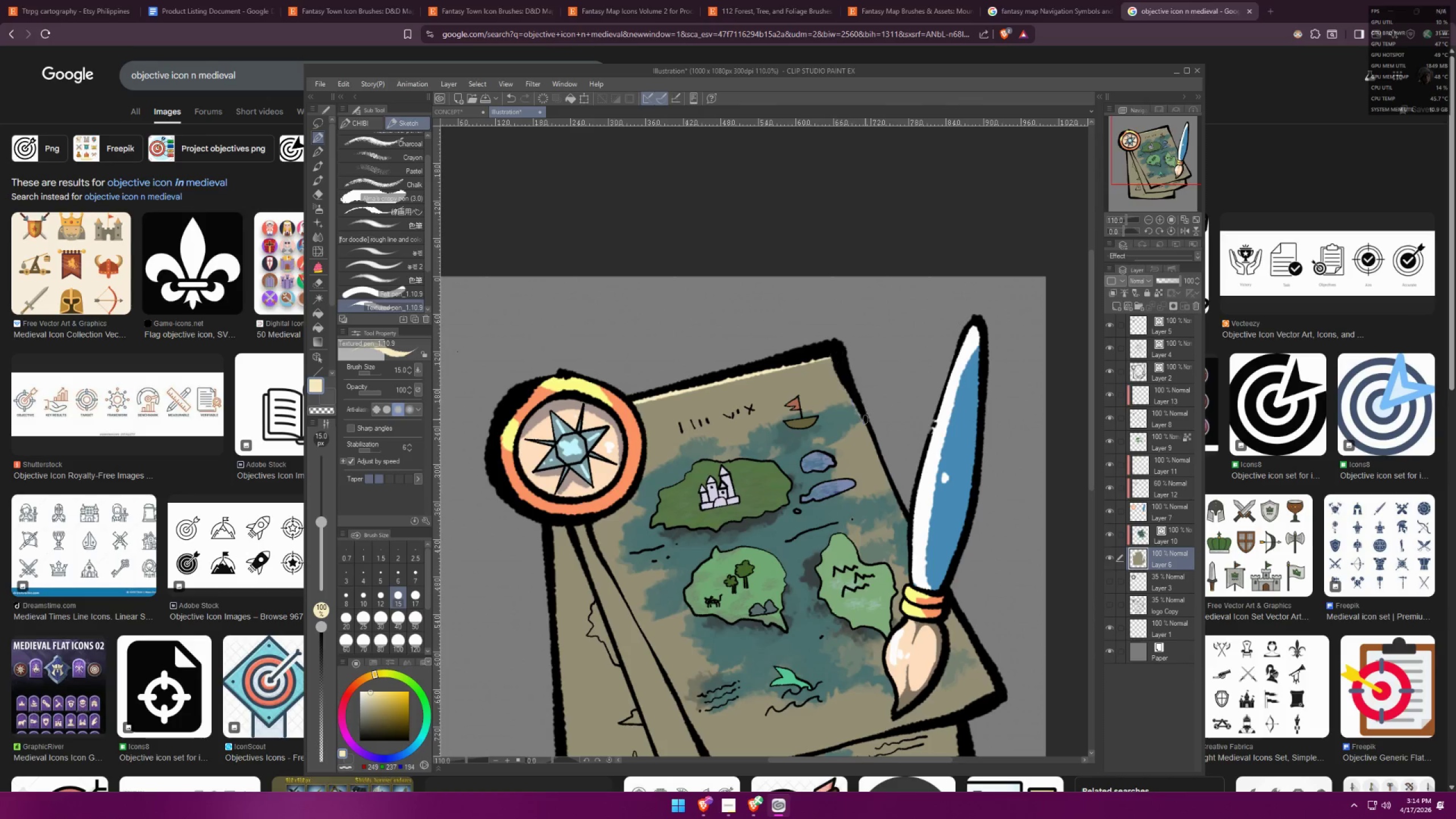 
key(Shift+ShiftLeft)
 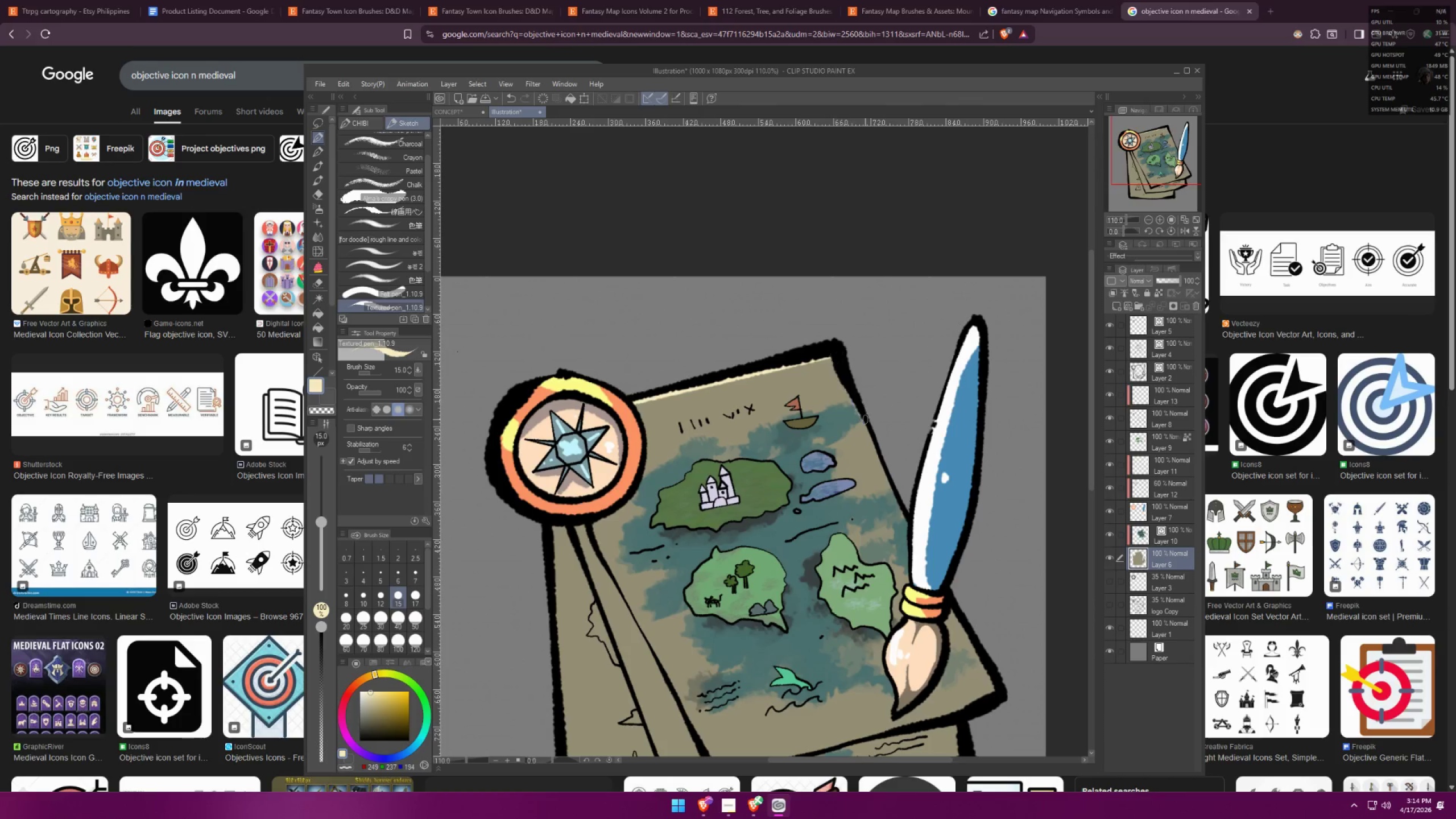 
key(Shift+ShiftLeft)
 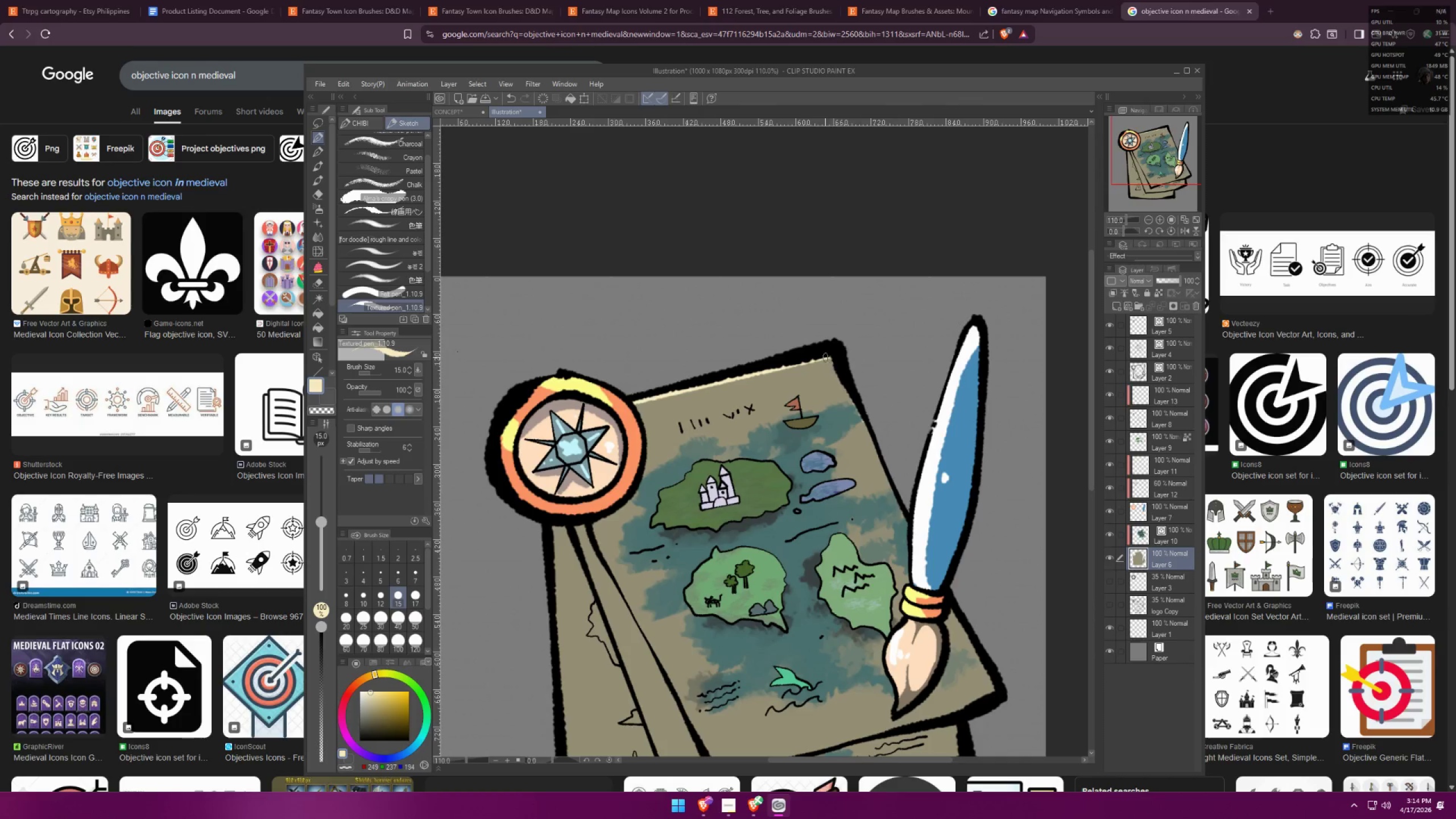 
left_click_drag(start_coordinate=[823, 353], to_coordinate=[850, 383])
 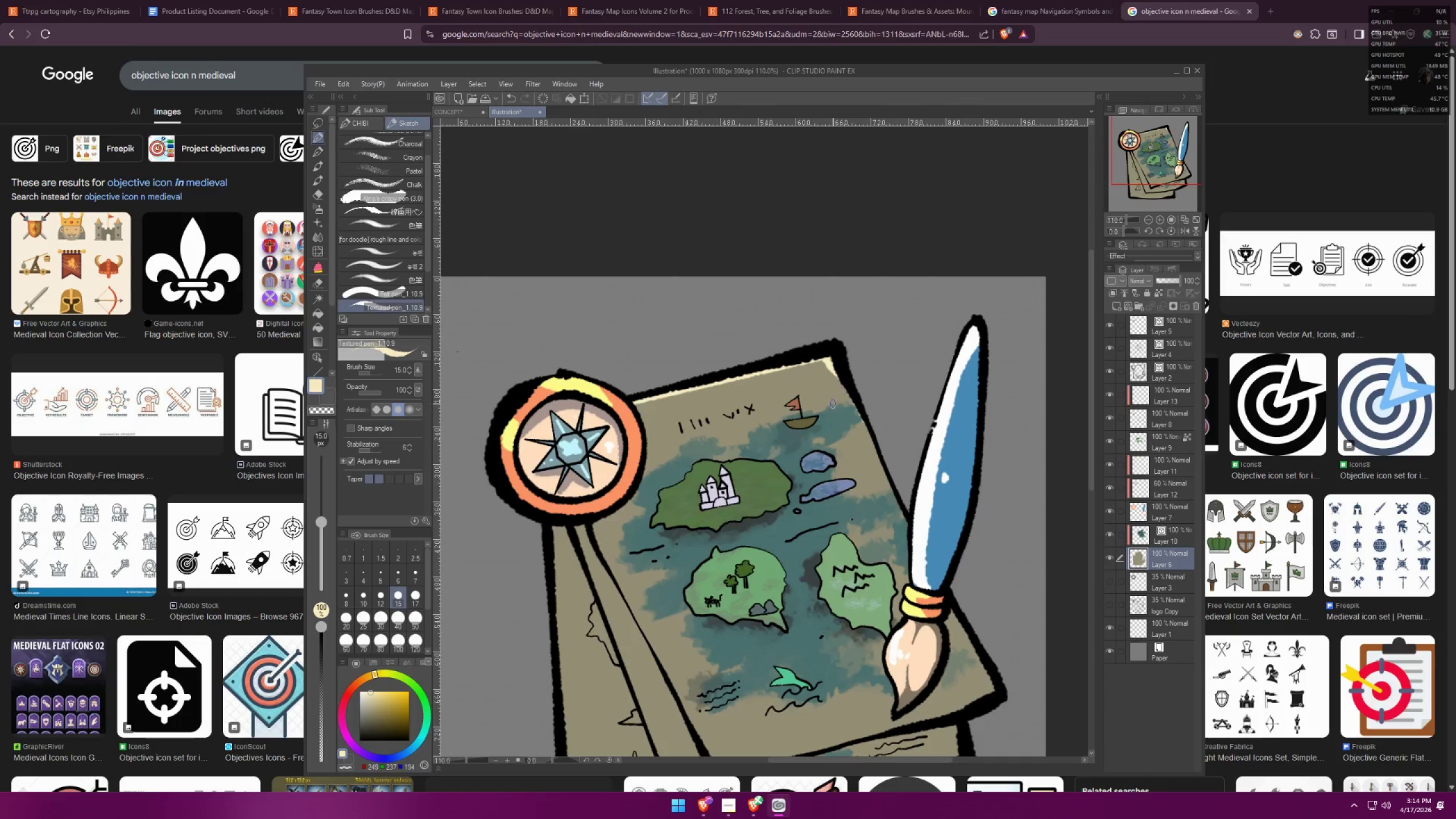 
key(Control+ControlLeft)
 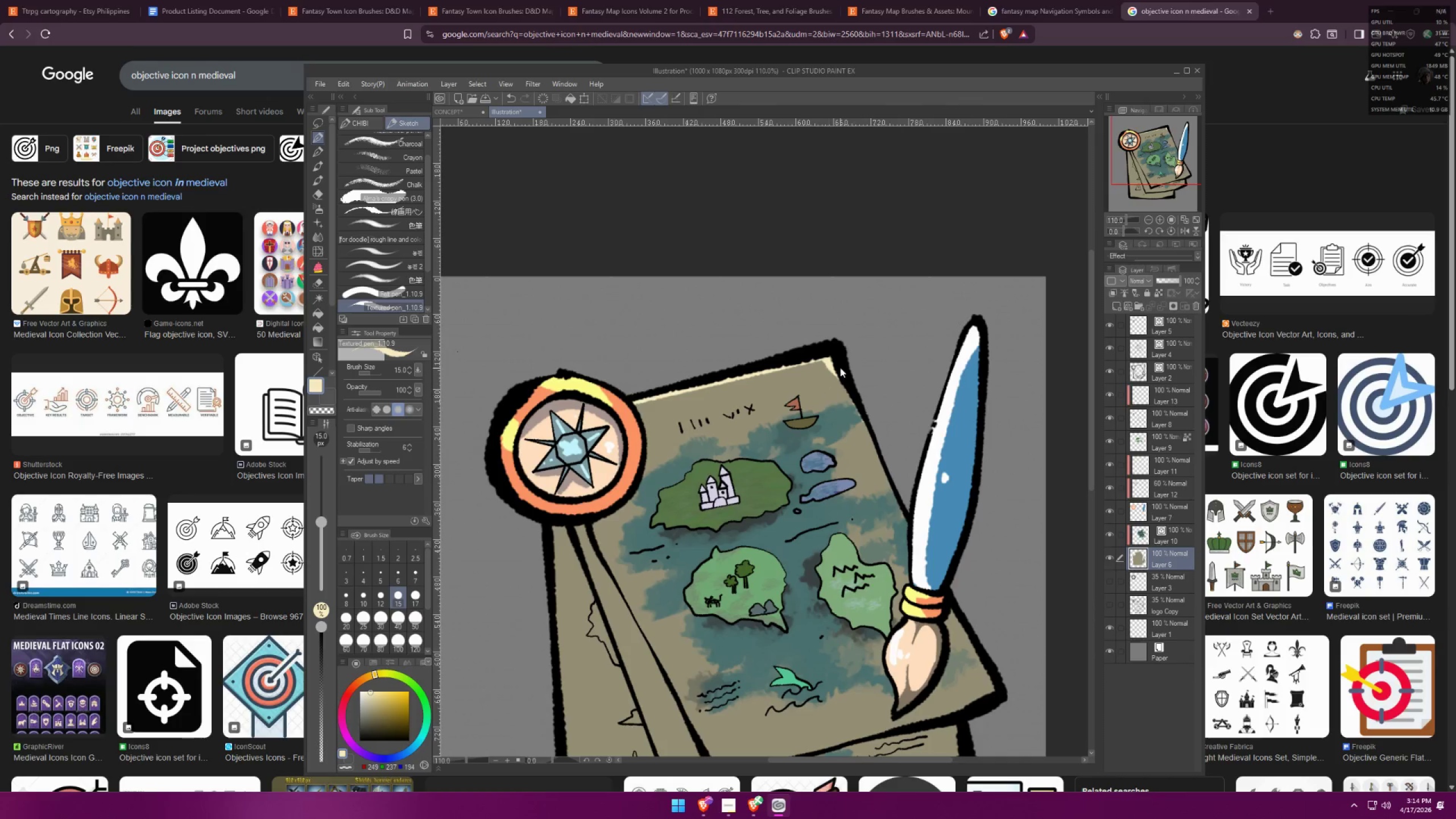 
key(Control+Z)
 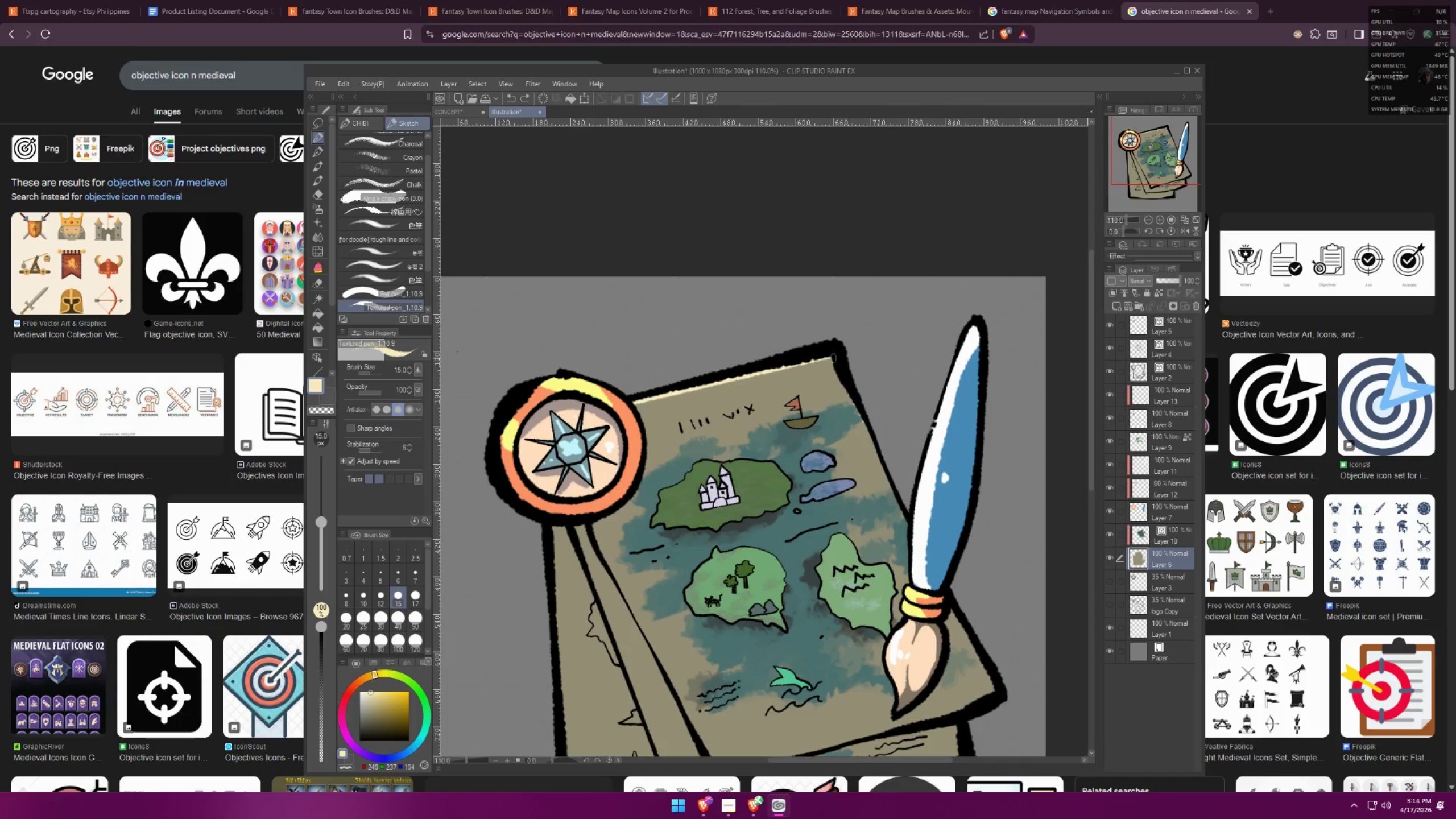 
left_click_drag(start_coordinate=[832, 358], to_coordinate=[833, 379])
 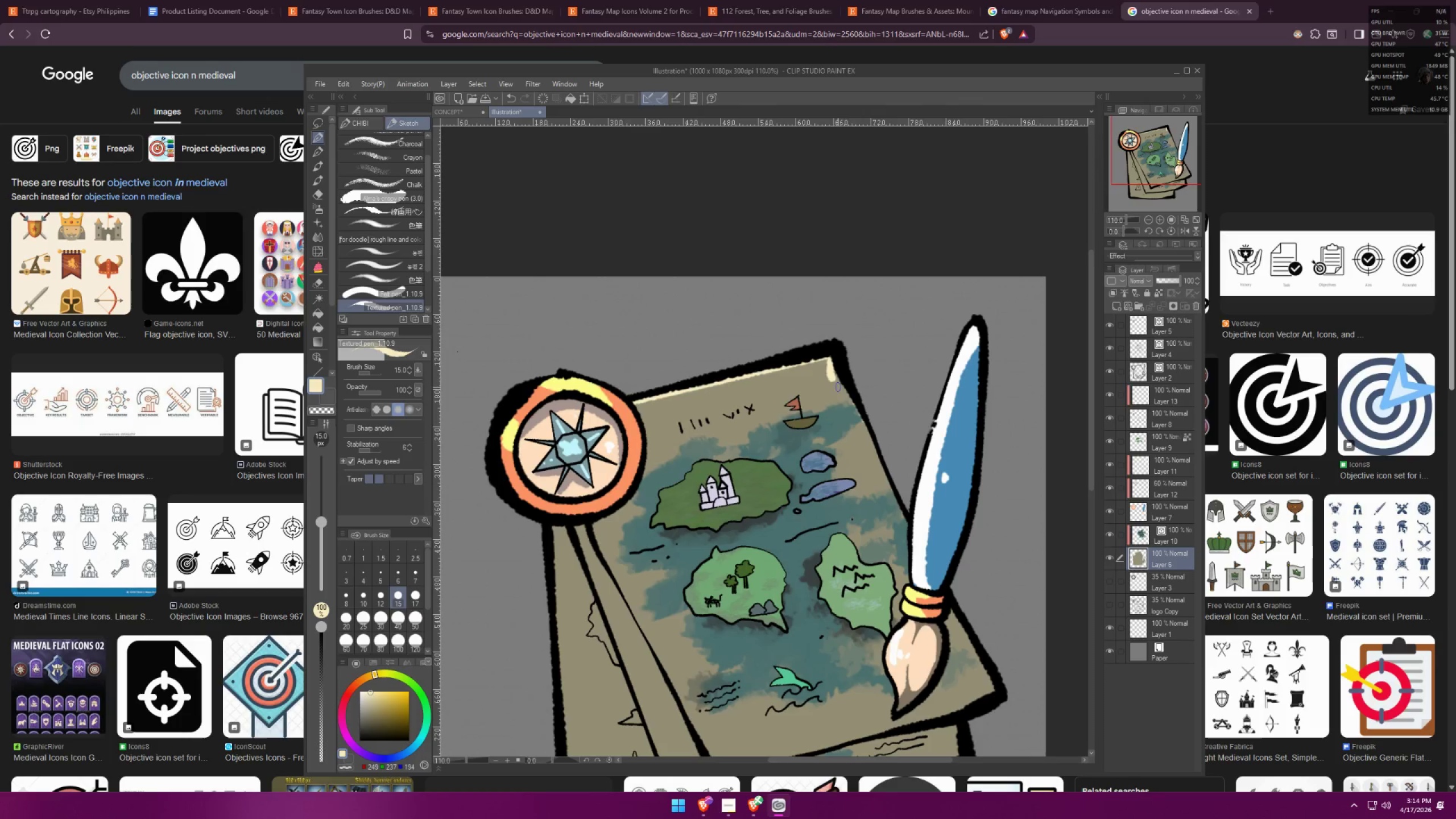 
hold_key(key=Space, duration=0.4)
 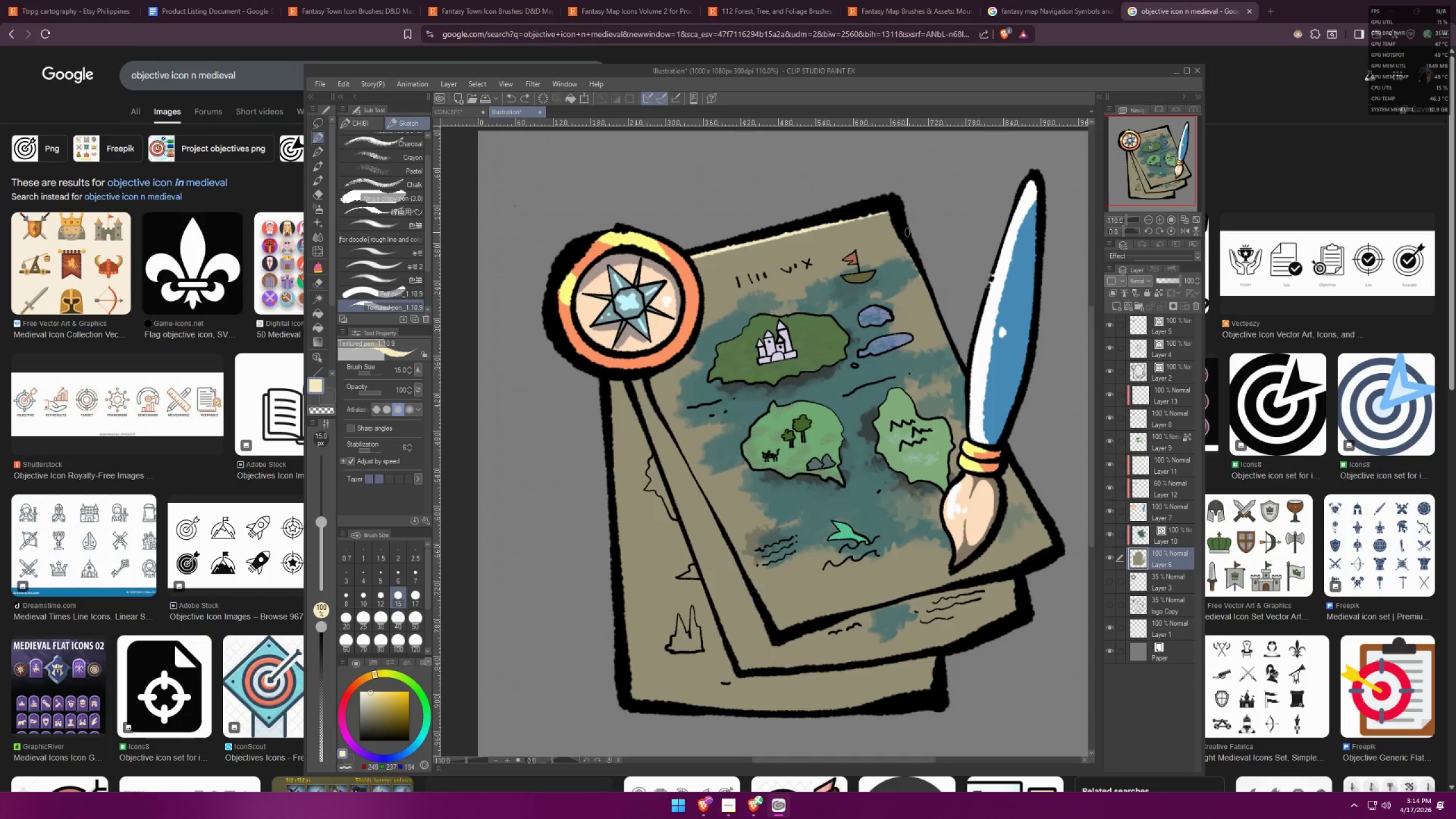 
left_click_drag(start_coordinate=[851, 510], to_coordinate=[909, 365])
 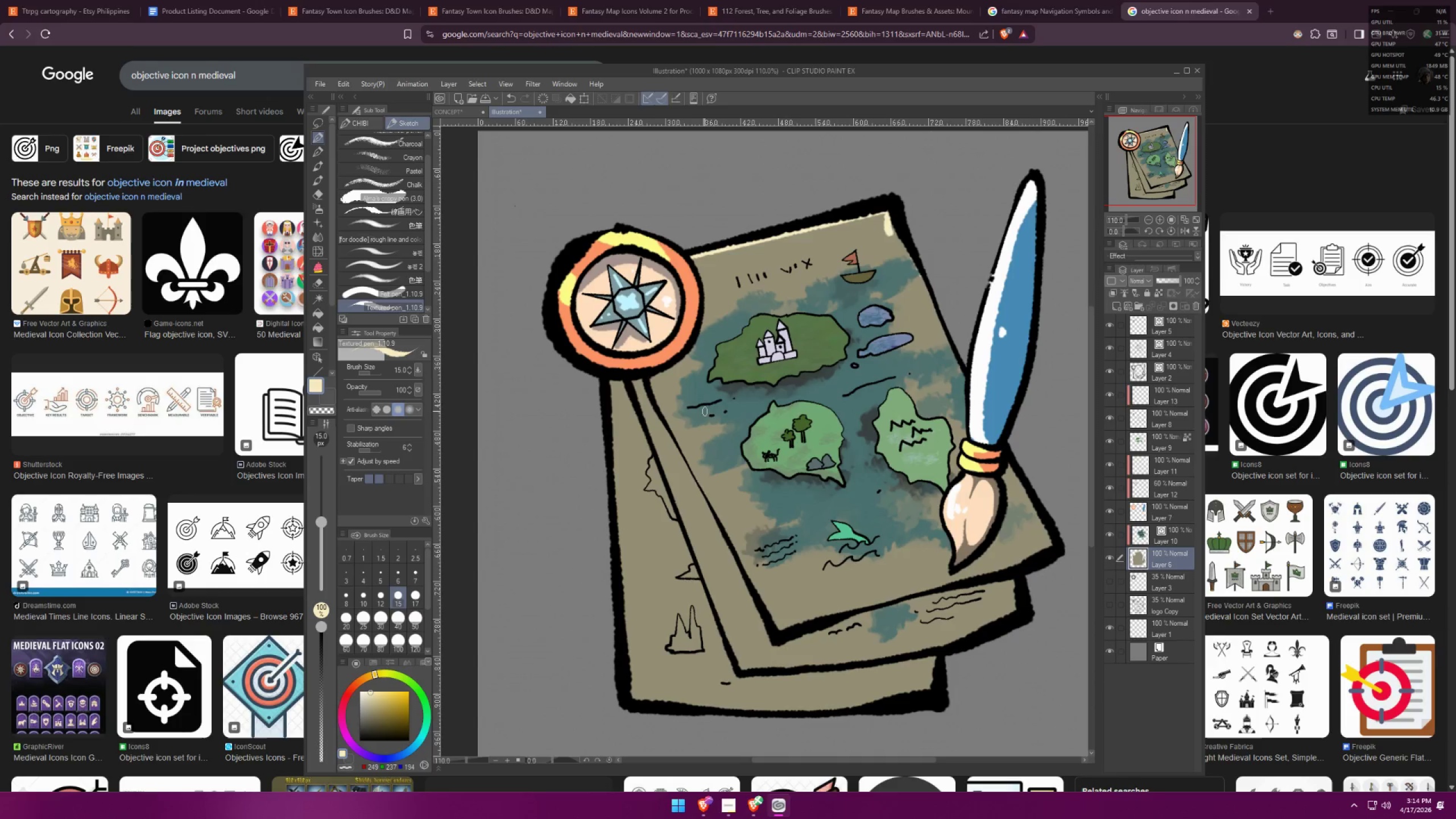 
key(Control+ControlLeft)
 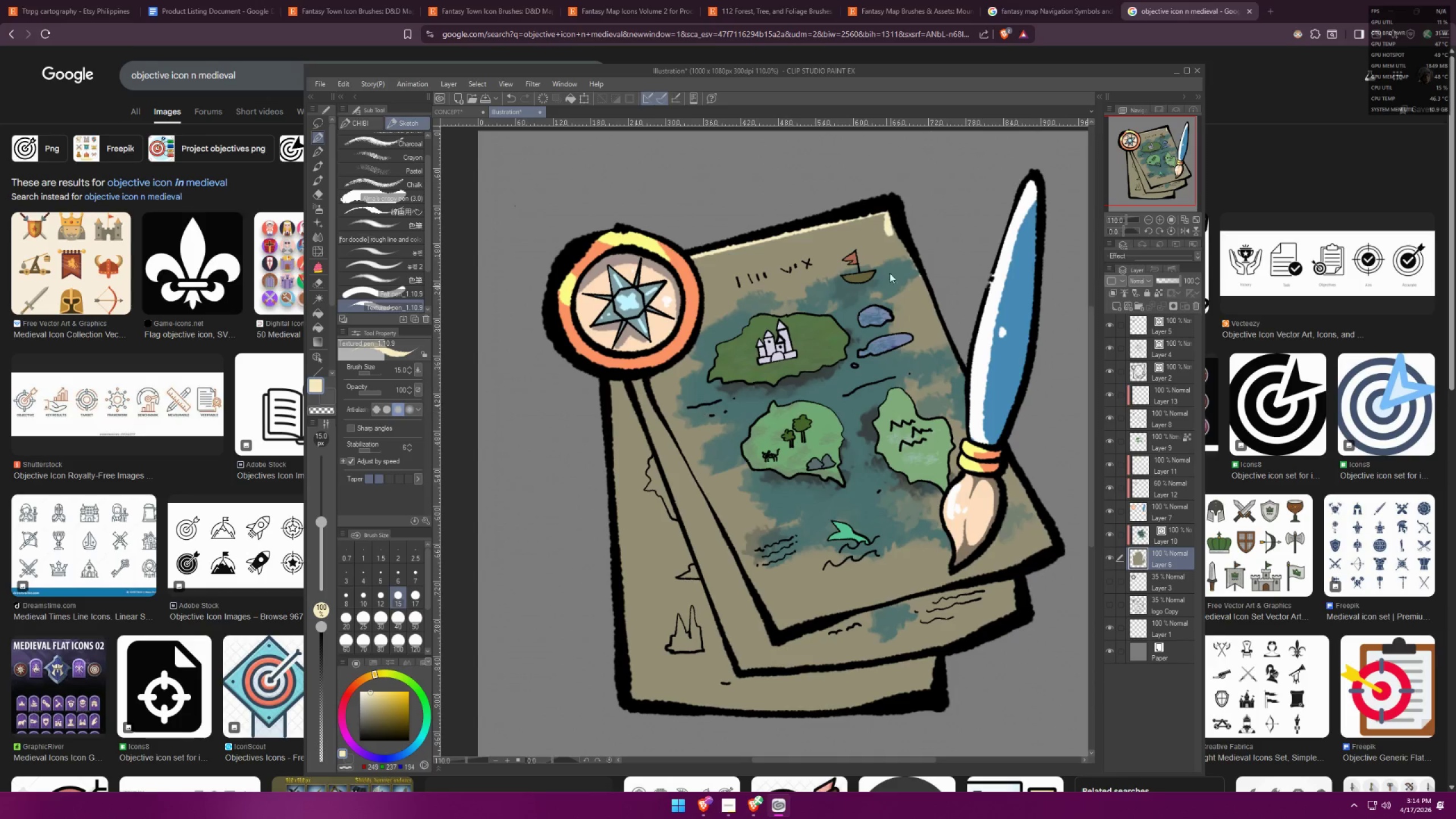 
key(Control+Z)
 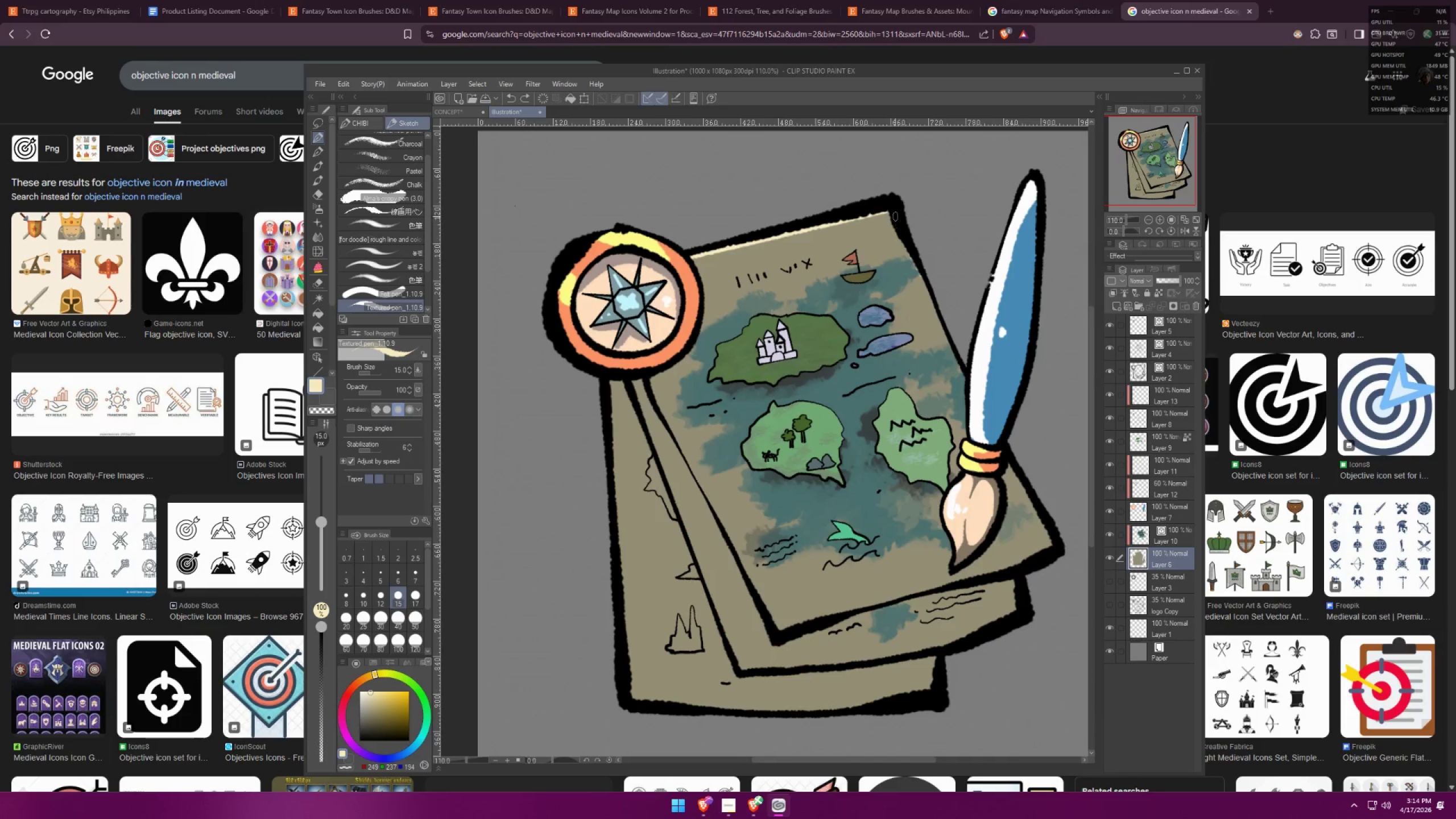 
left_click_drag(start_coordinate=[890, 211], to_coordinate=[897, 221])
 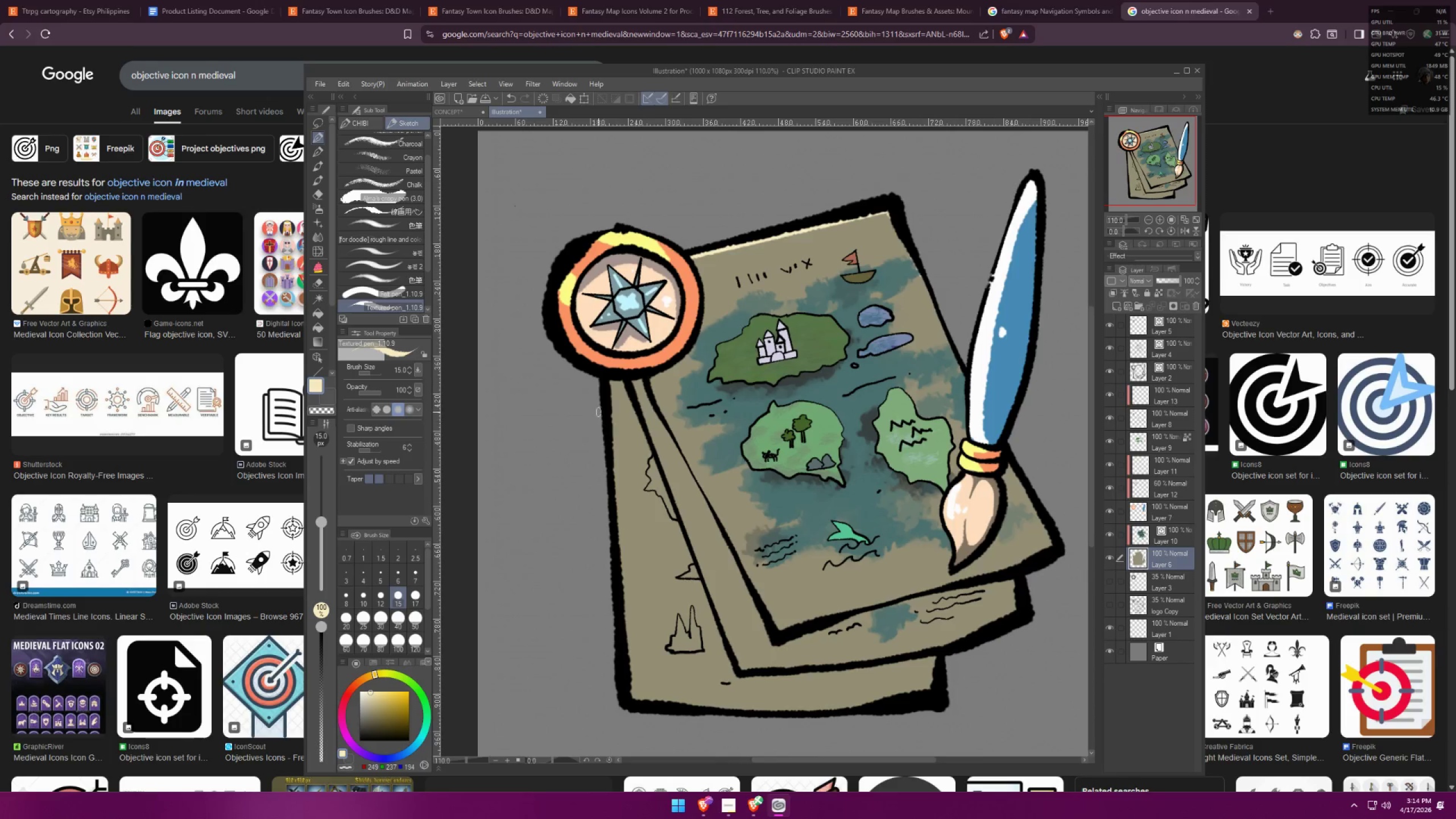 
left_click([611, 387])
 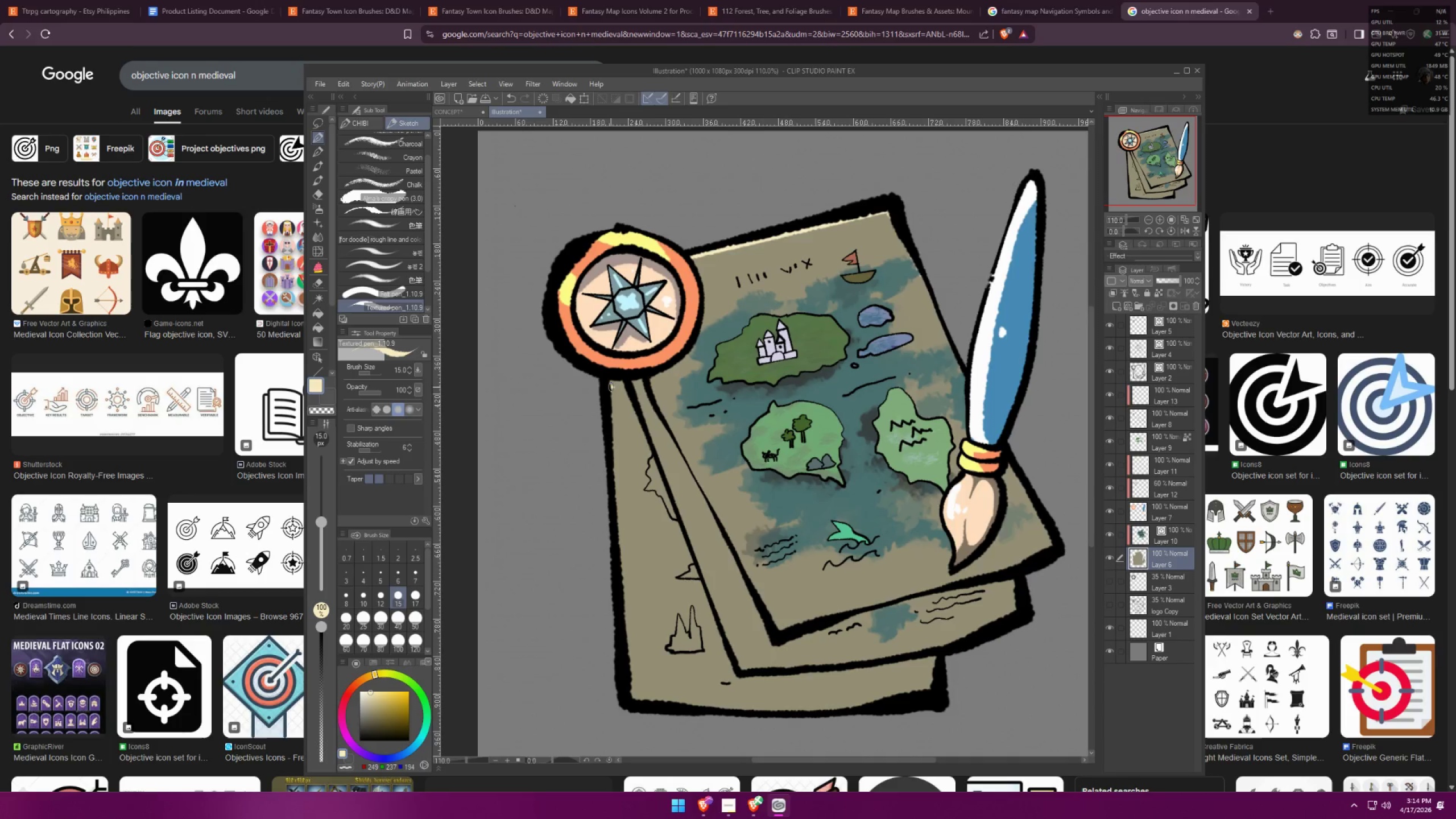 
type(fff)
 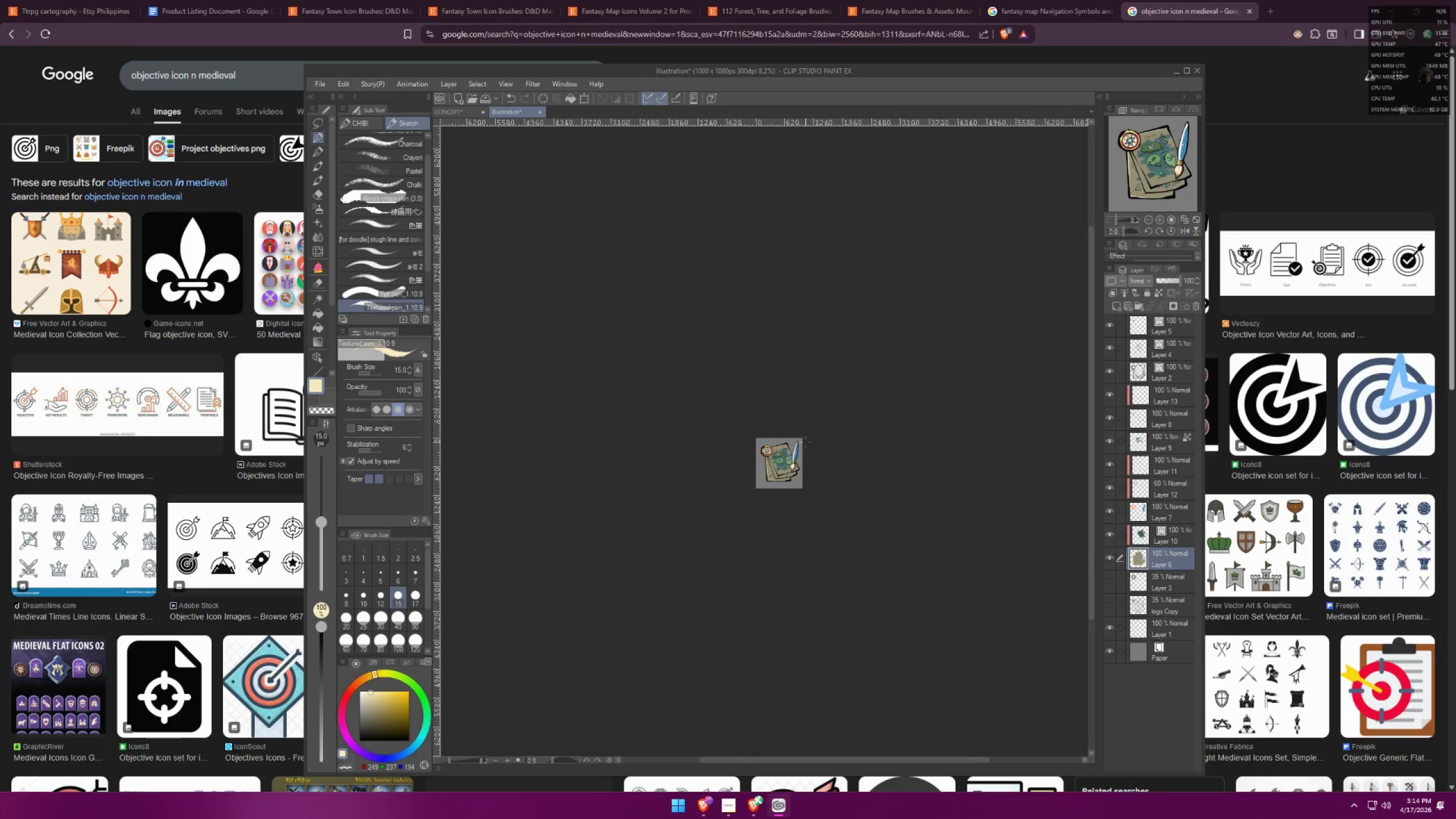 
 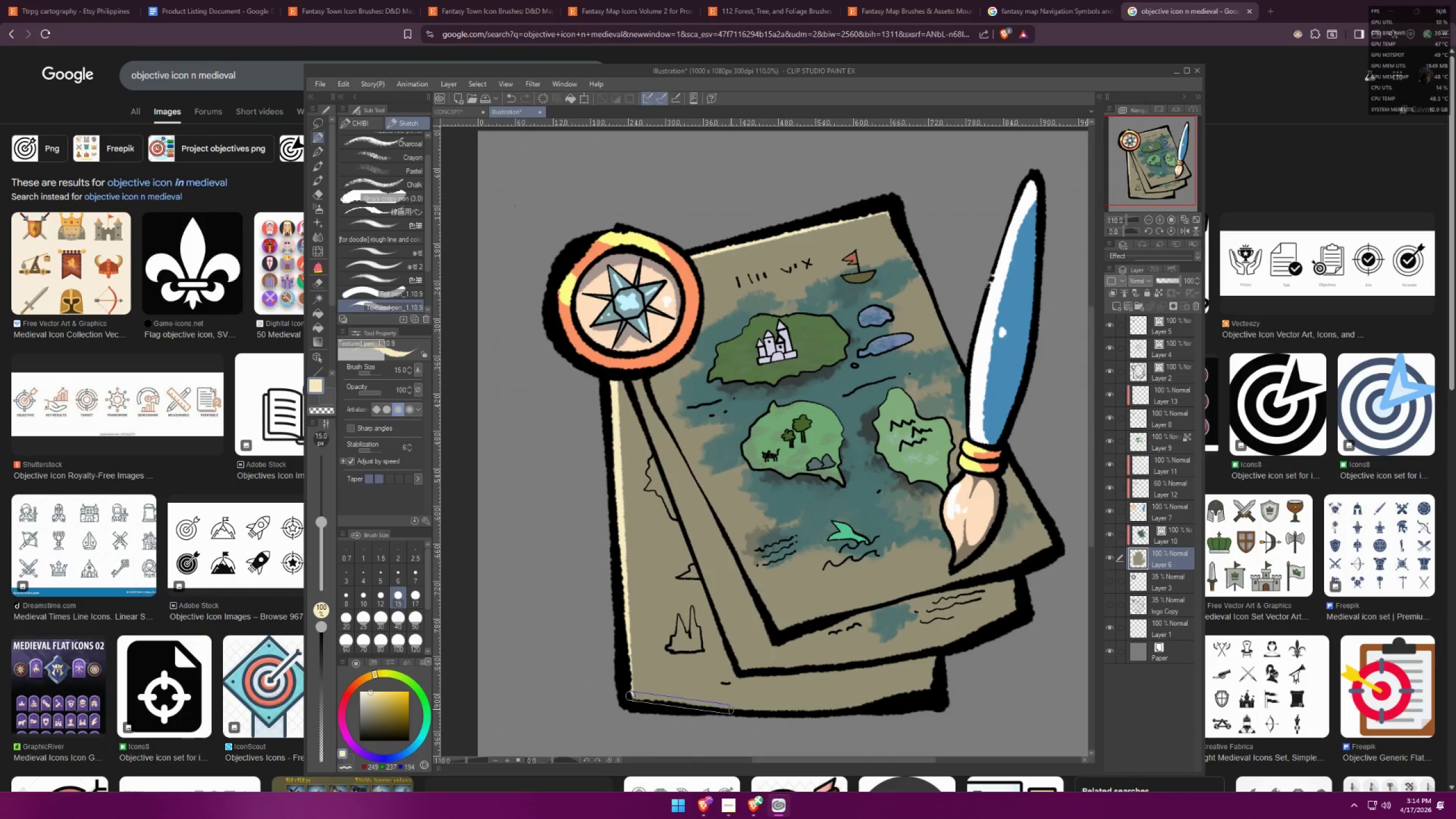 
left_click_drag(start_coordinate=[731, 709], to_coordinate=[735, 709])
 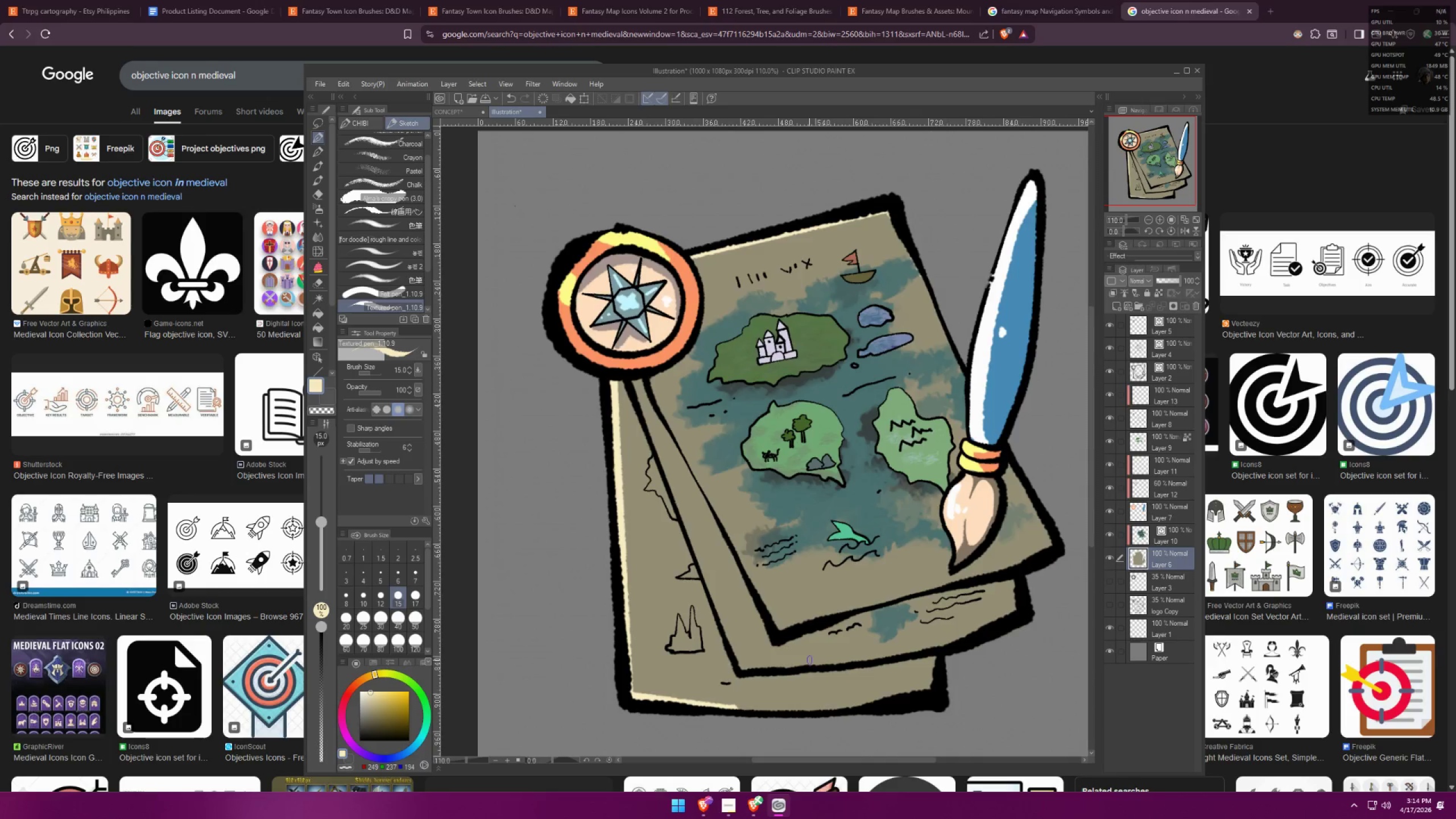 
scroll: coordinate [804, 431], scroll_direction: down, amount: 26.0
 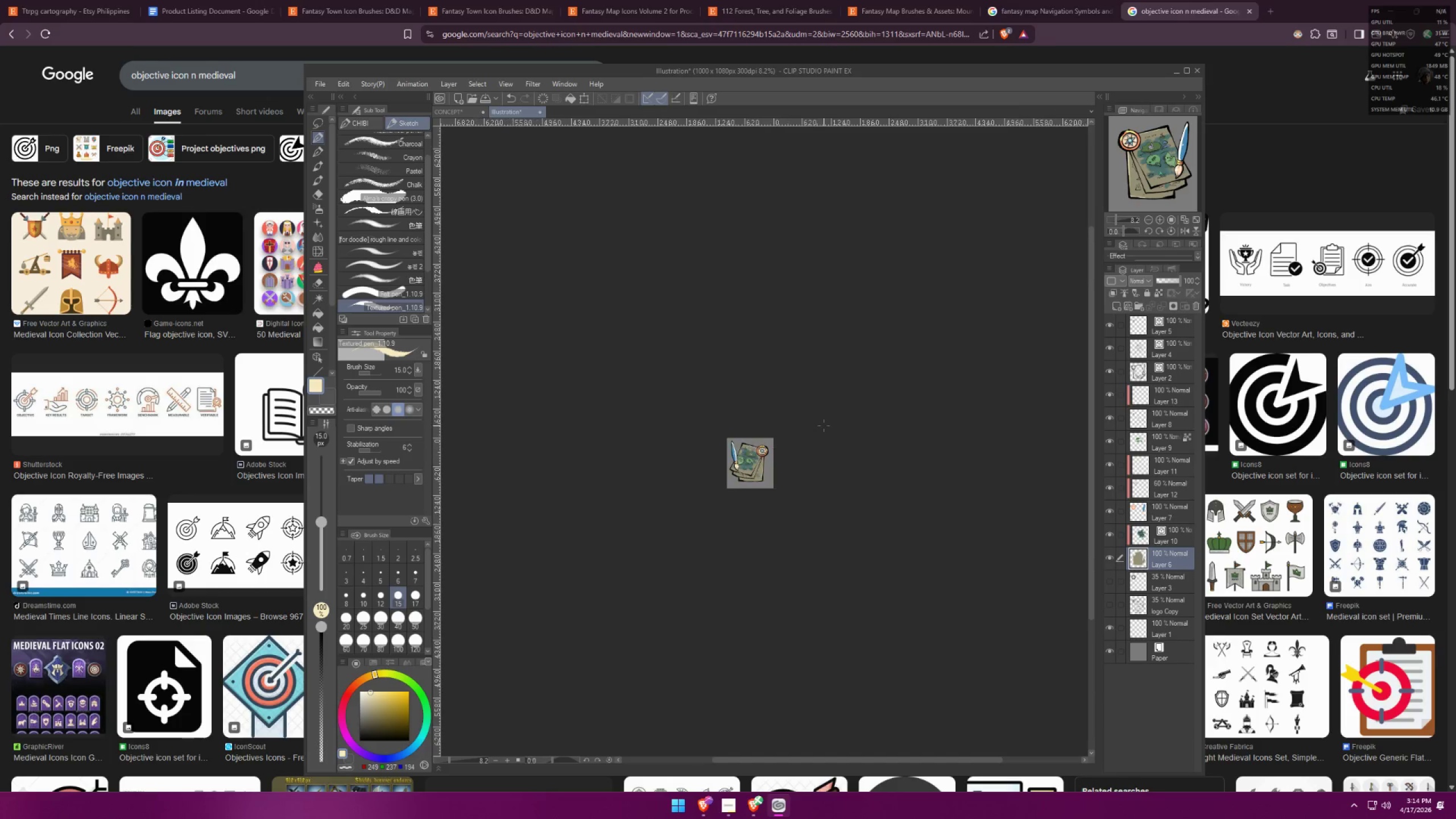 
key(F)
 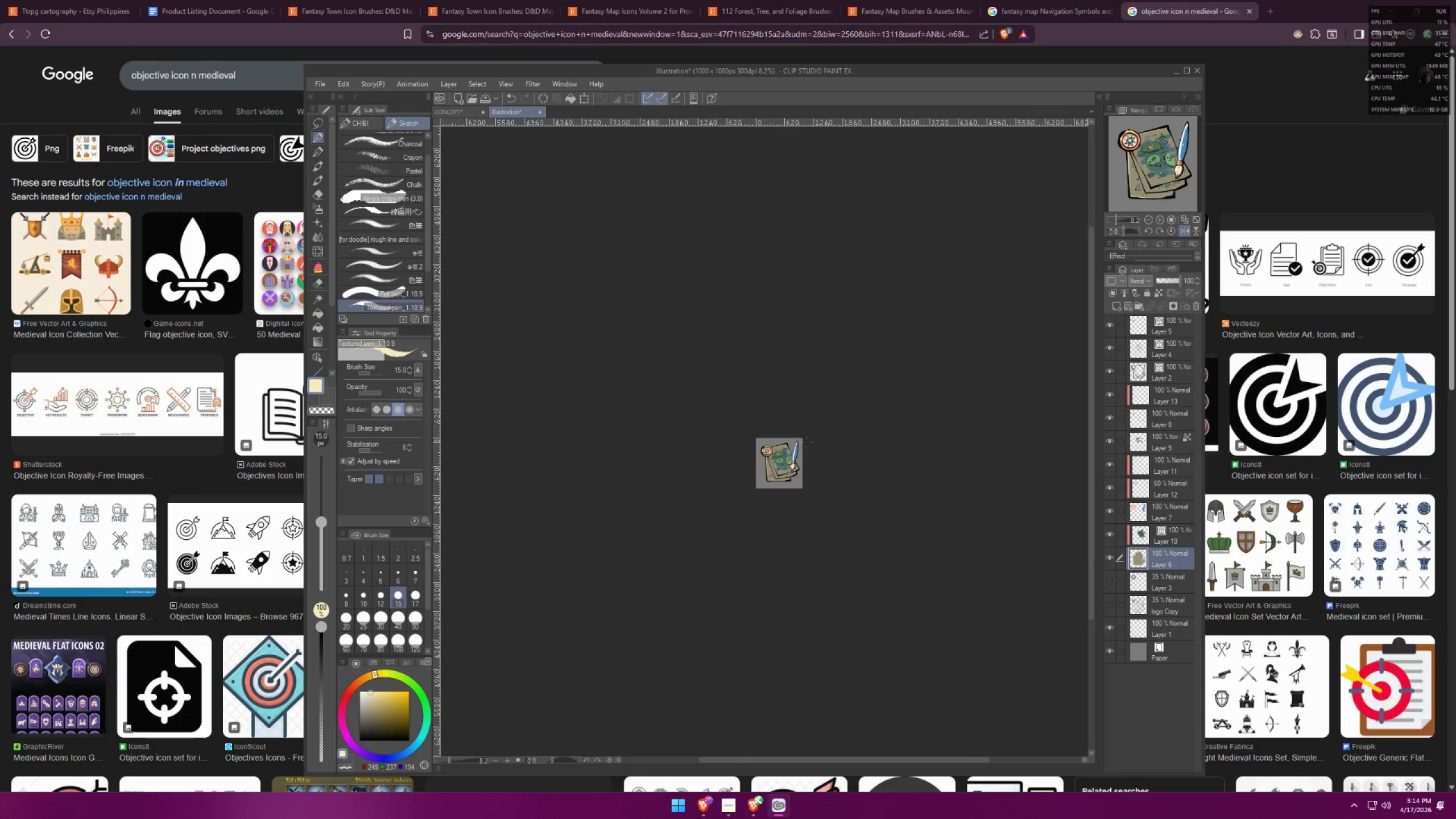 
key(Control+Z)
 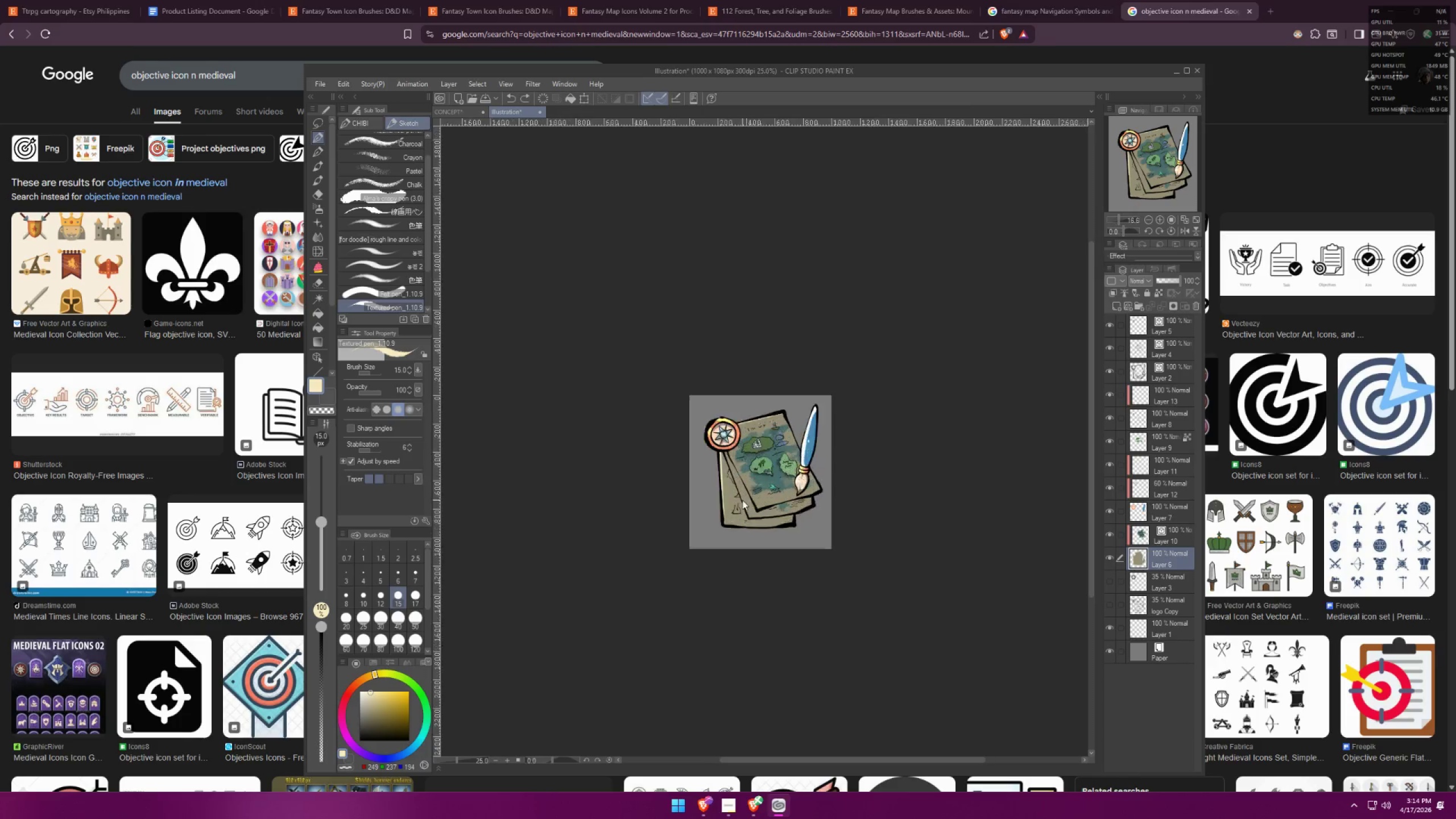 
key(Control+Z)
 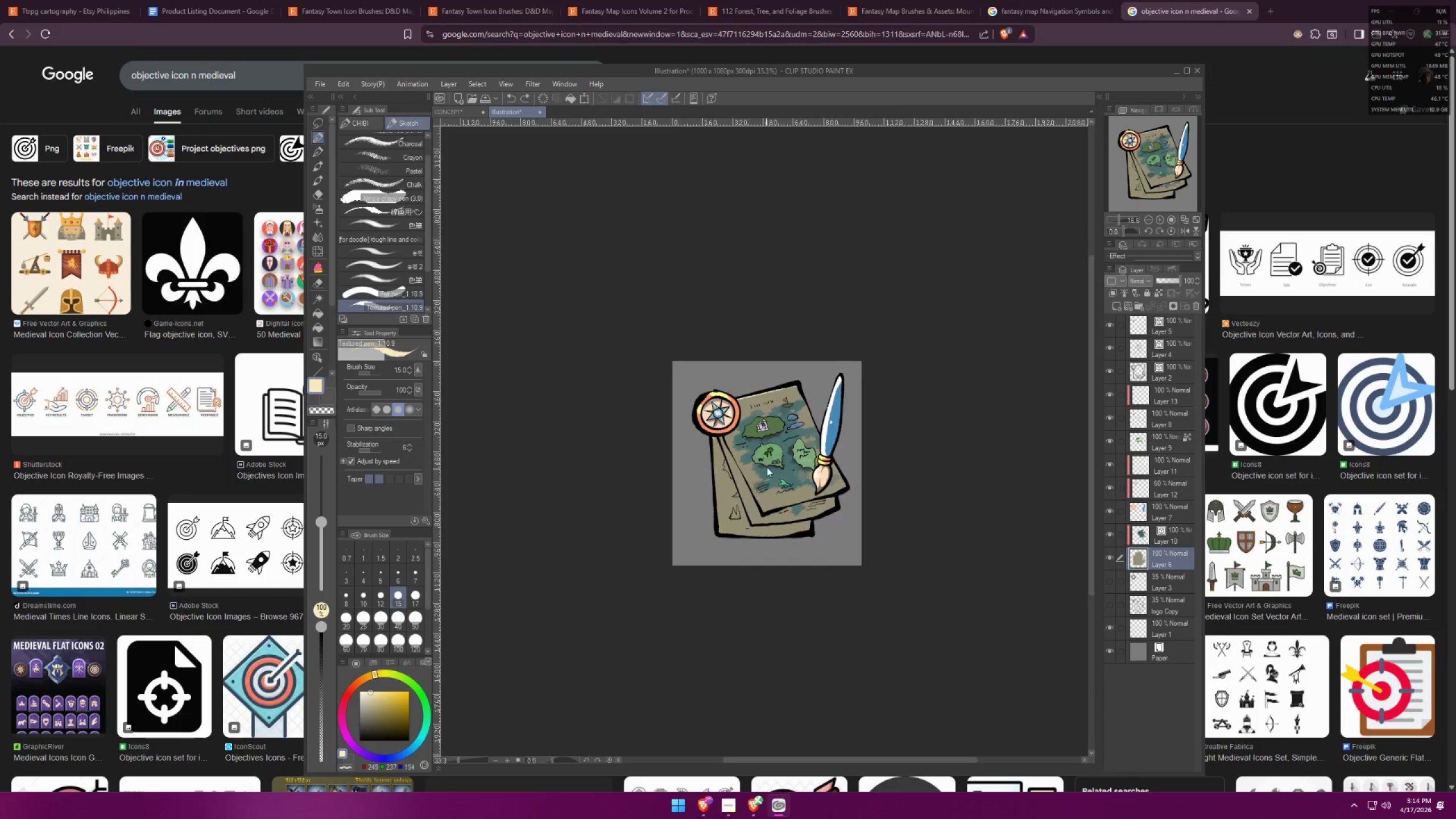 
key(Control+Z)
 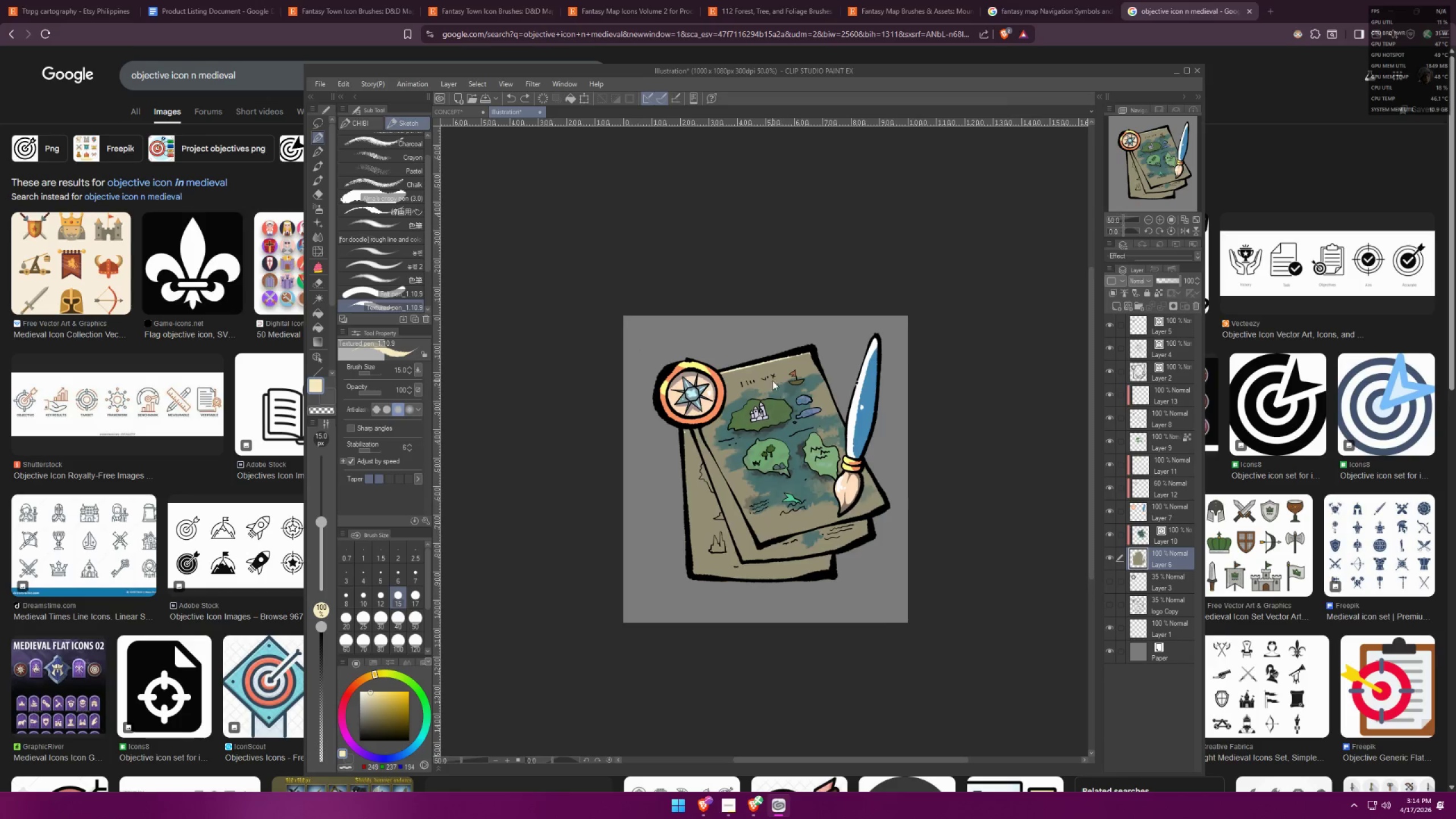 
key(Control+Z)
 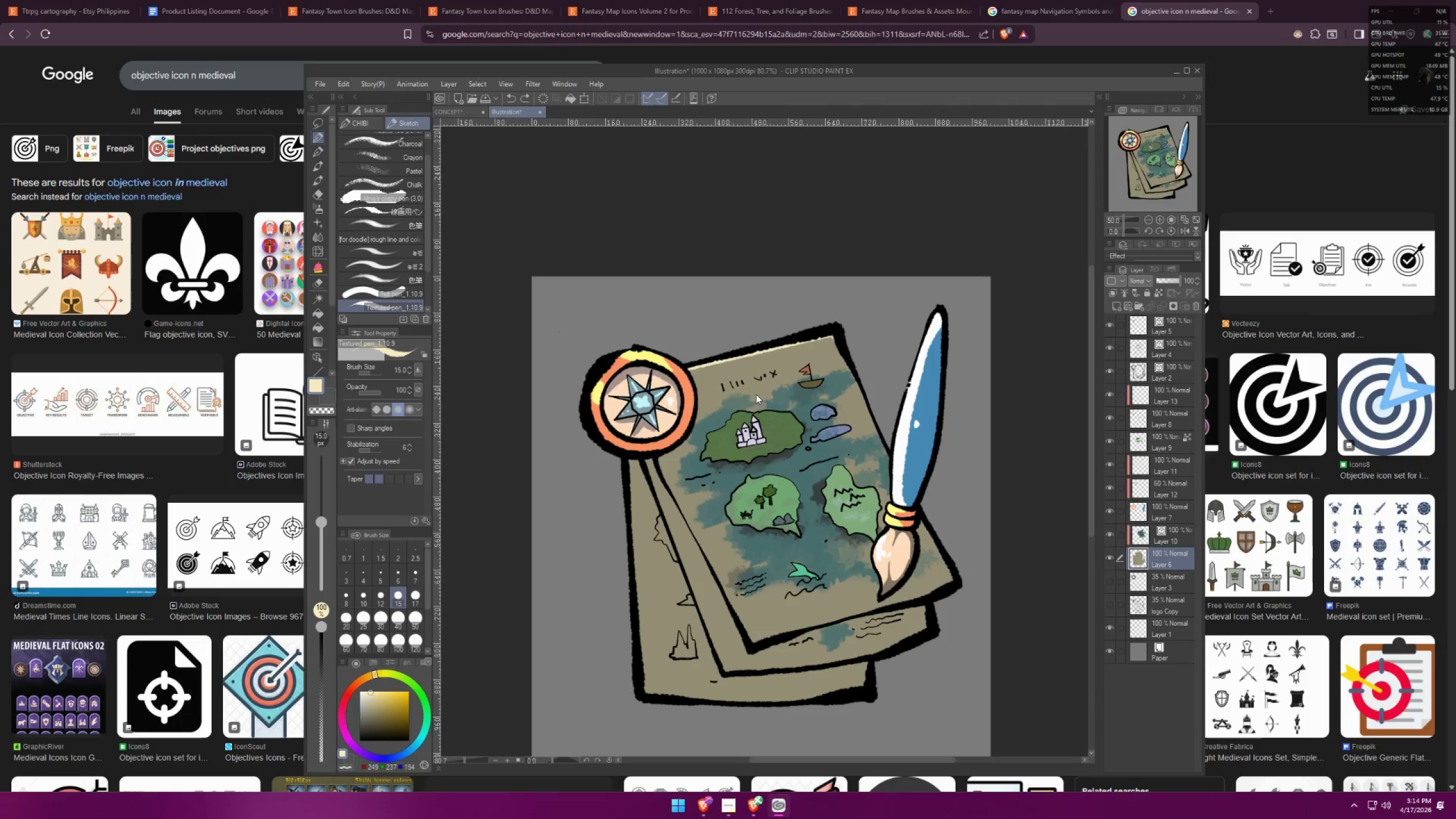 
key(Control+Z)
 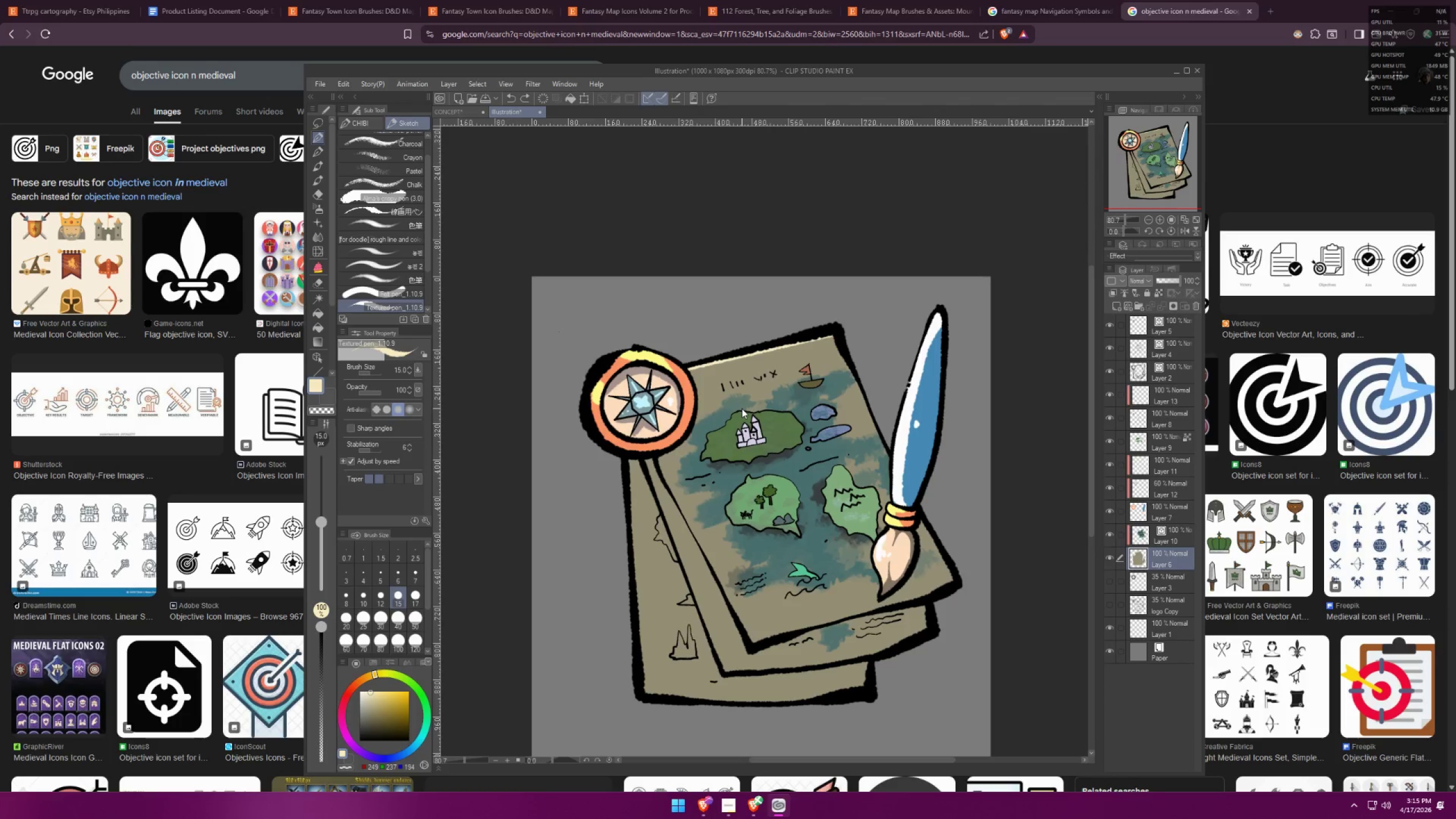 
scroll: coordinate [772, 380], scroll_direction: up, amount: 28.0
 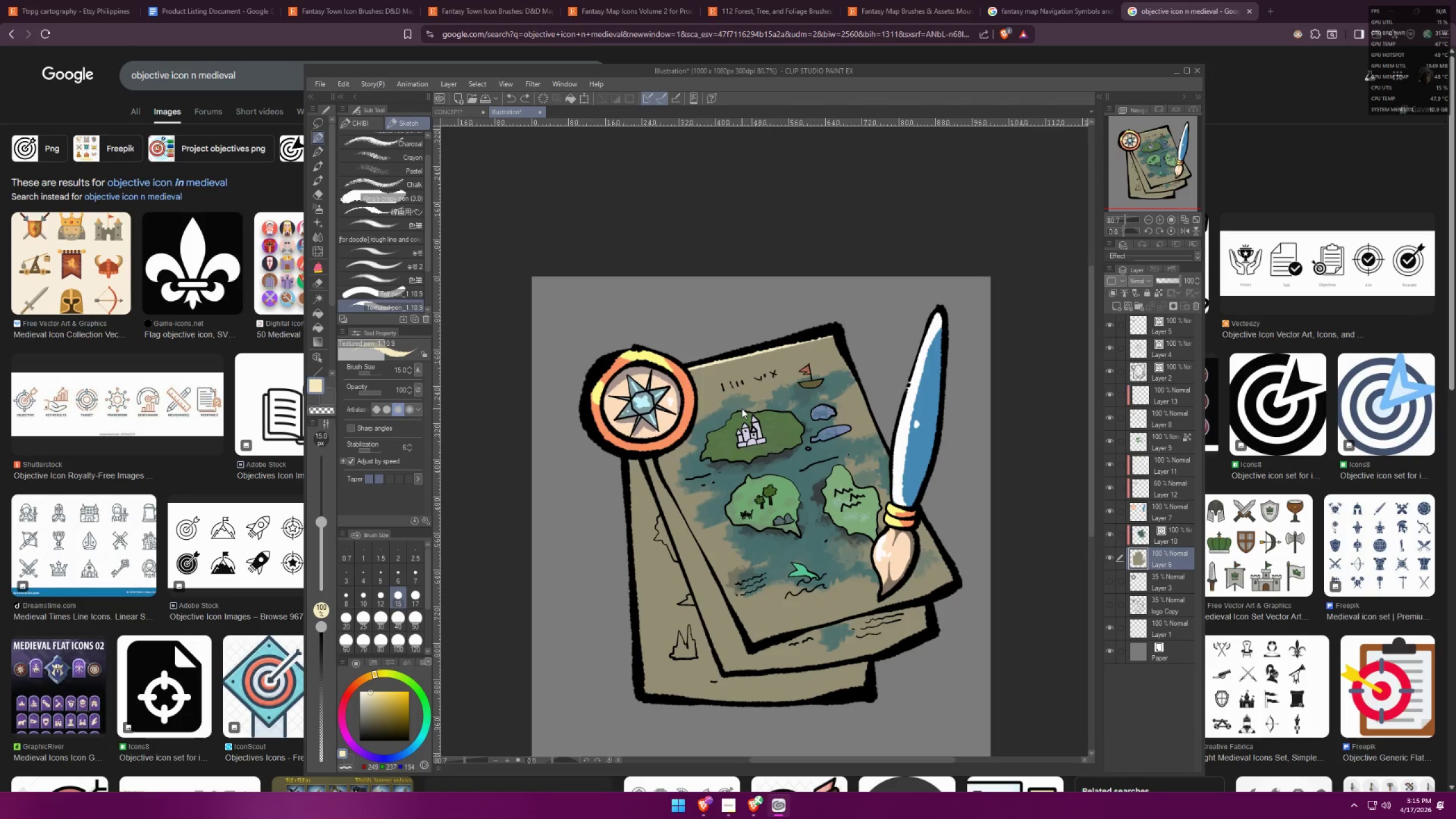 
key(Control+Z)
 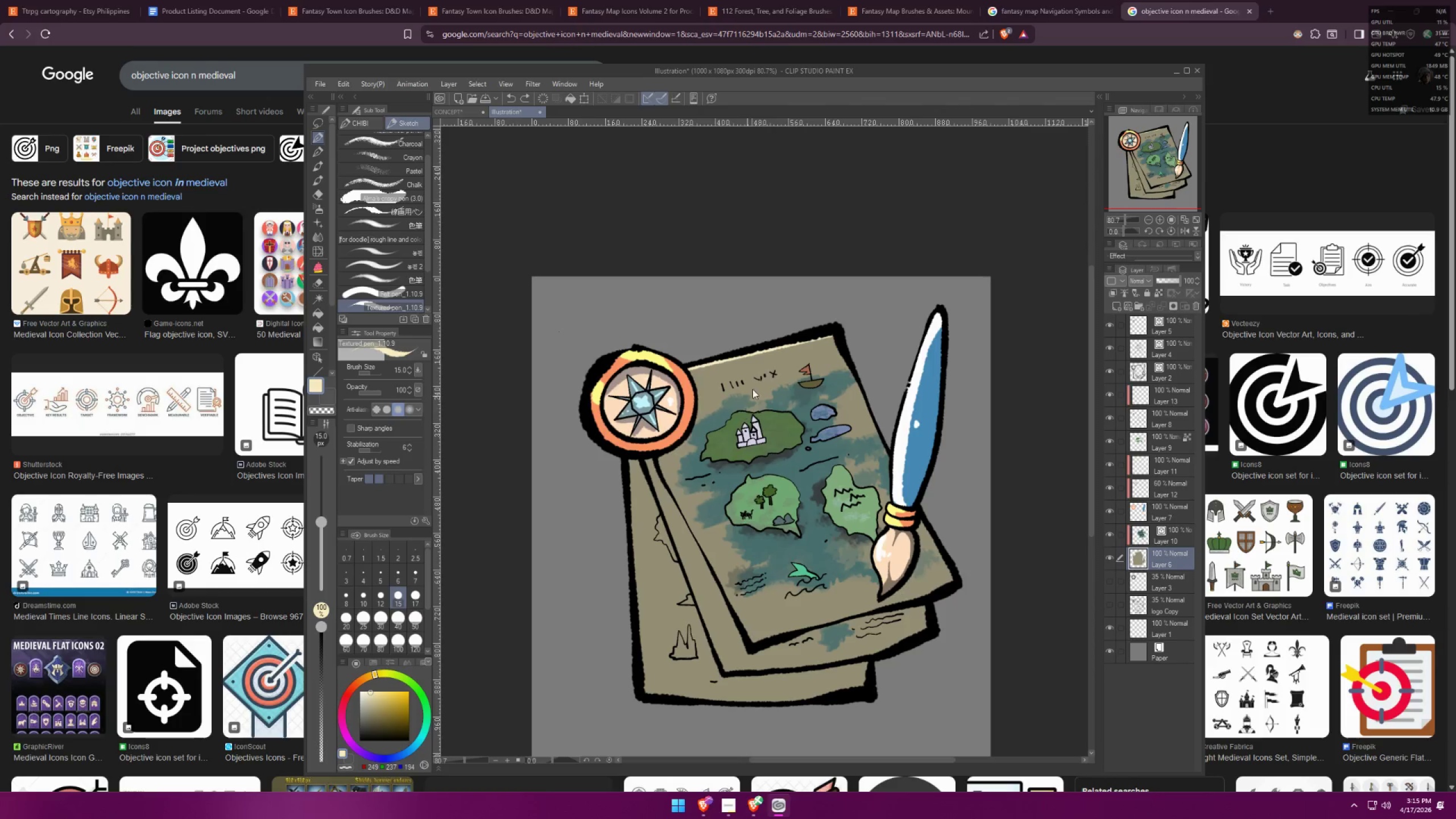 
key(Control+Z)
 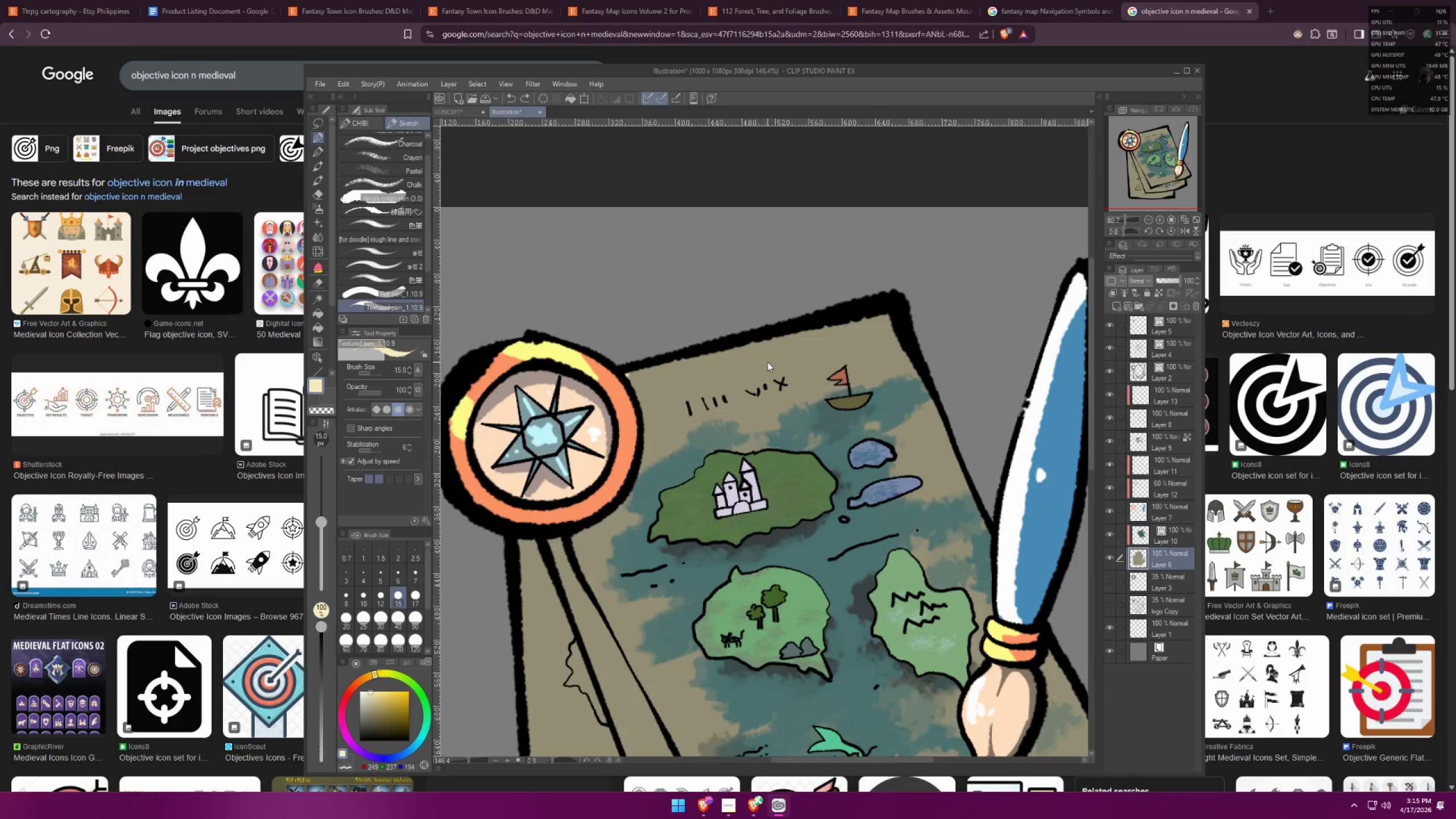 
key(Control+Z)
 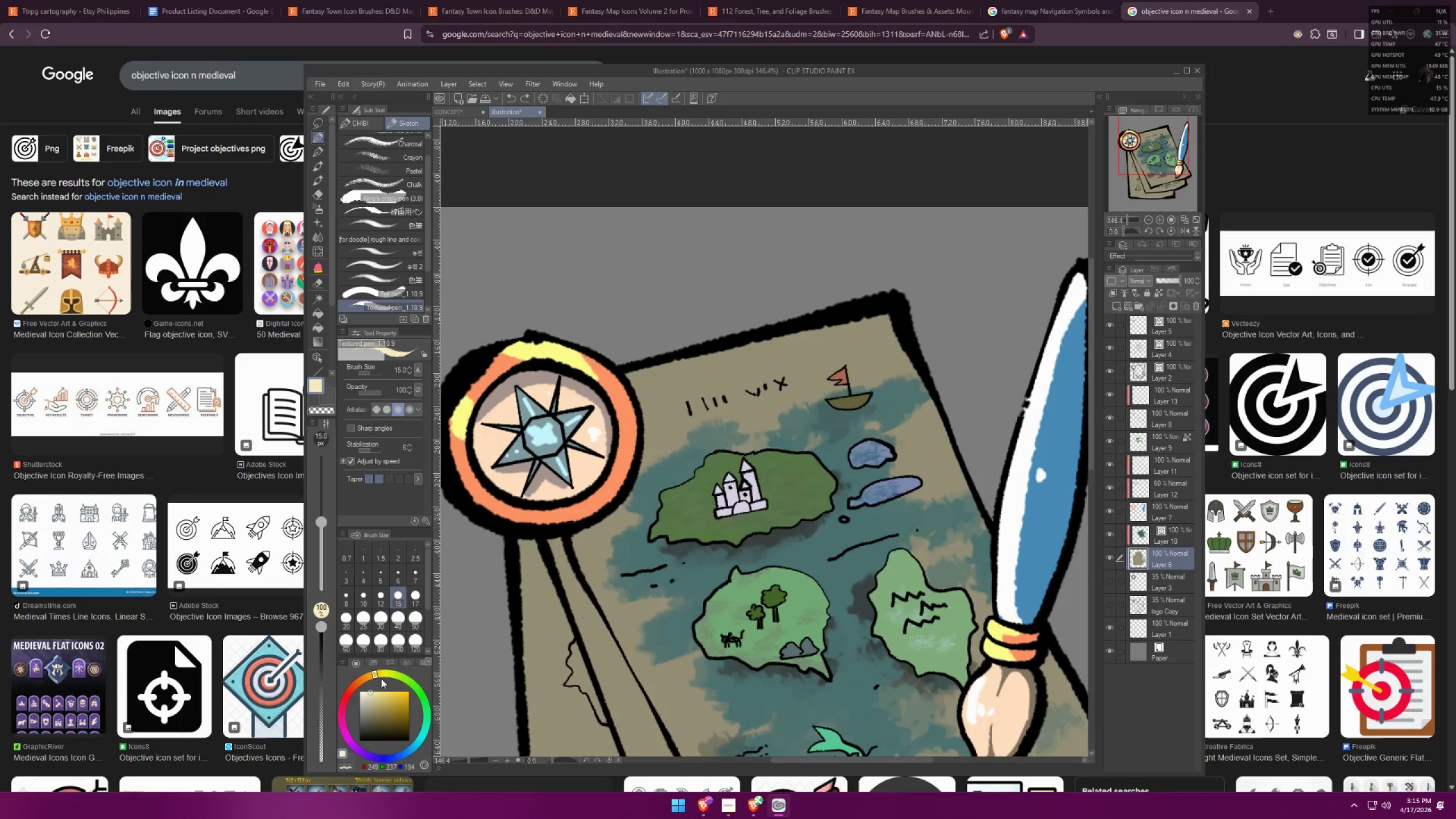 
scroll: coordinate [764, 361], scroll_direction: up, amount: 7.0
 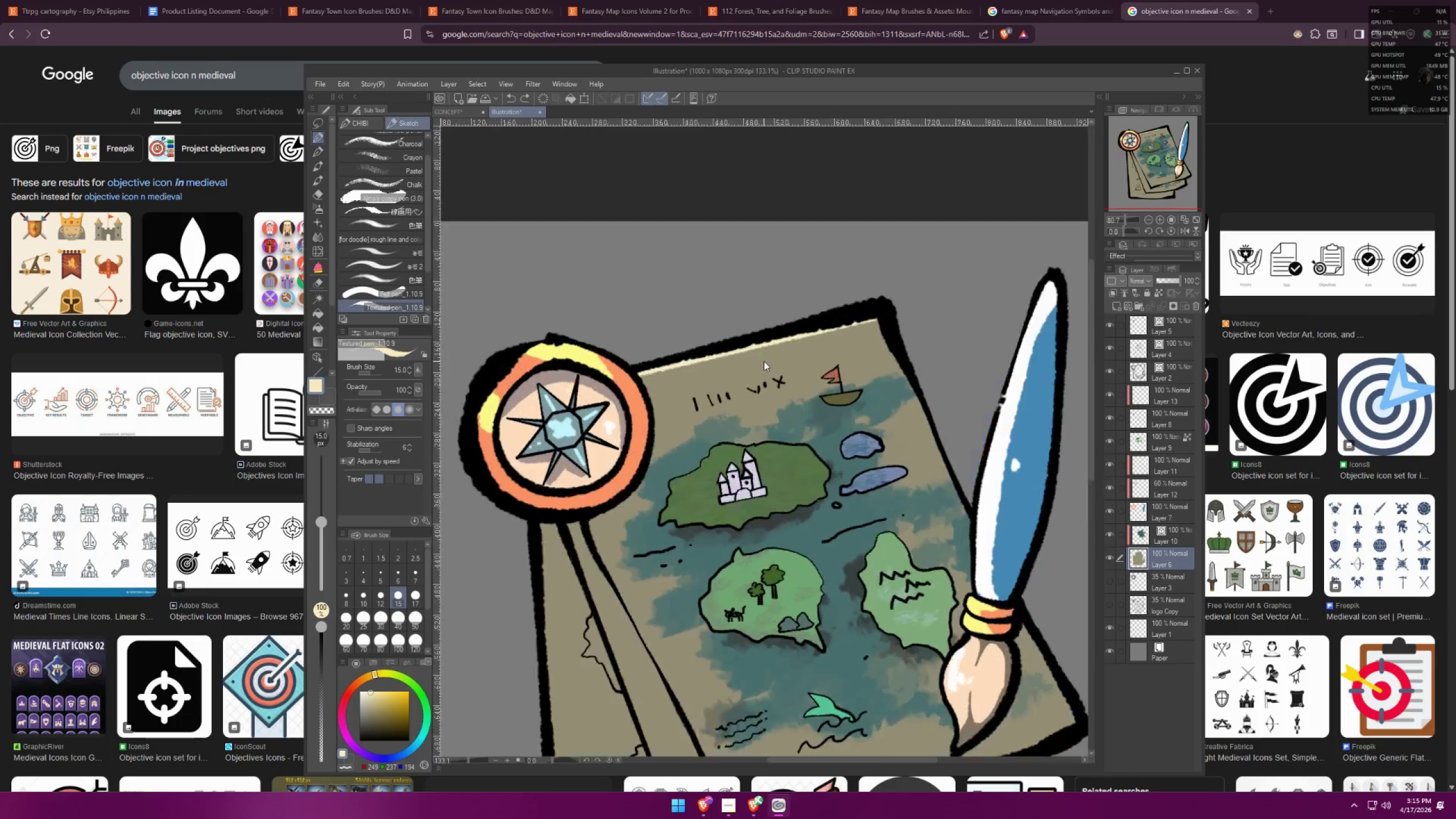 
left_click([372, 702])
 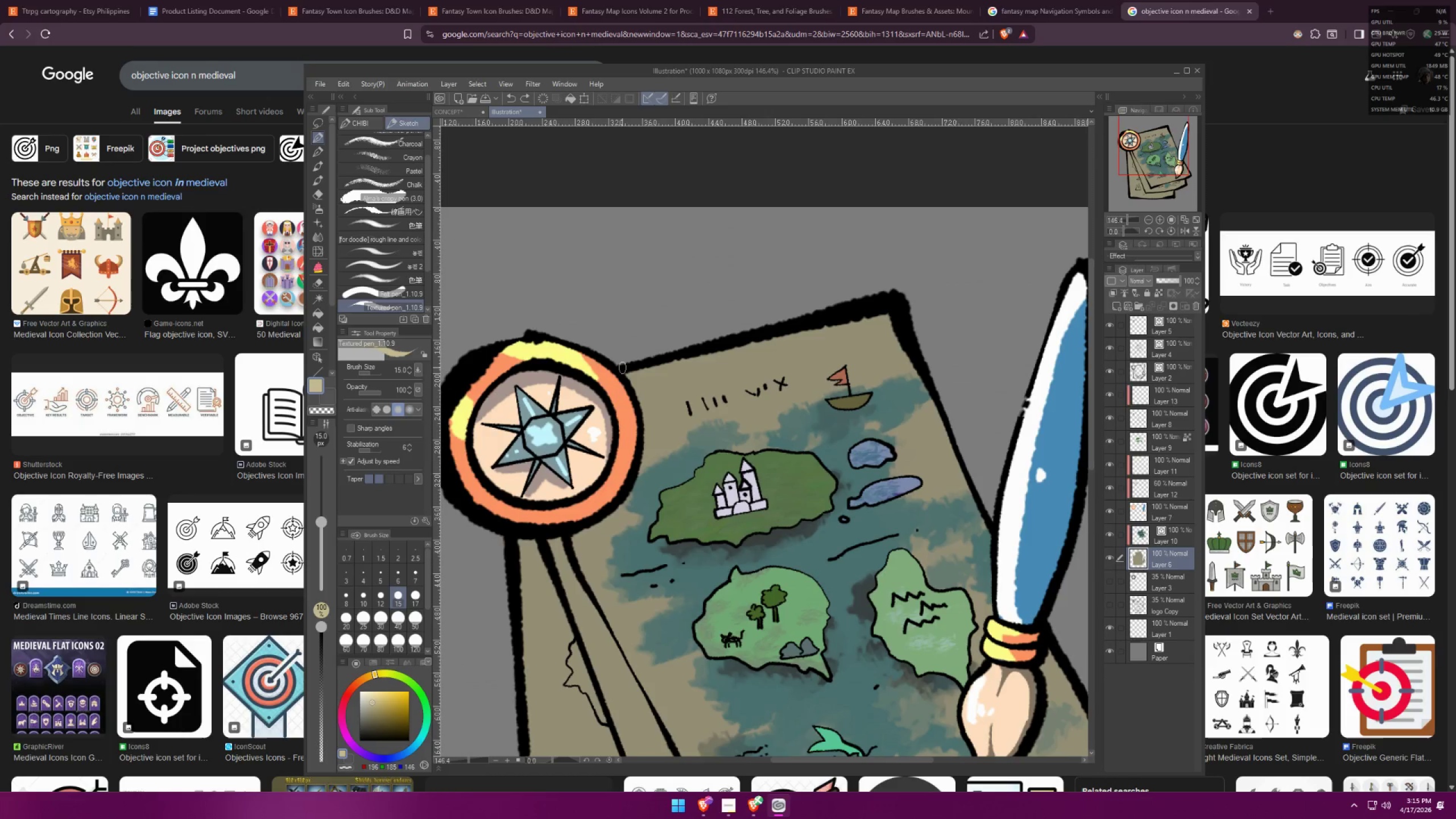 
hold_key(key=ShiftLeft, duration=1.41)
left_click([888, 317])
 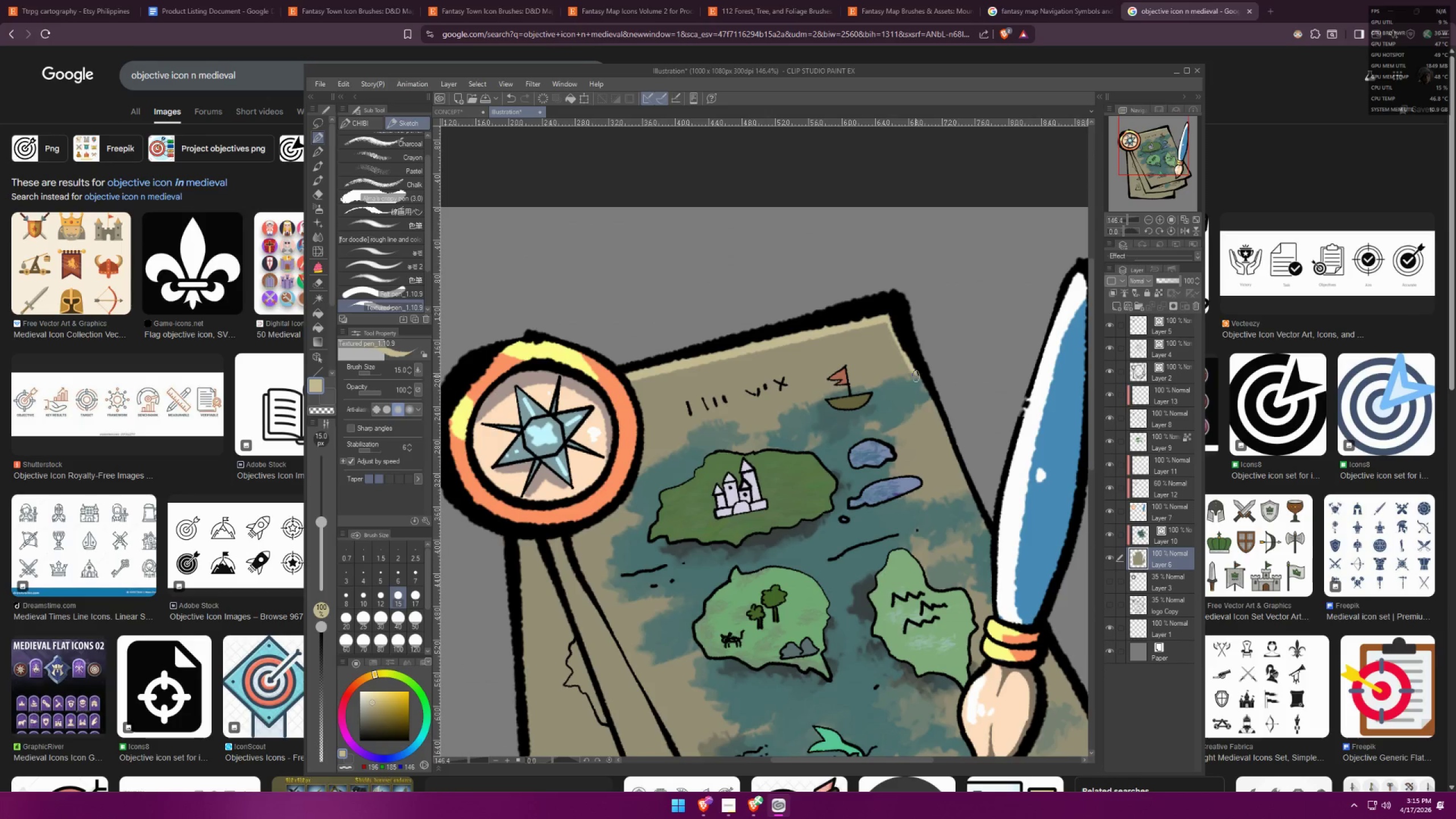 
scroll: coordinate [748, 526], scroll_direction: down, amount: 3.0
 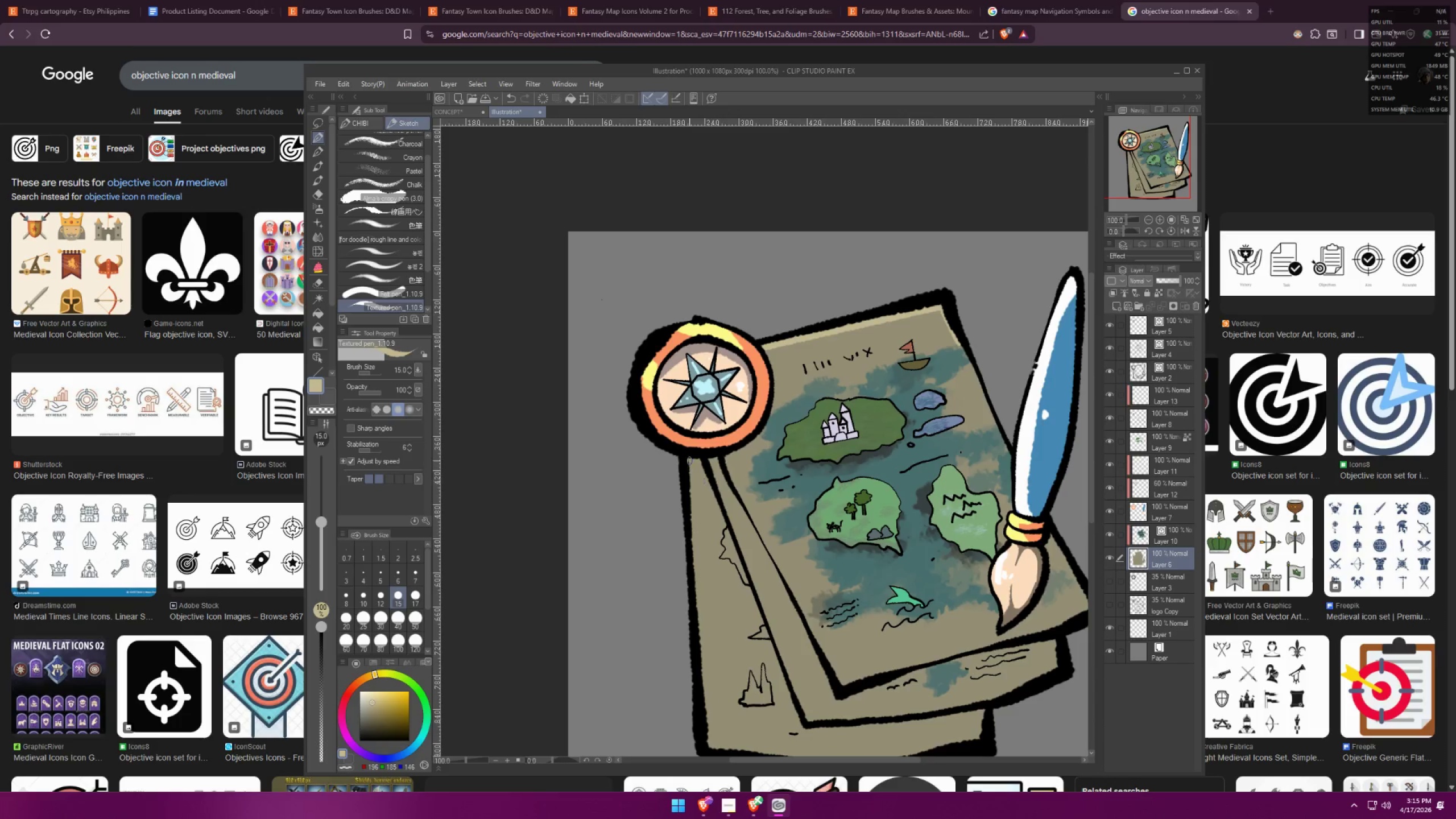 
left_click_drag(start_coordinate=[690, 457], to_coordinate=[690, 463])
 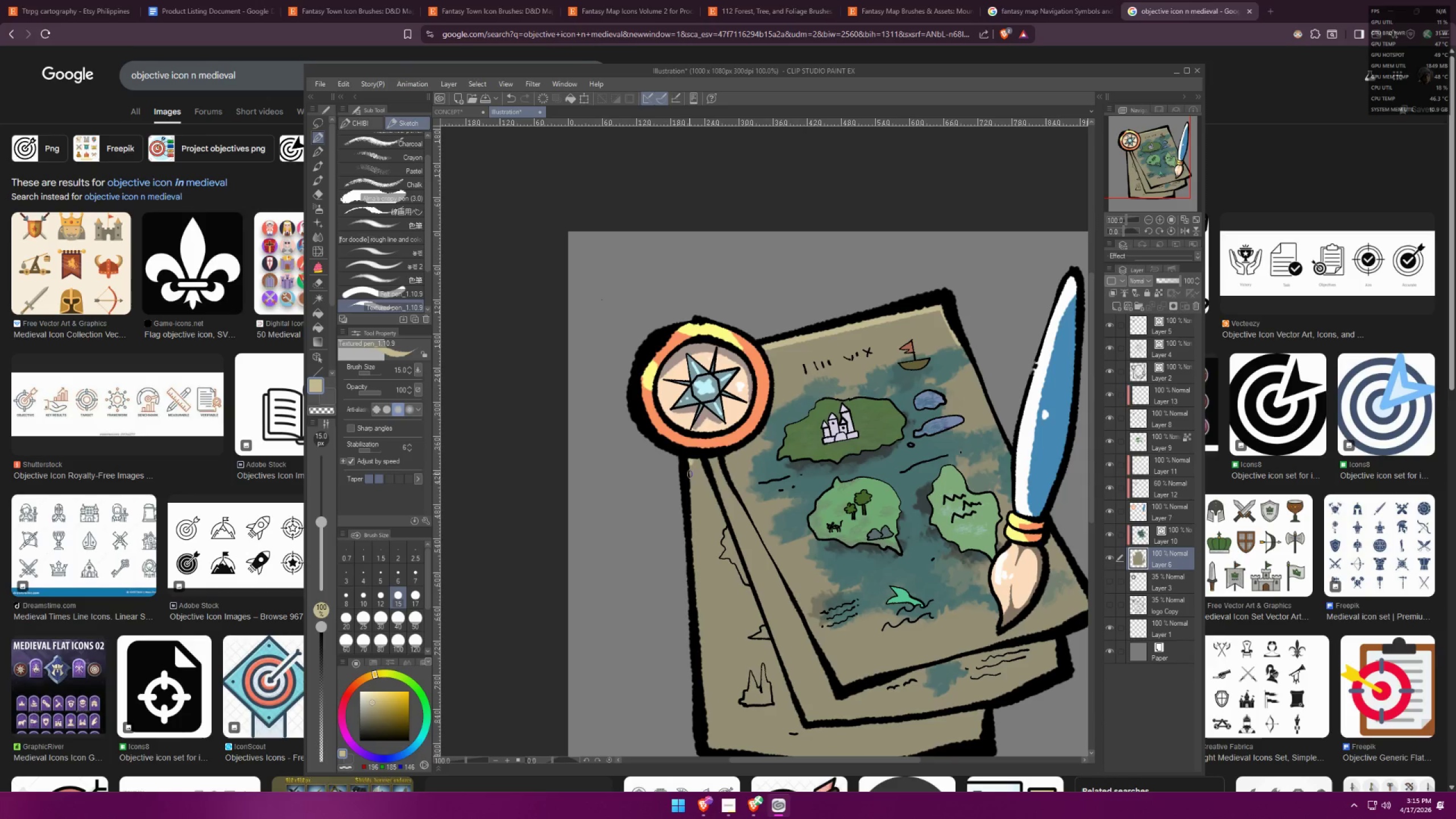 
hold_key(key=ShiftLeft, duration=1.12)
 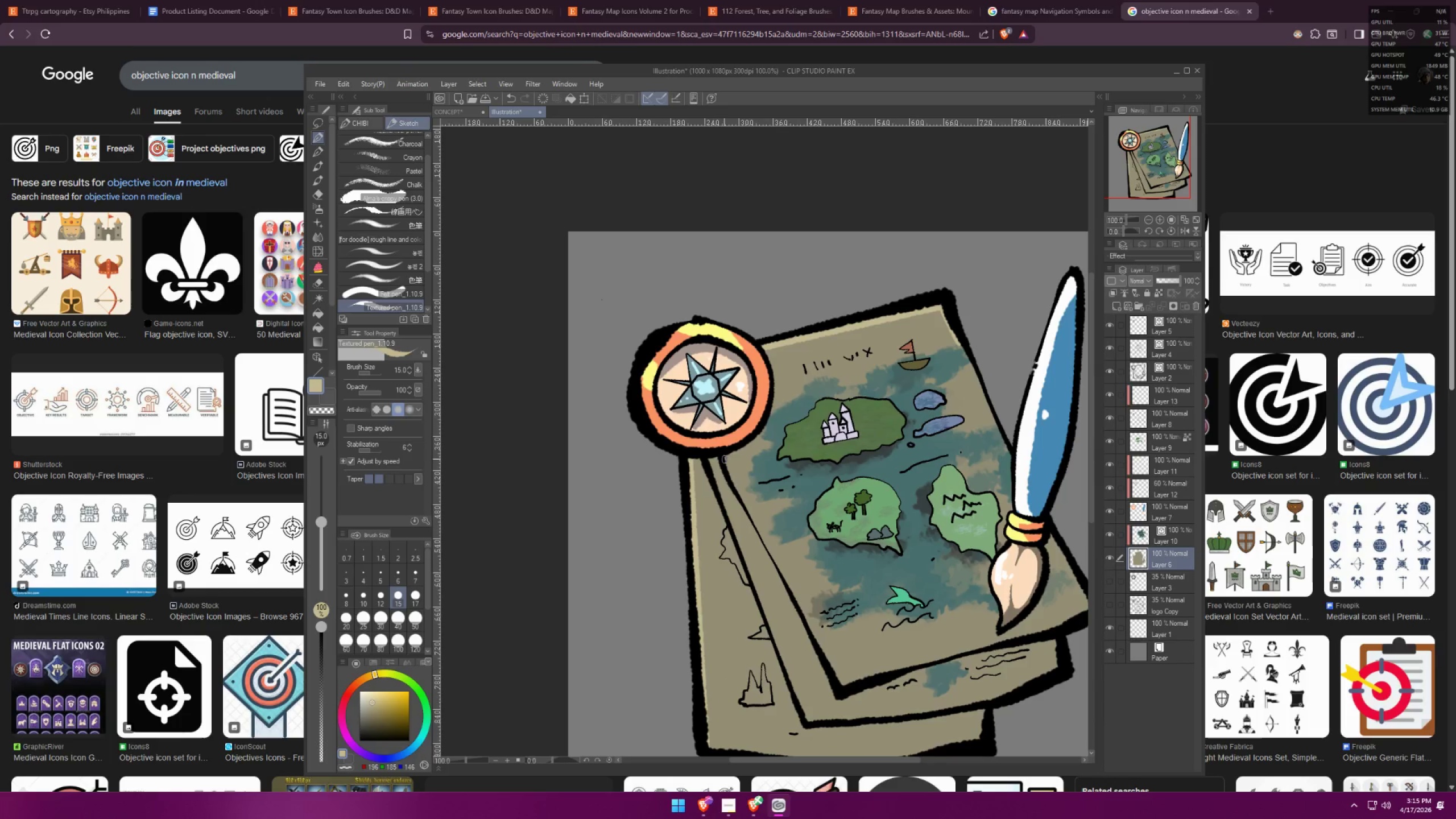 
hold_key(key=ShiftLeft, duration=0.57)
left_click([763, 537])
 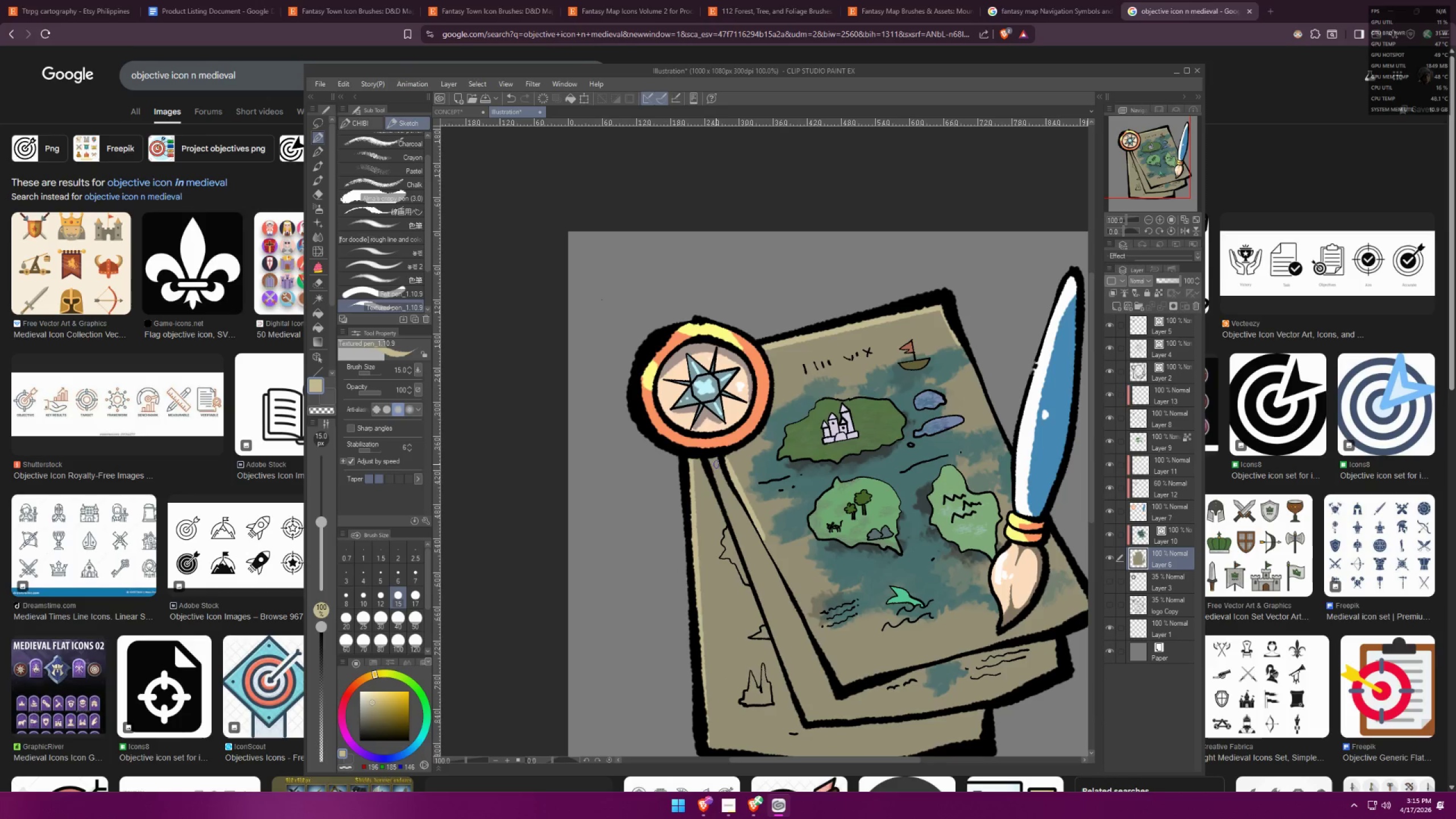 
left_click([707, 460])
 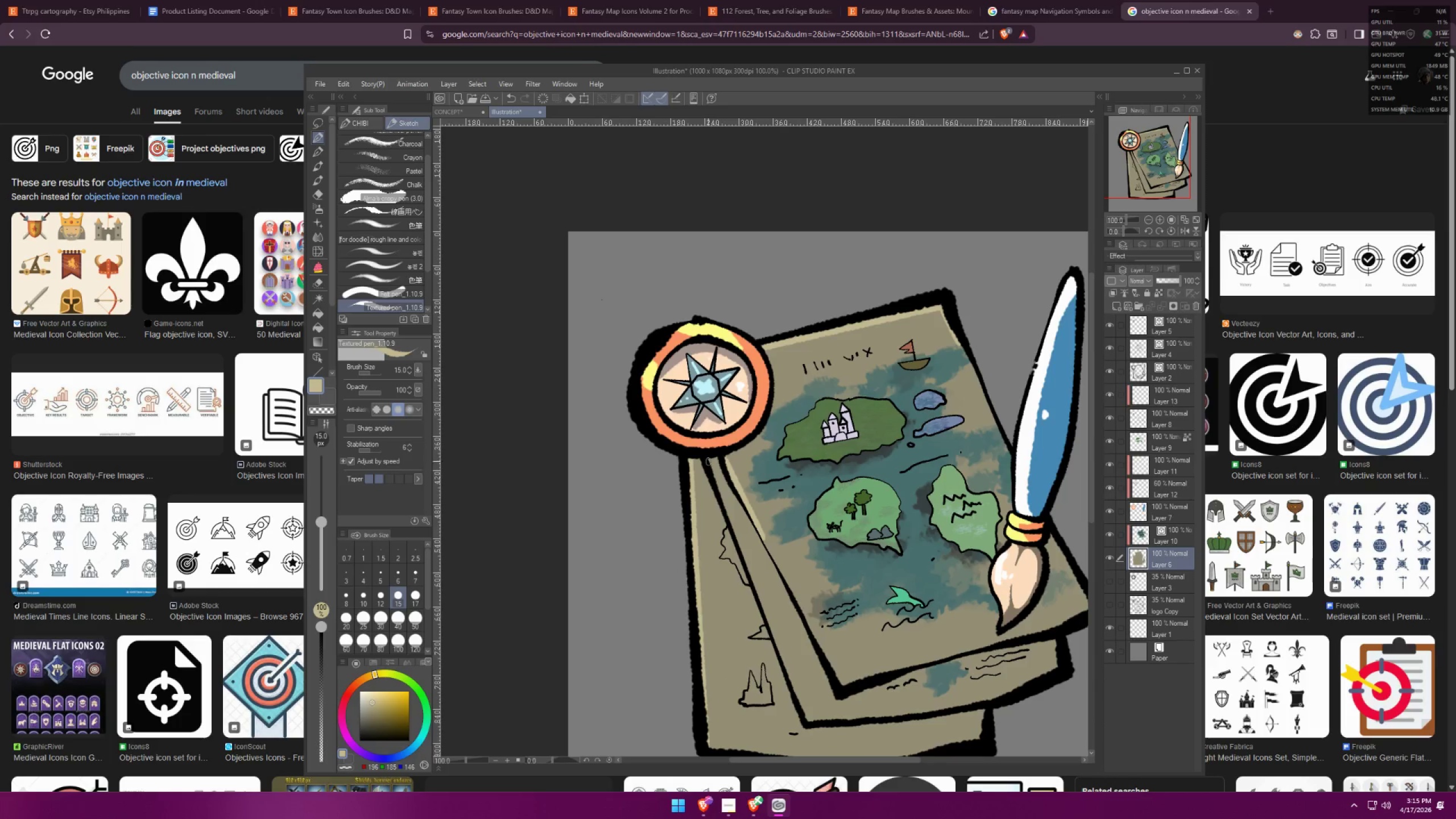 
hold_key(key=ShiftLeft, duration=0.92)
 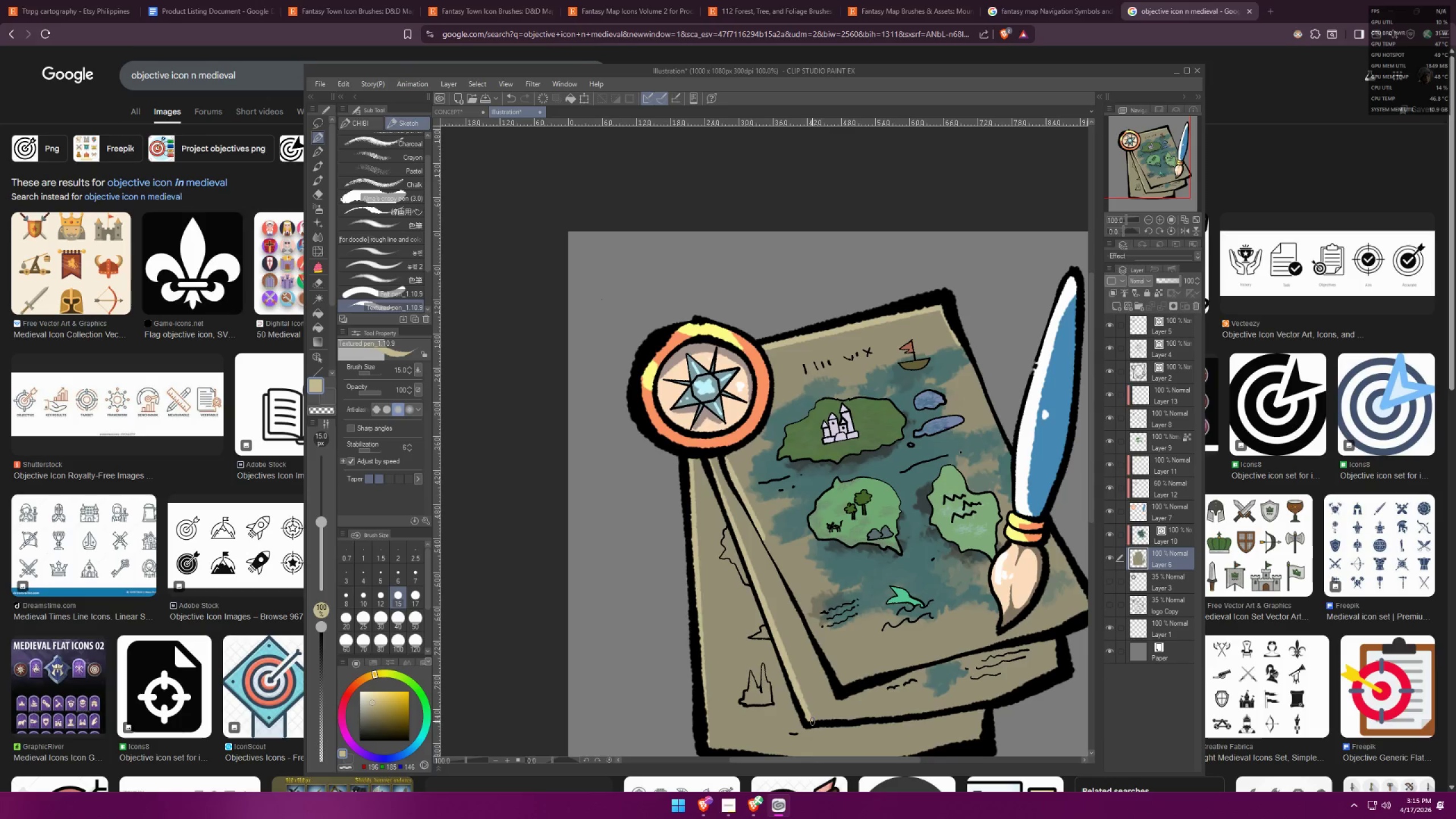 
left_click_drag(start_coordinate=[812, 721], to_coordinate=[835, 725])
 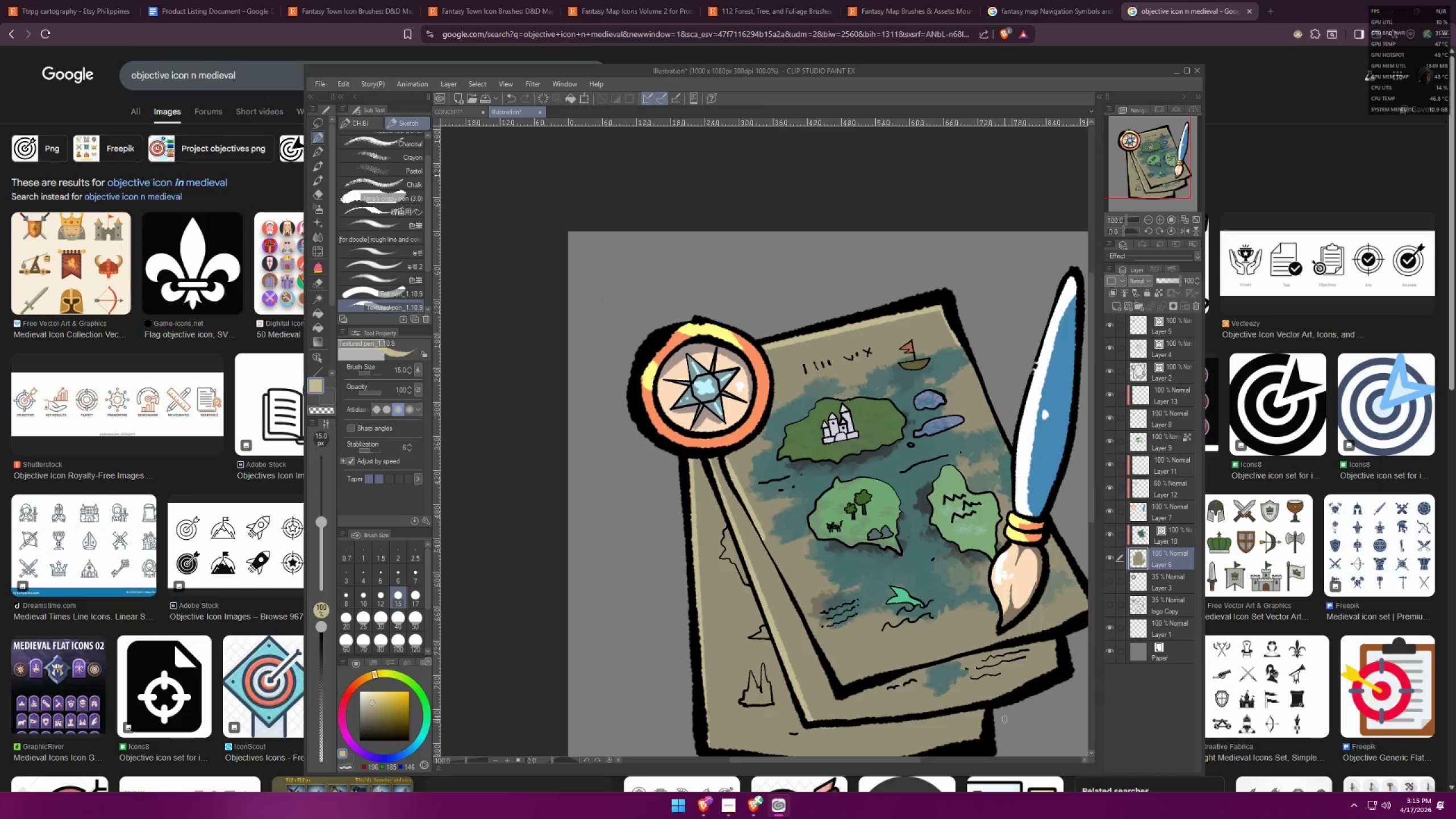 
key(Control+ControlLeft)
 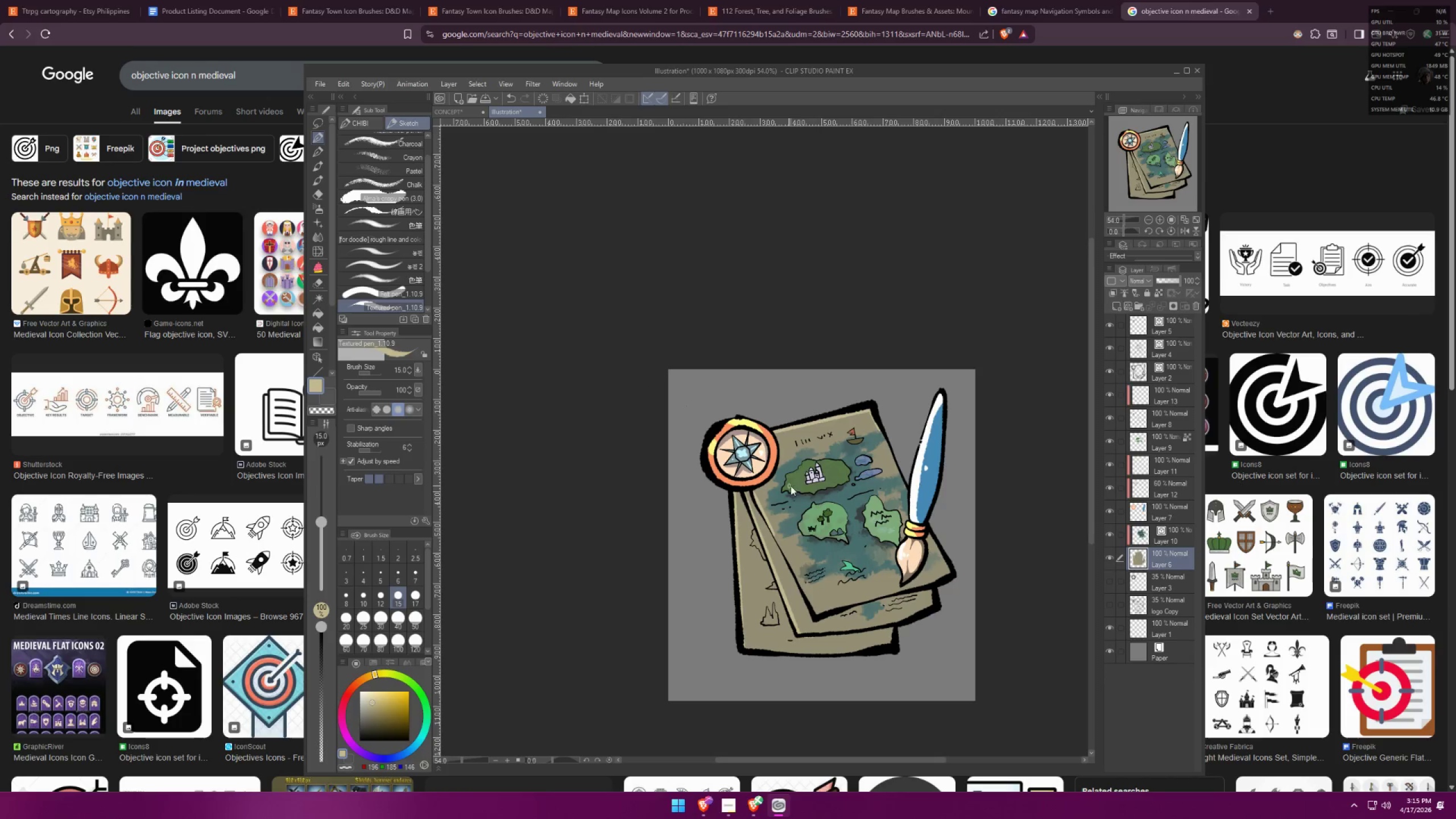 
key(Control+Z)
 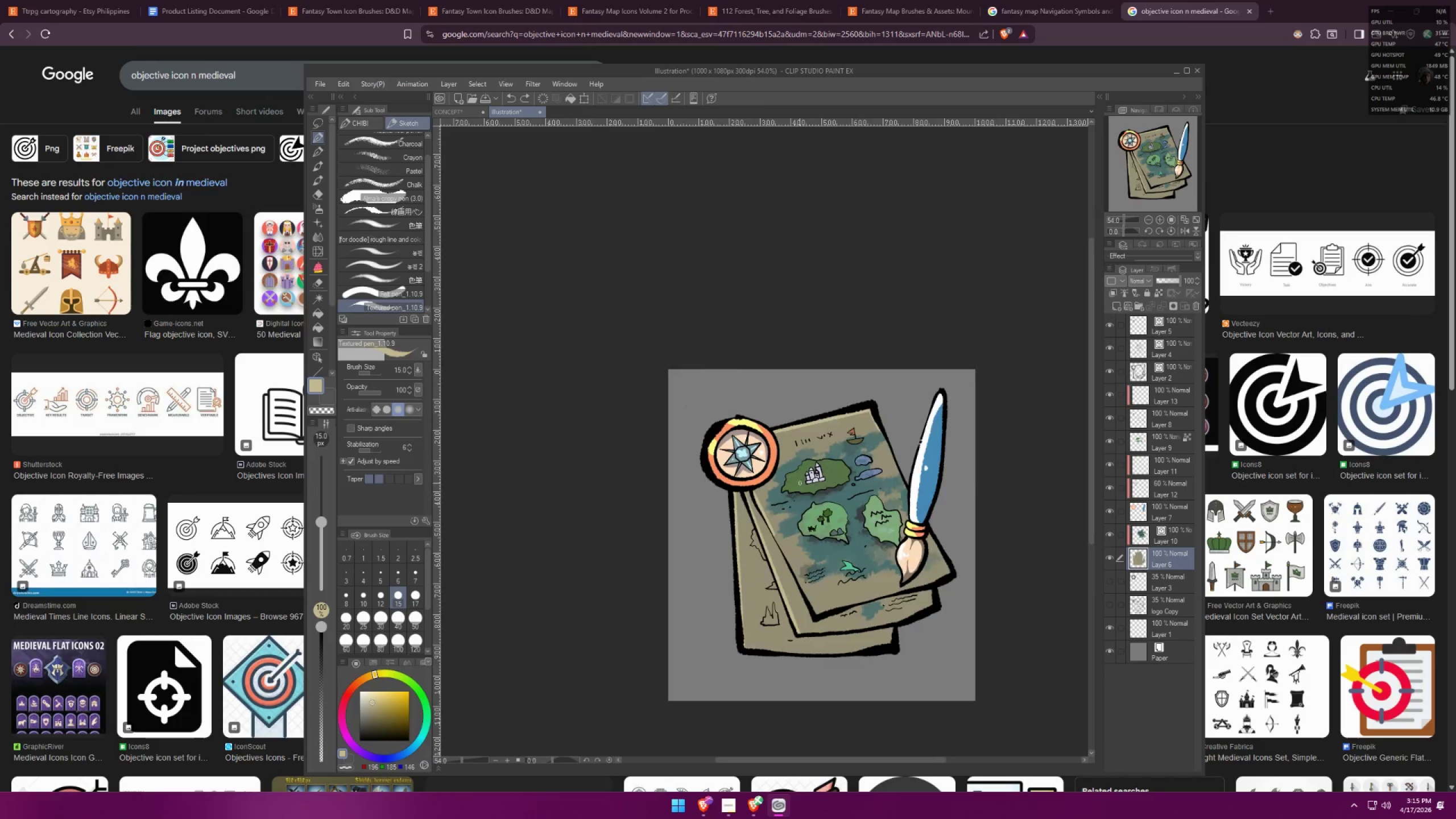 
type(ff)
 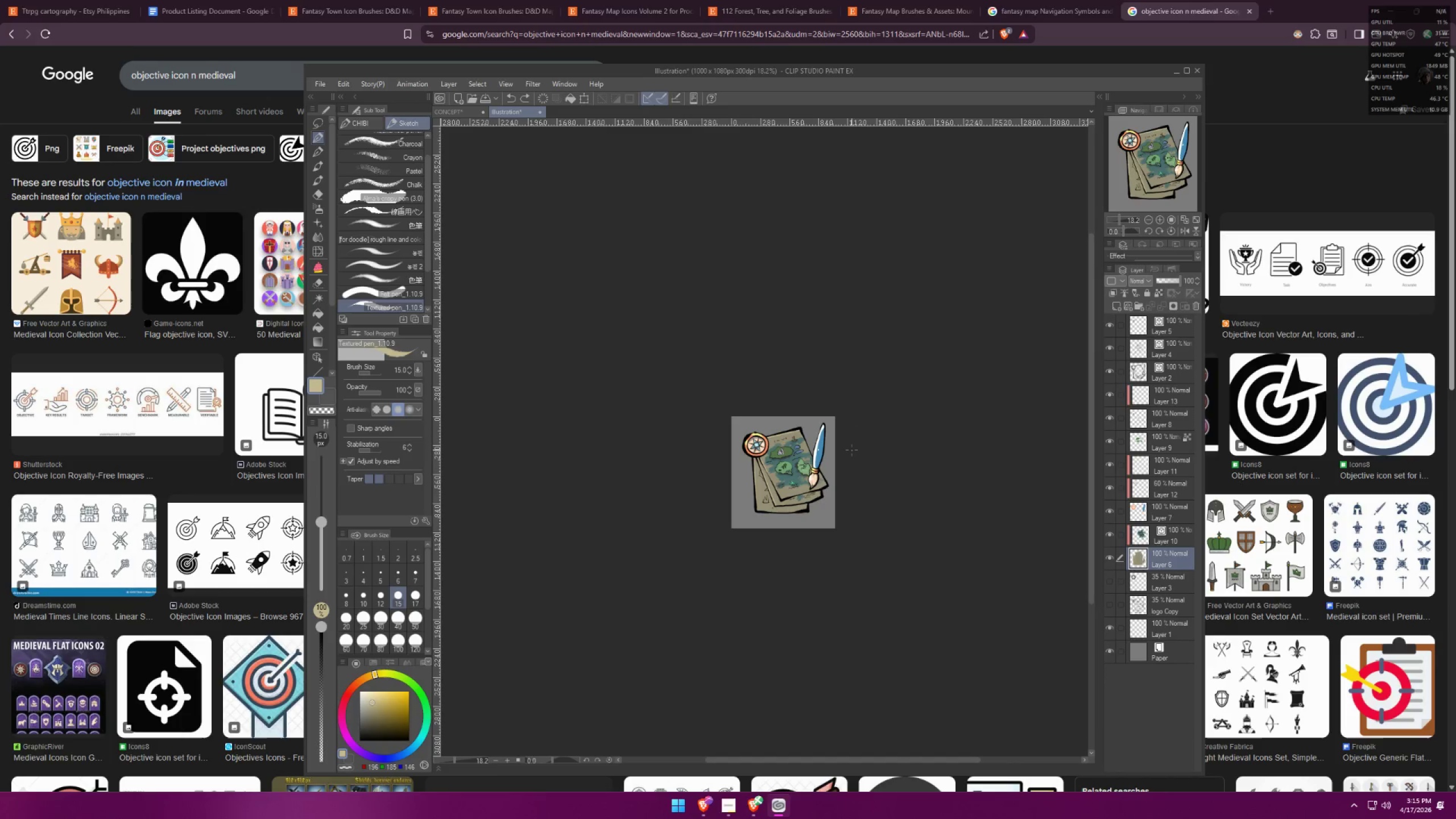 
scroll: coordinate [840, 420], scroll_direction: down, amount: 17.0
 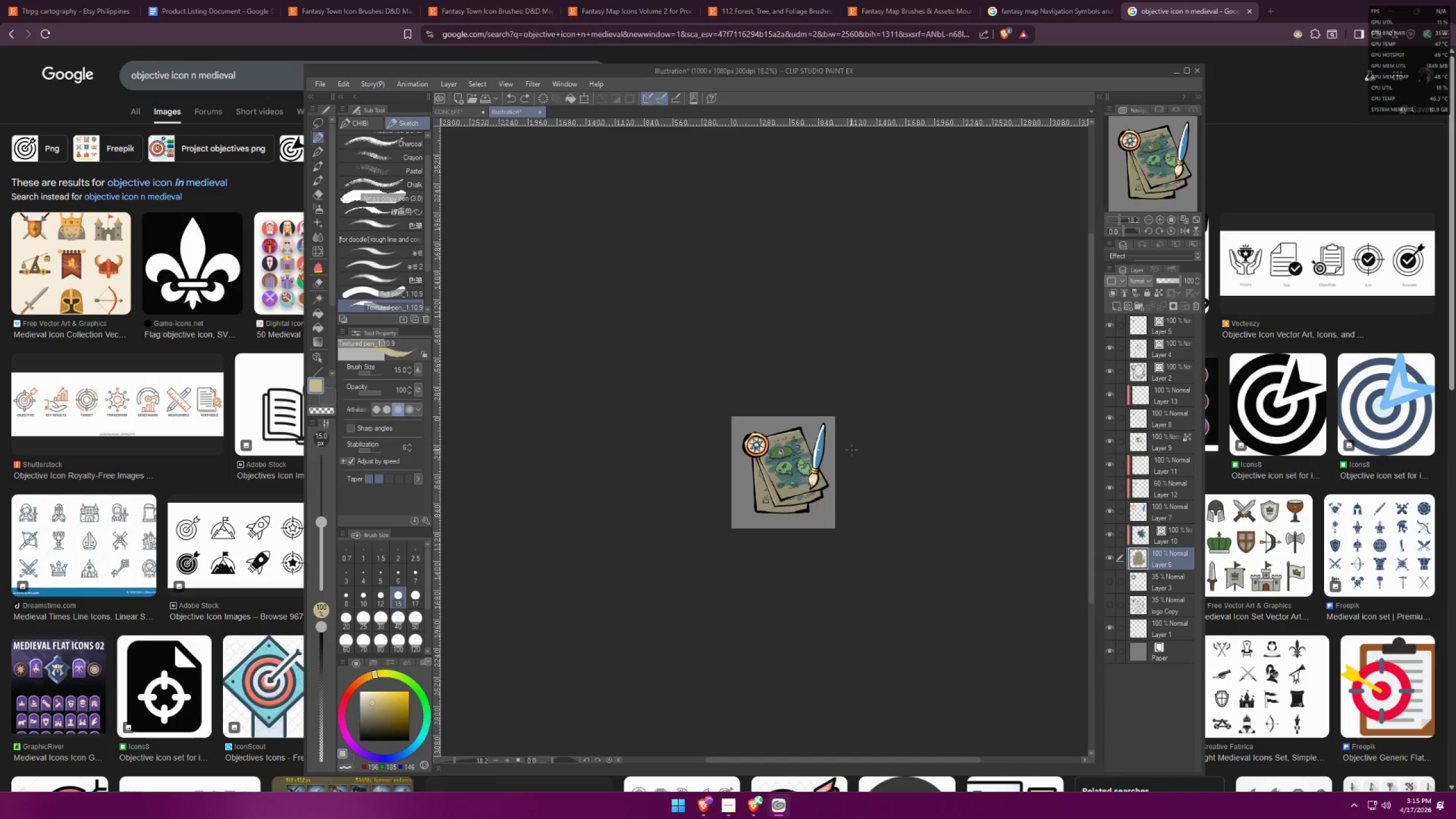 
scroll: coordinate [966, 487], scroll_direction: up, amount: 27.0
 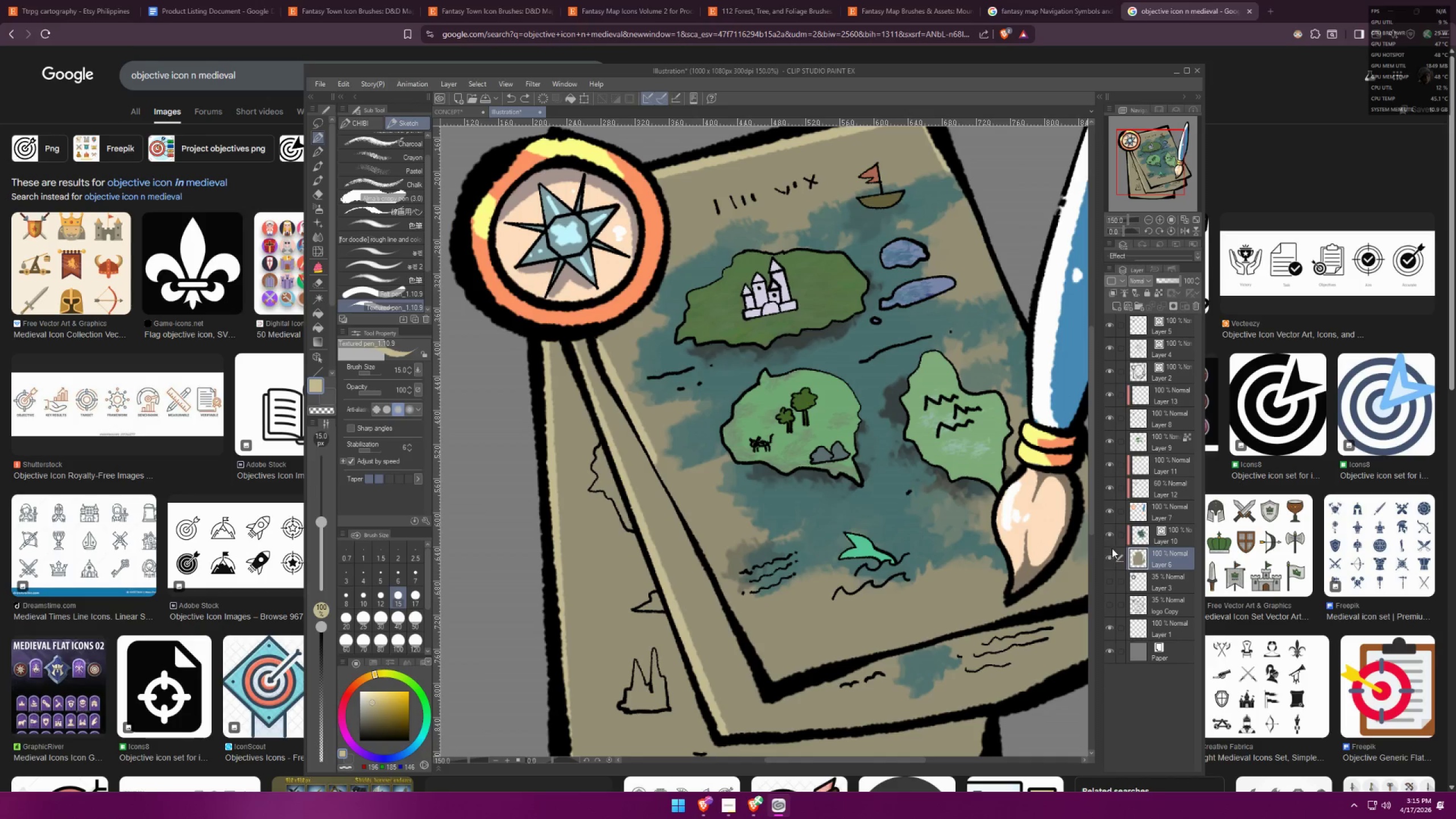 
left_click([1111, 531])
 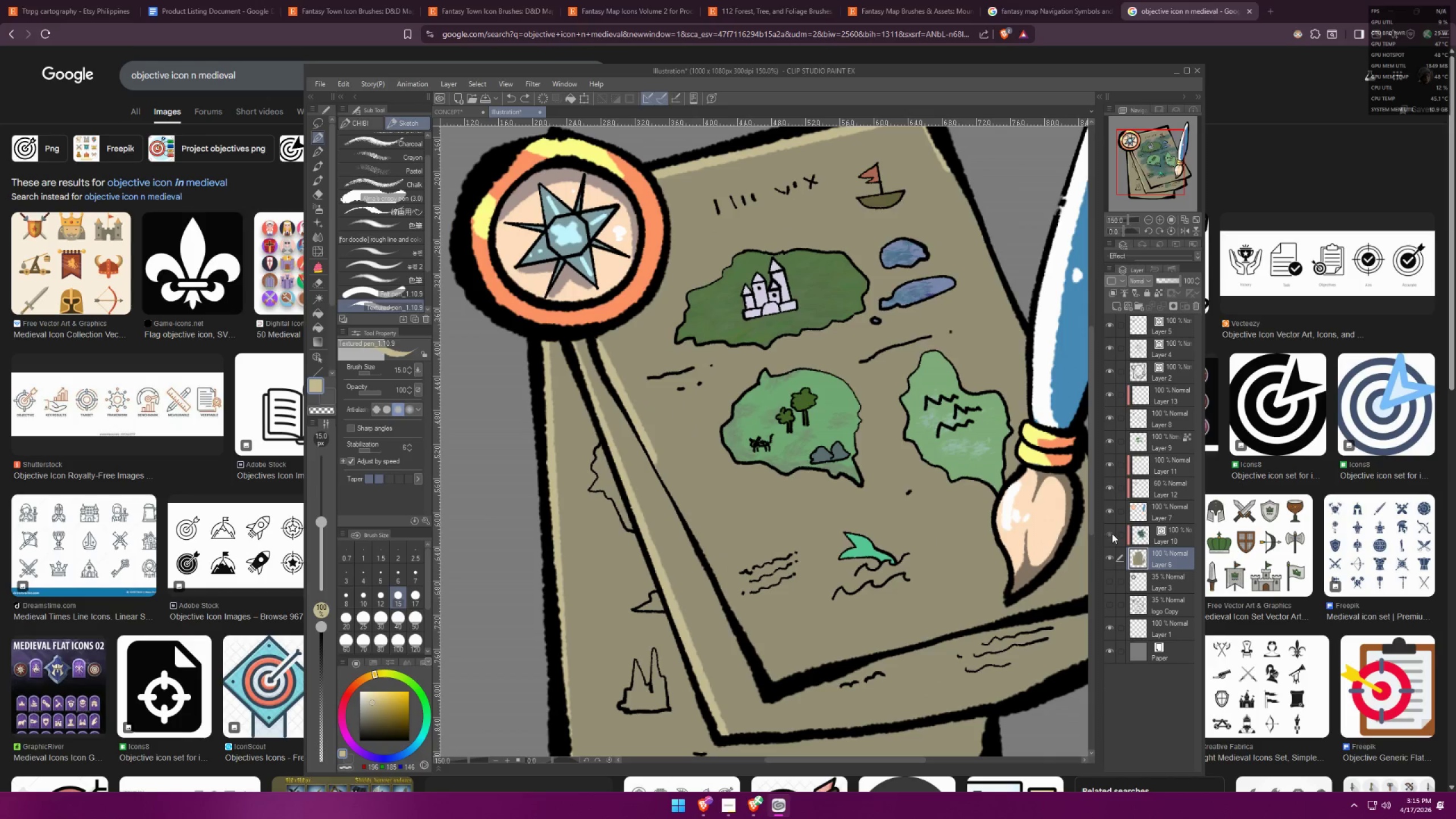 
triple_click([1138, 538])
 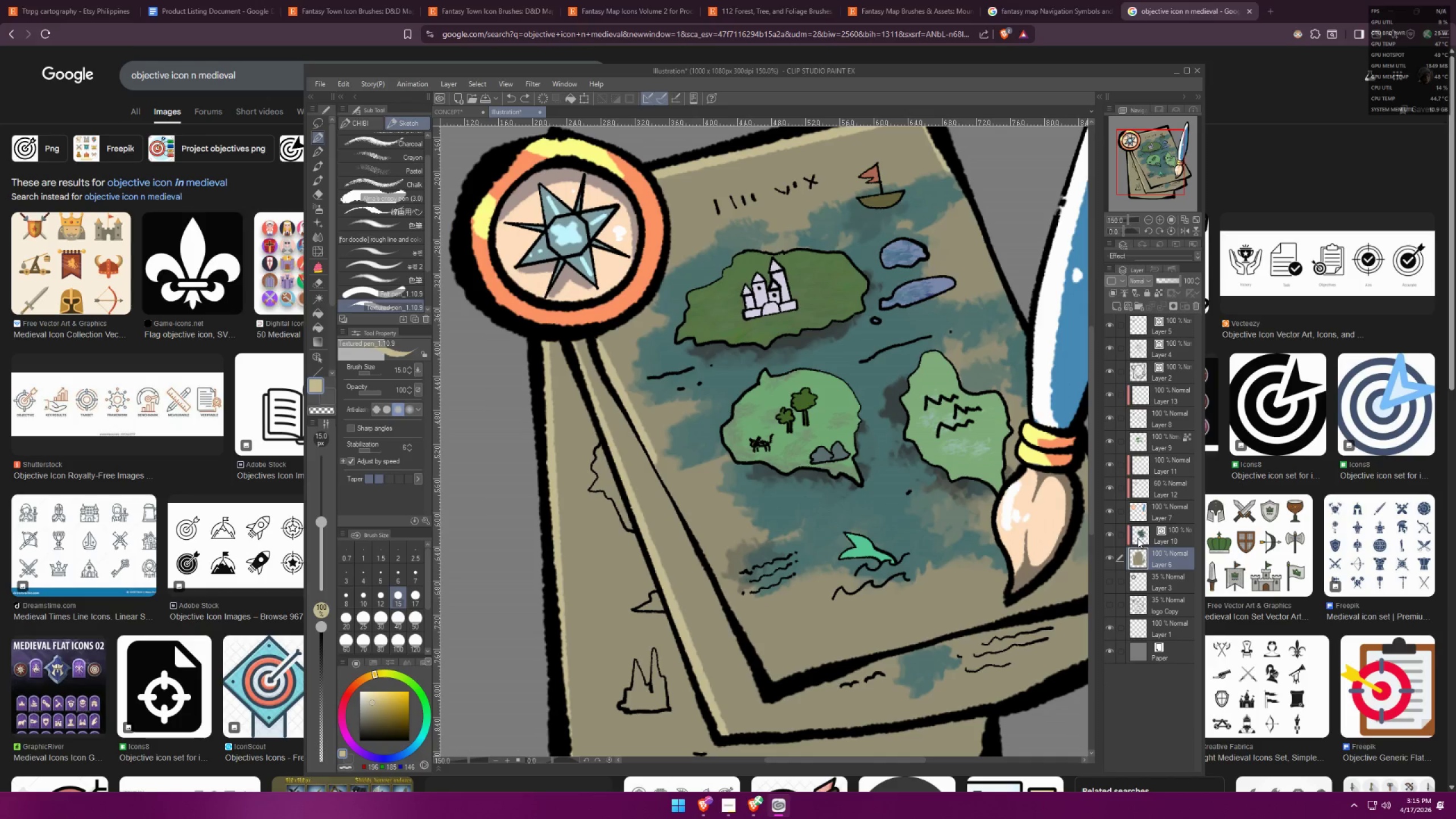 
key(Control+U)
 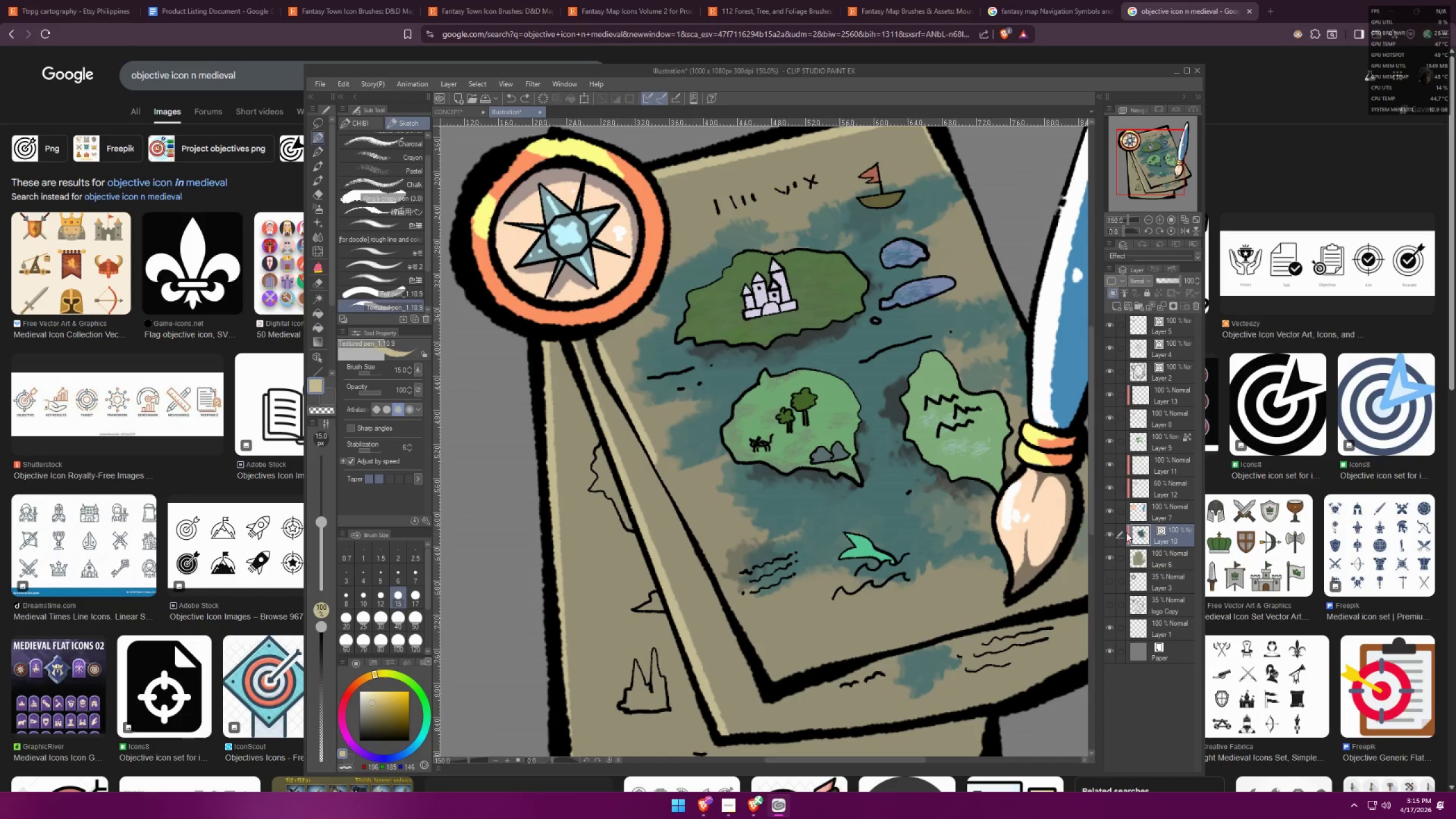 
left_click([1152, 536])
 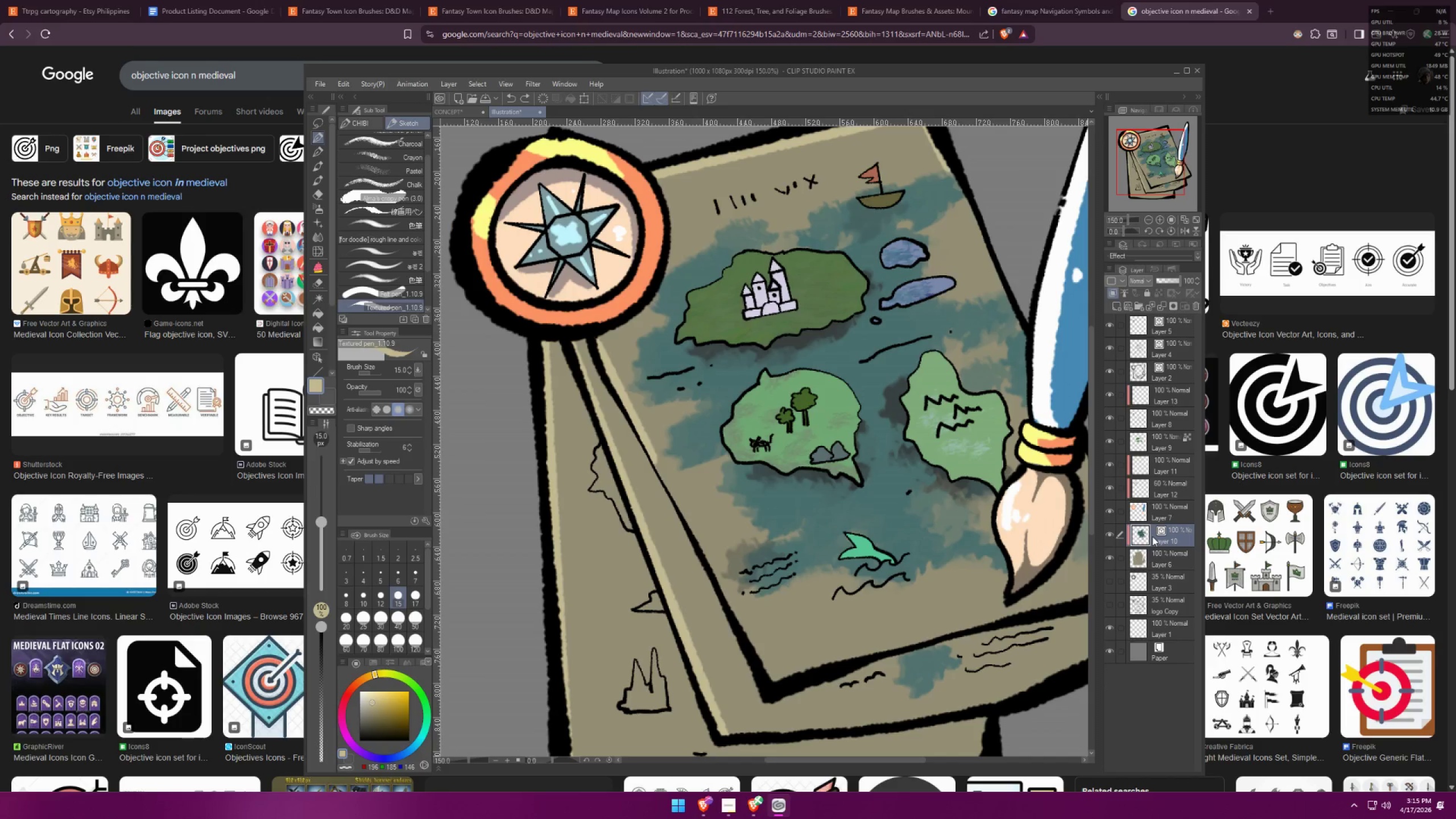 
key(Control+U)
 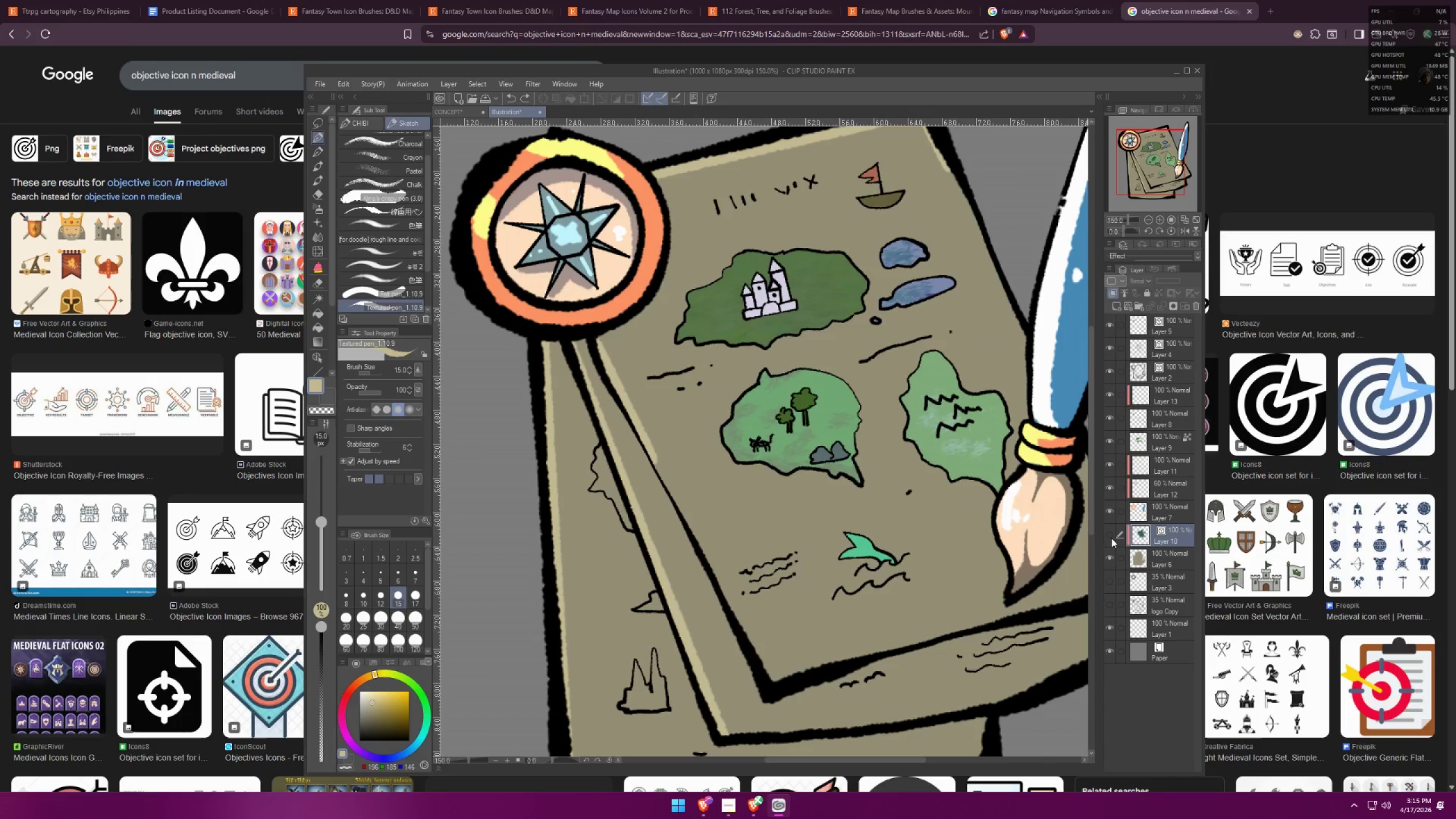 
double_click([1111, 538])
 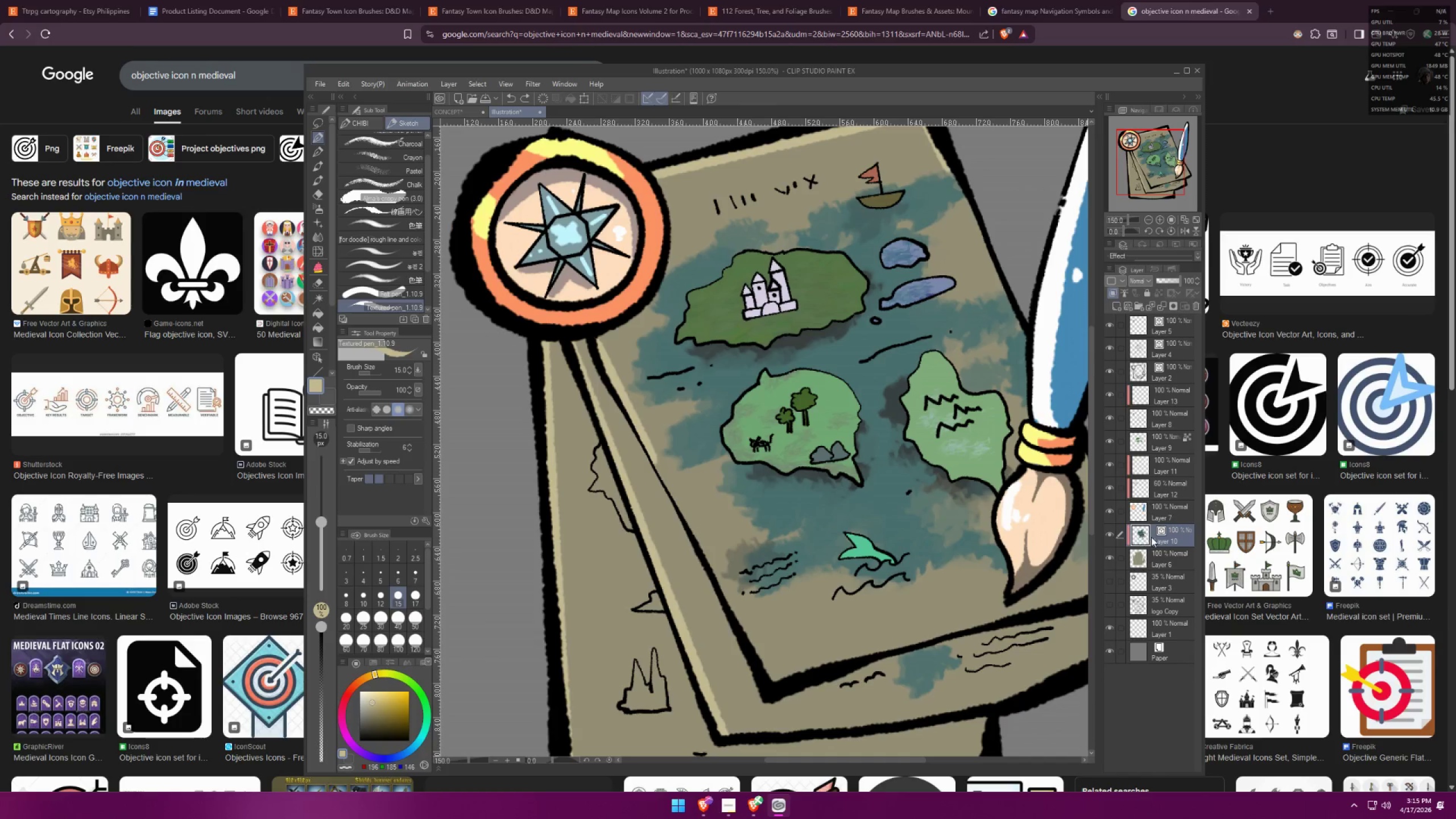 
left_click([1153, 536])
 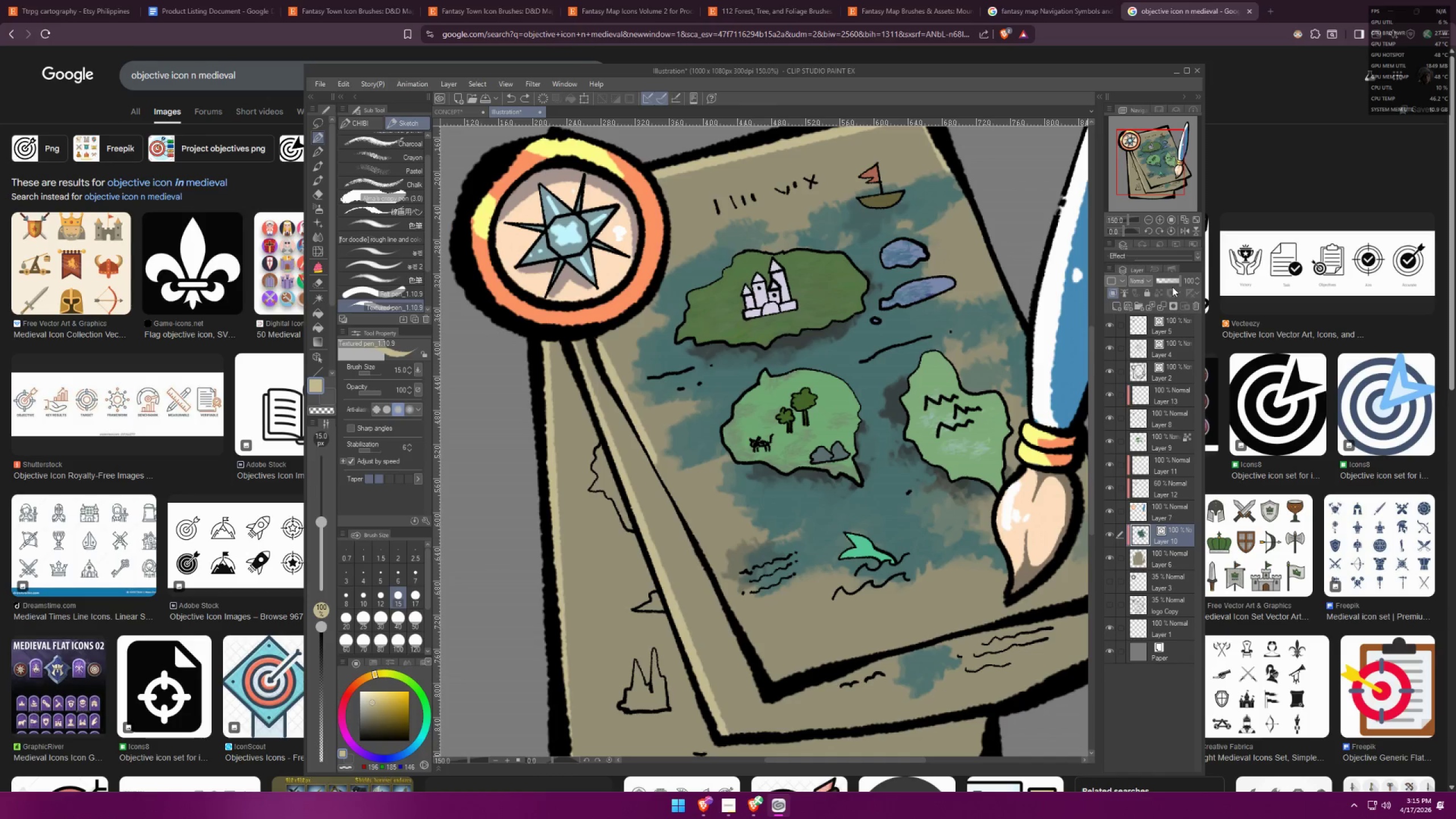 
left_click([1172, 279])
 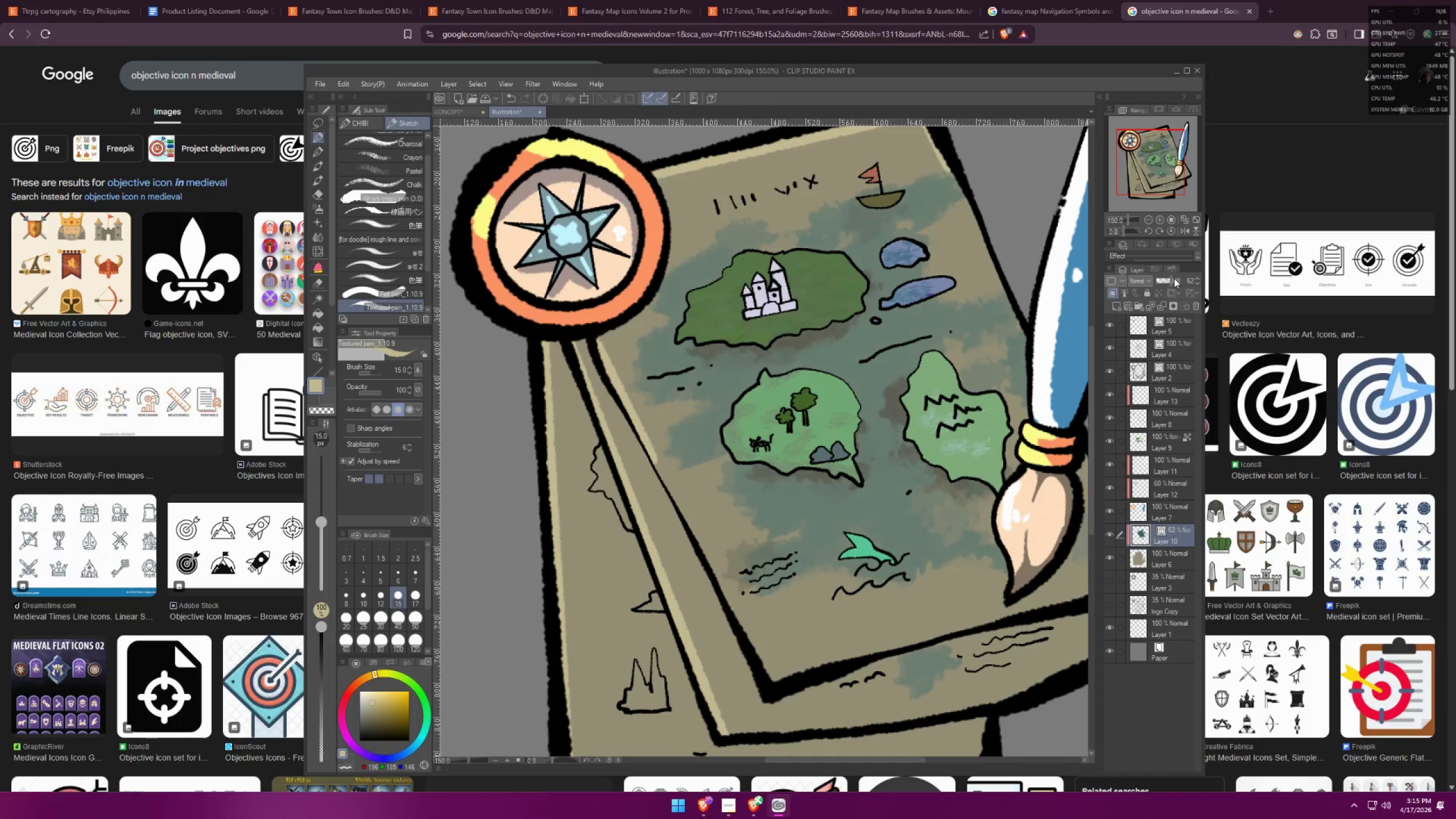 
left_click_drag(start_coordinate=[1168, 275], to_coordinate=[1190, 272])
 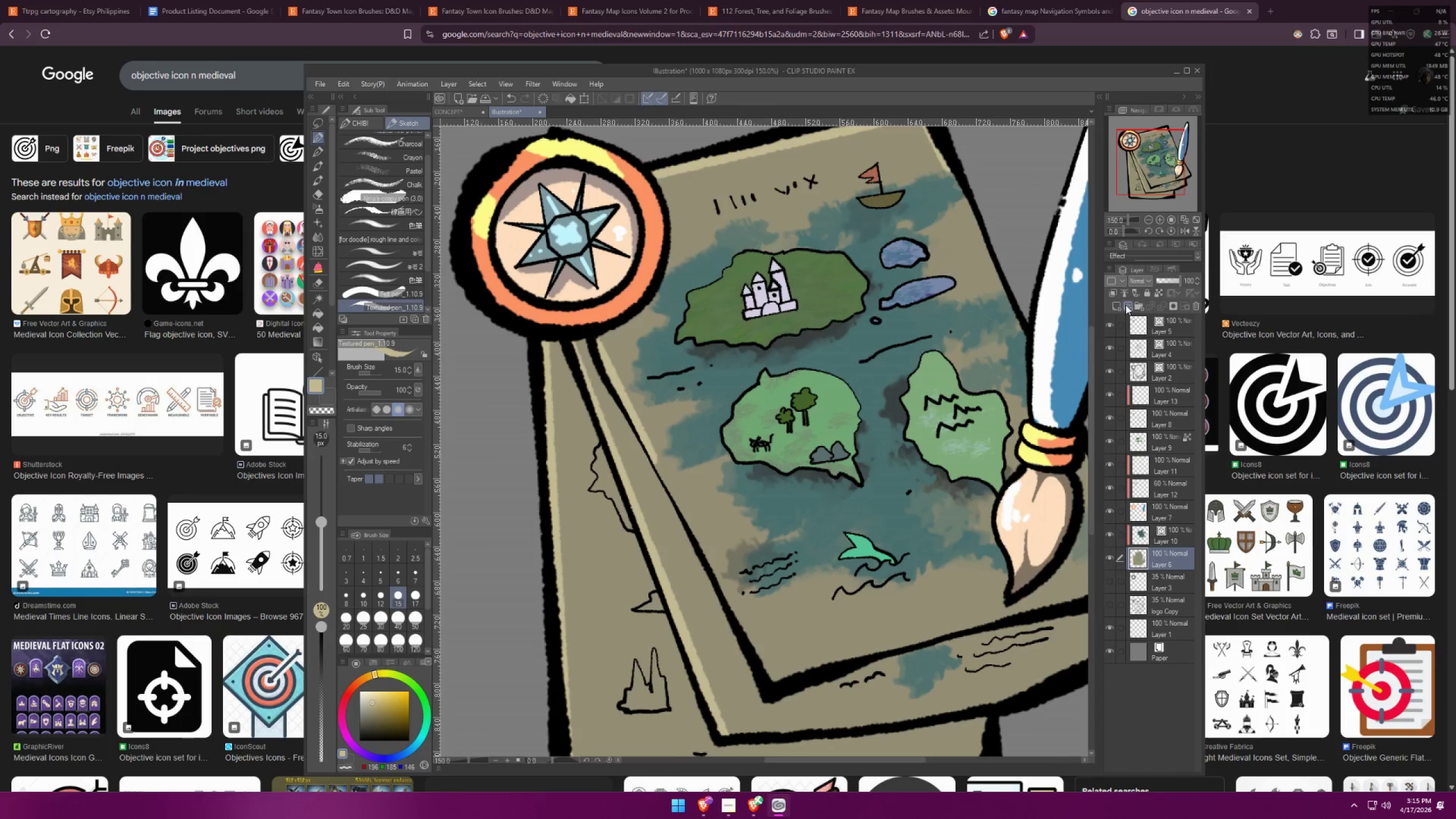 
key(Control+ControlLeft)
 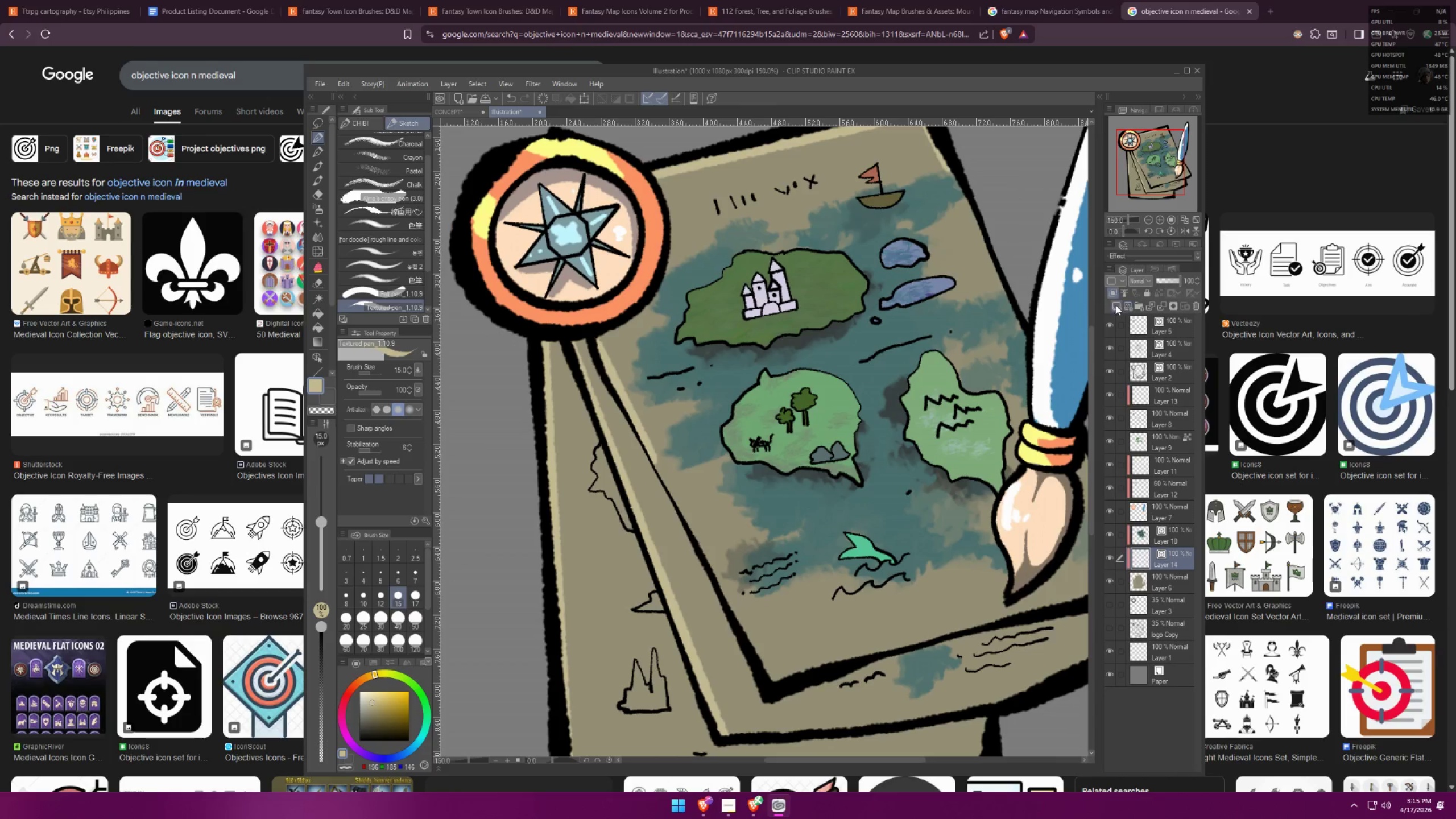 
key(Control+Z)
 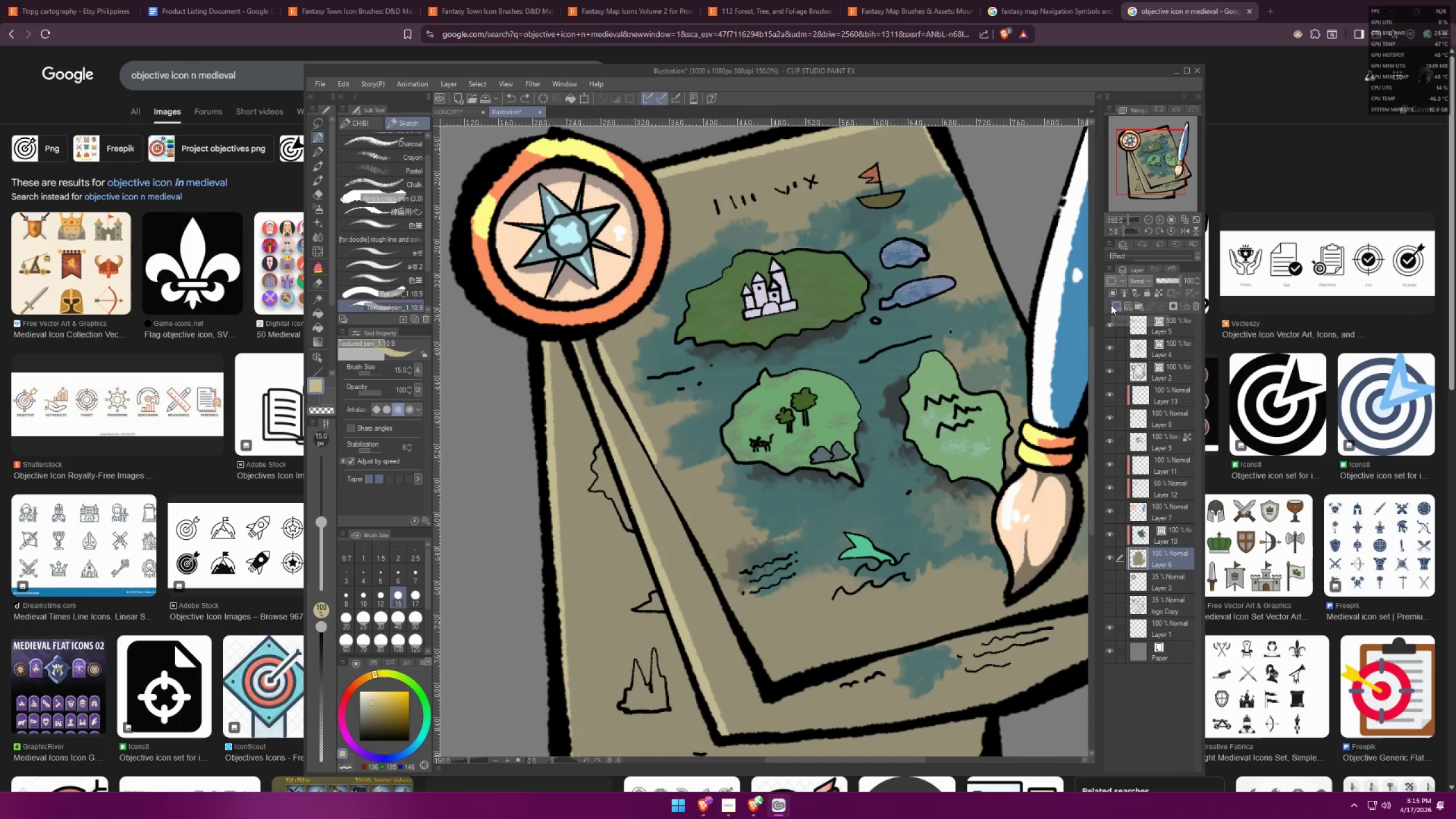 
left_click([1111, 304])
 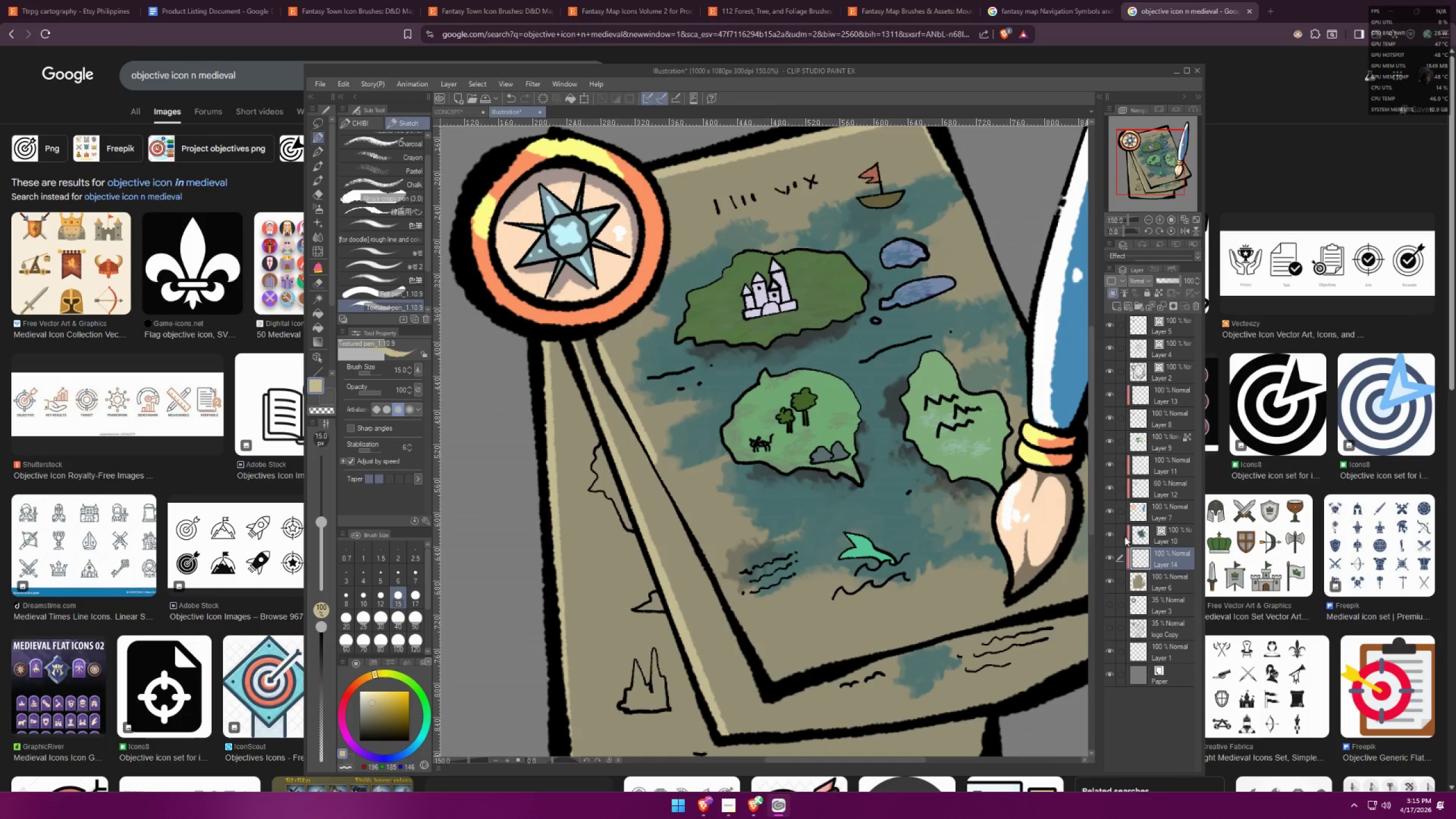 
left_click([1137, 539])
 